 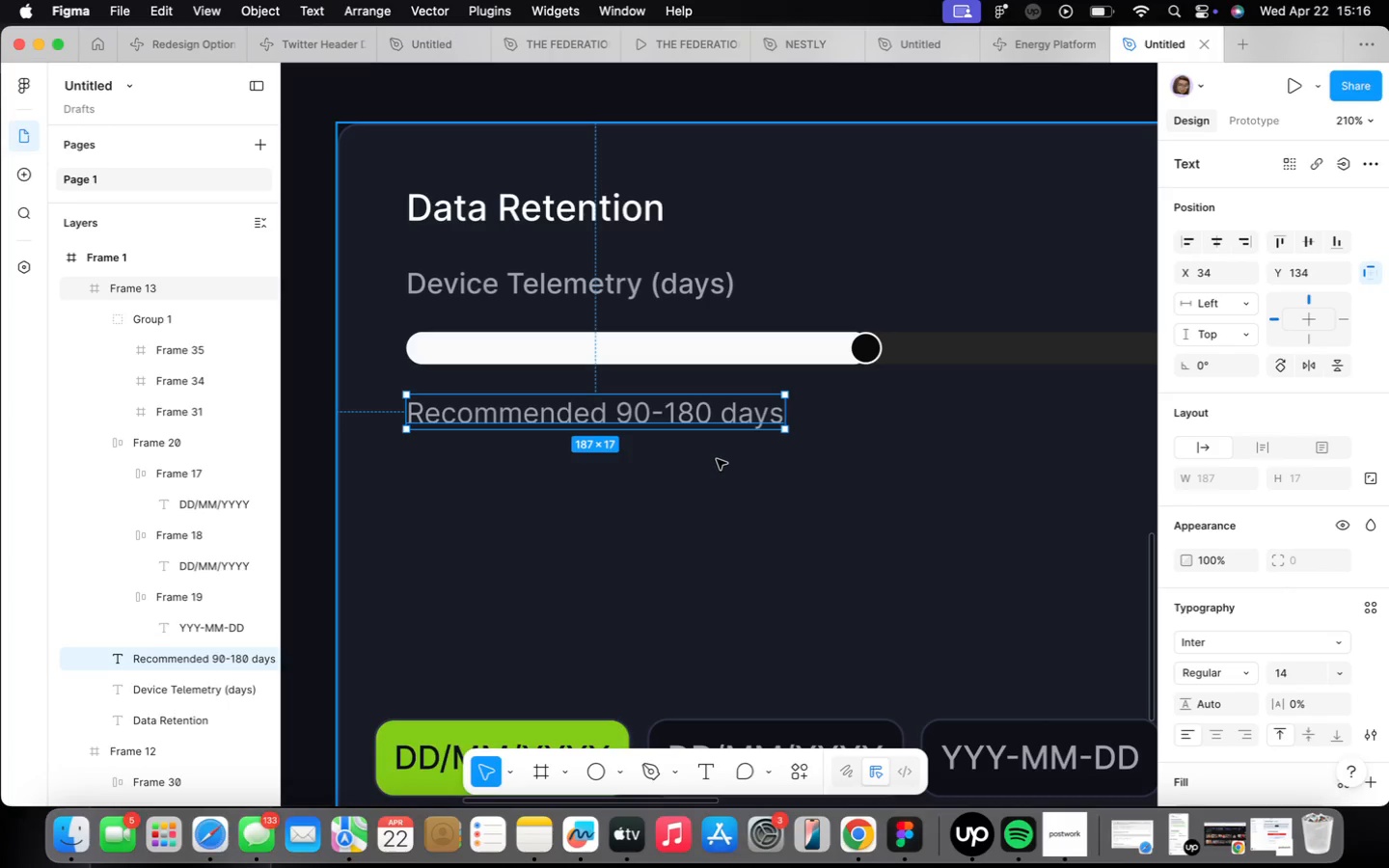 
scroll: coordinate [683, 459], scroll_direction: down, amount: 2.0
 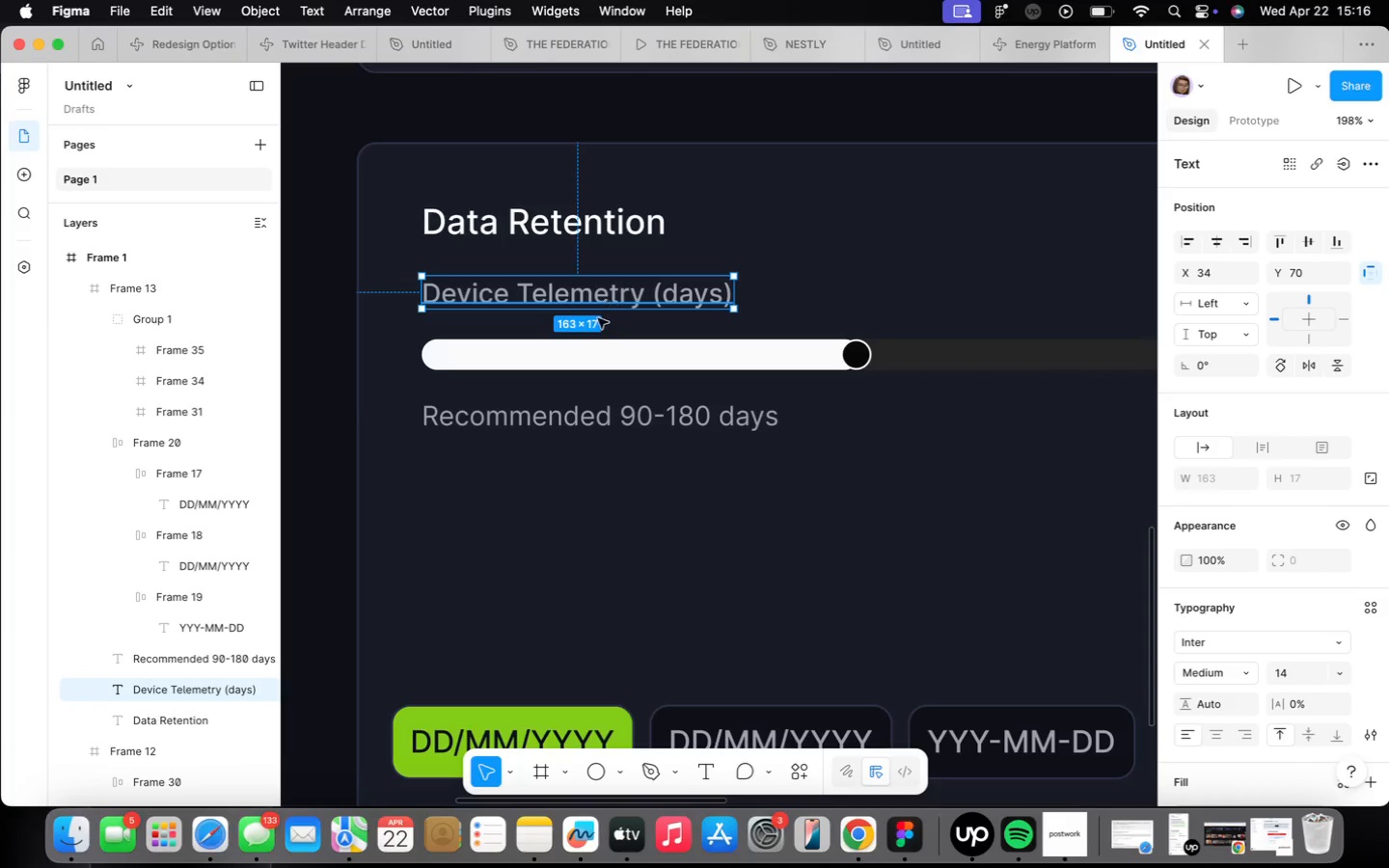 
hold_key(key=ShiftLeft, duration=0.47)
 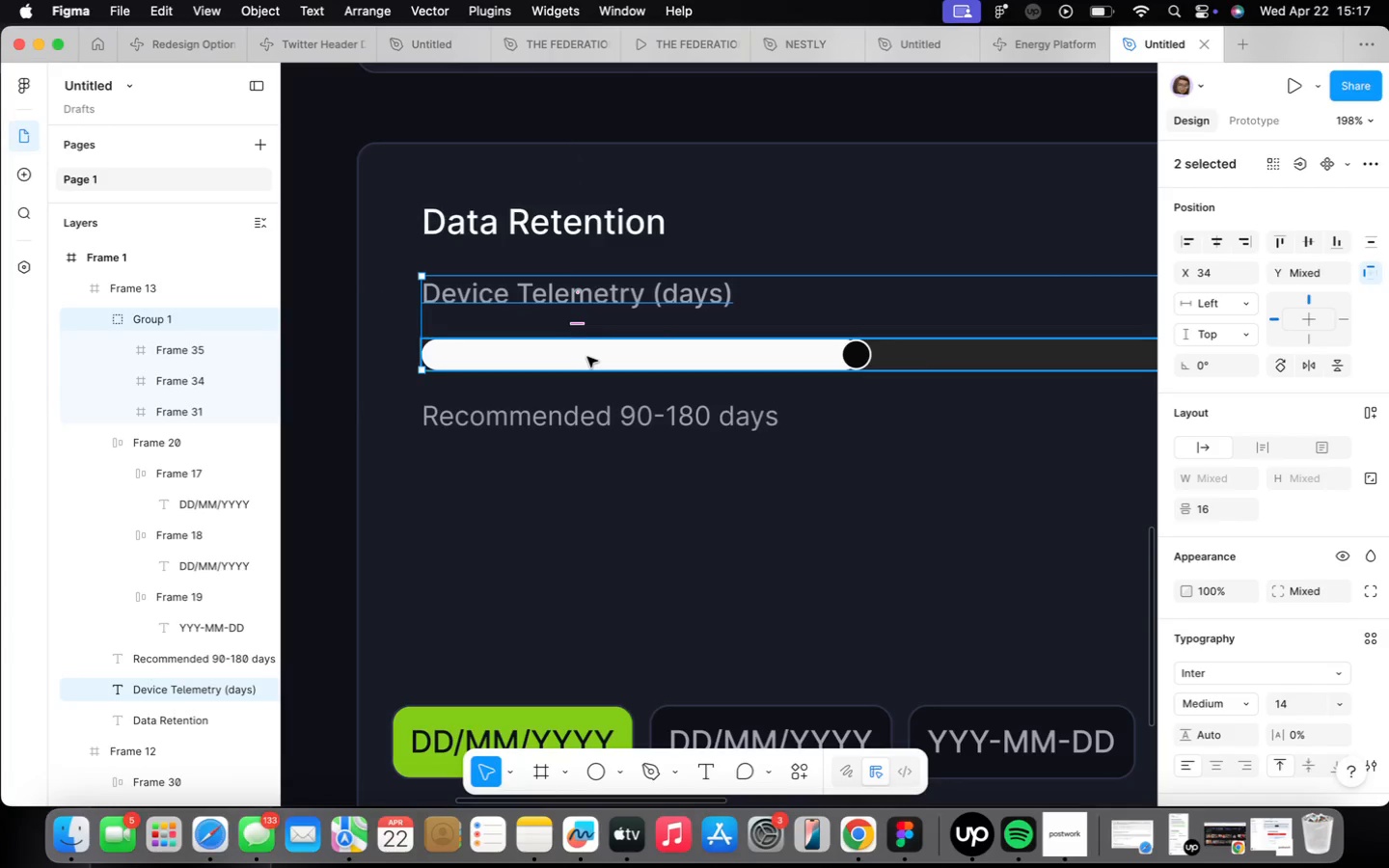 
key(Shift+A)
 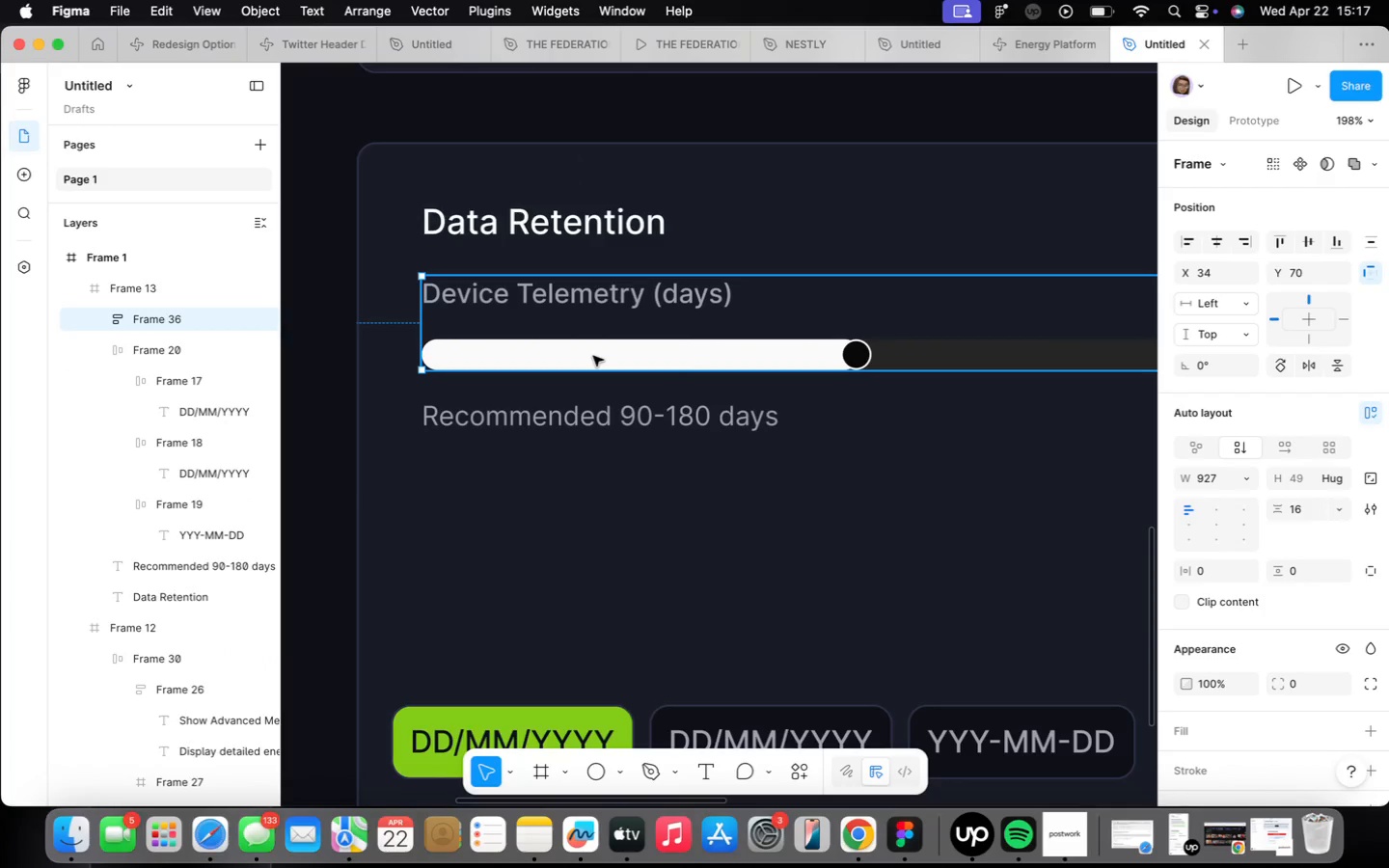 
key(Meta+CommandLeft)
 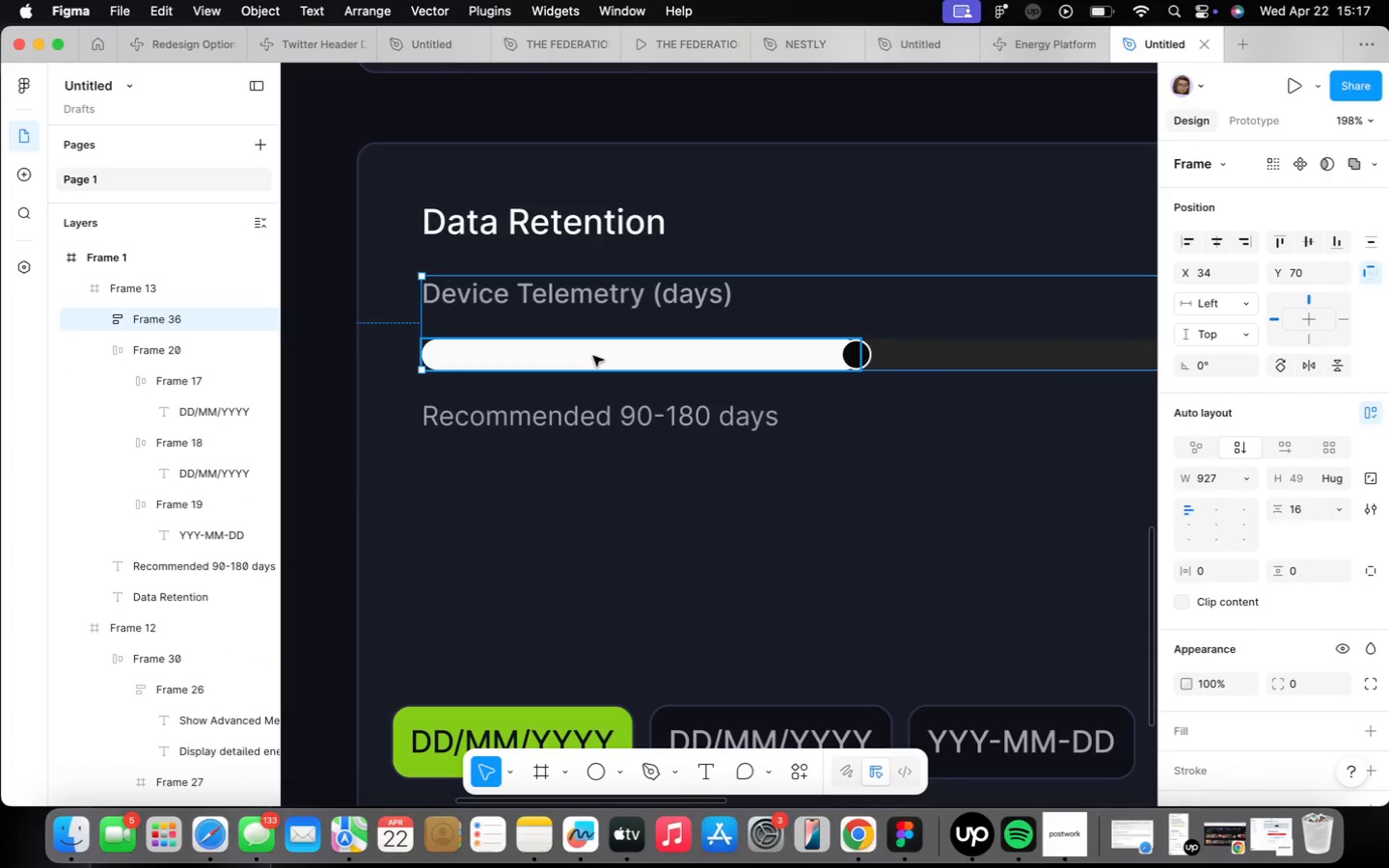 
key(Meta+Z)
 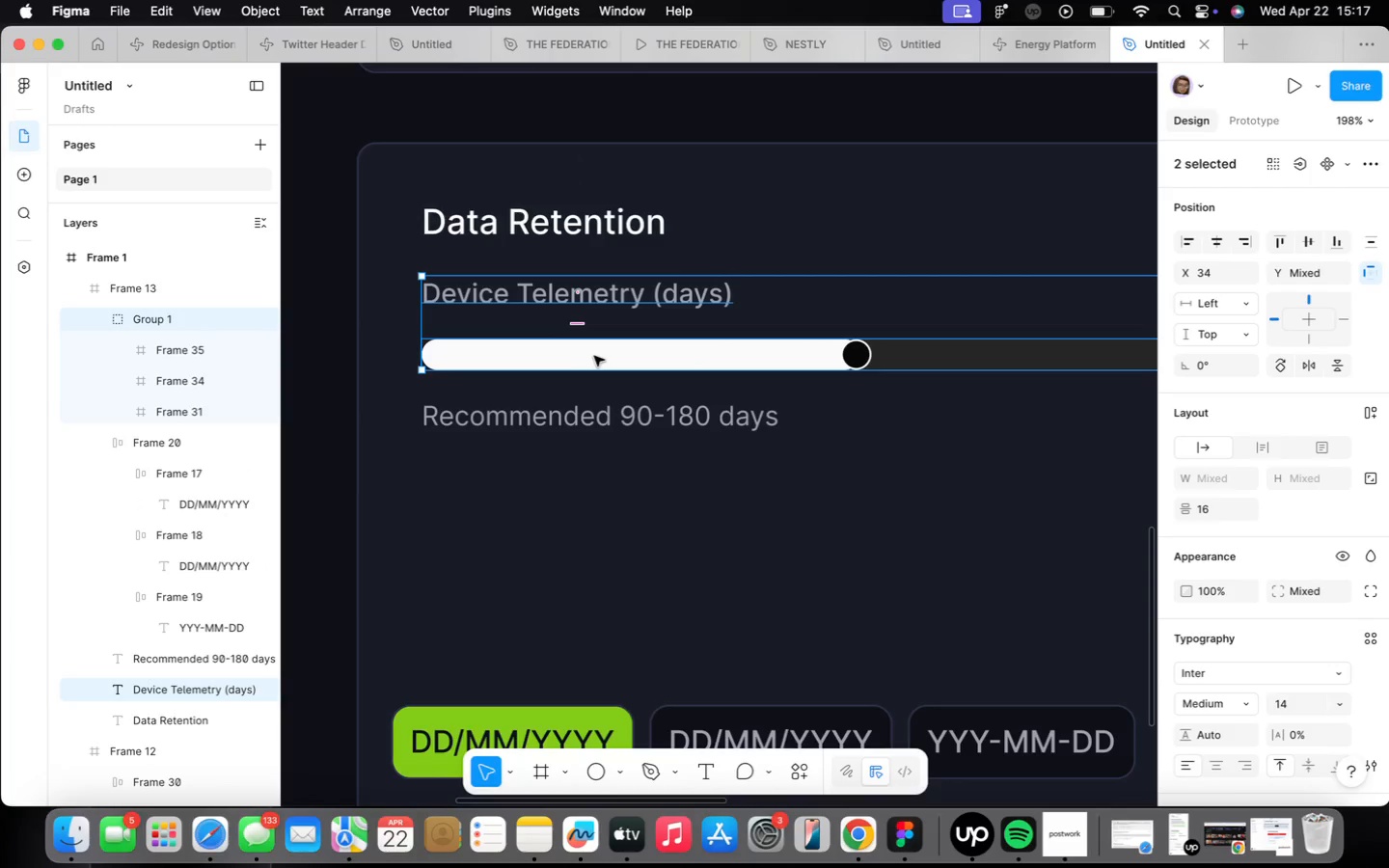 
left_click([594, 366])
 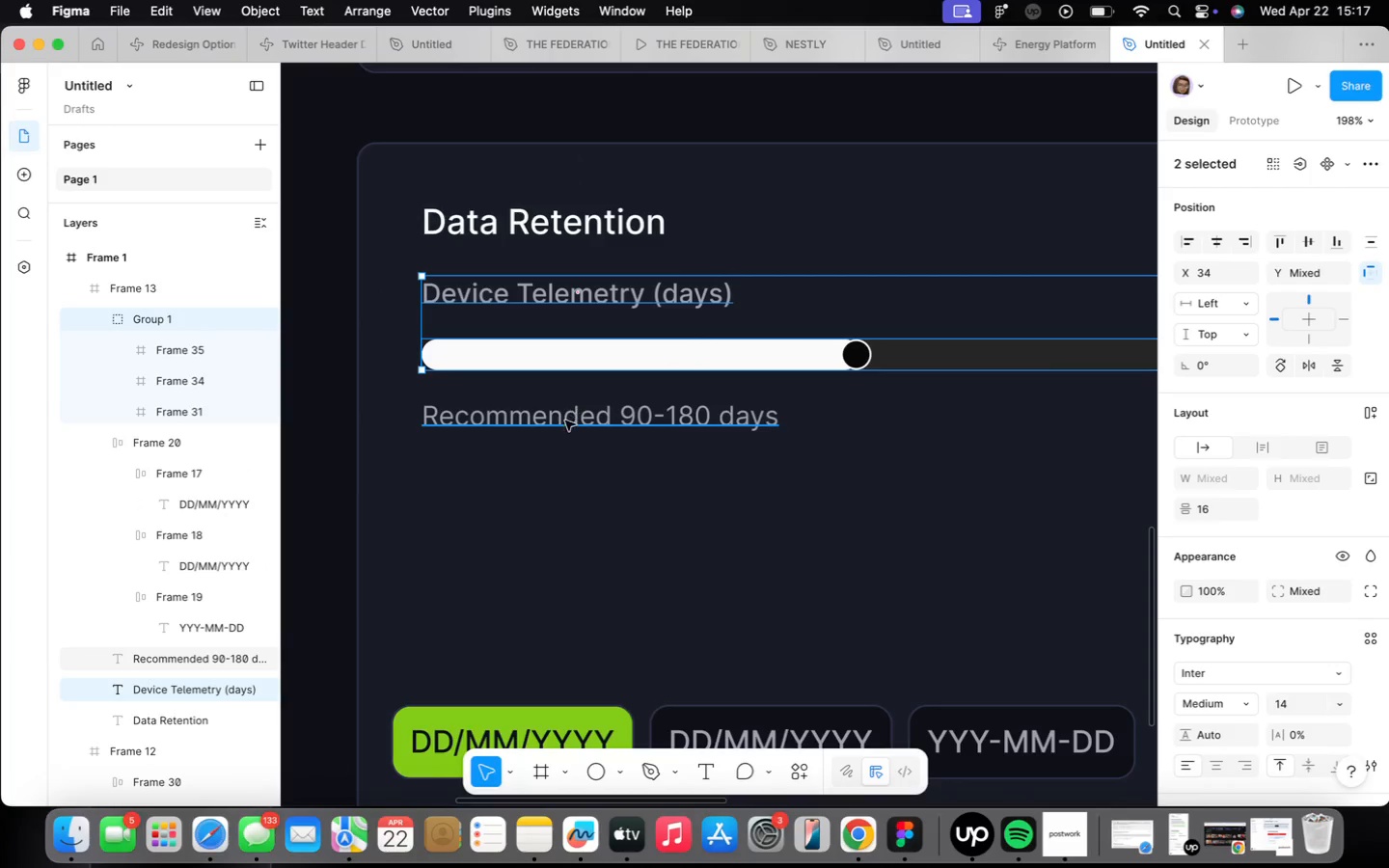 
left_click([561, 426])
 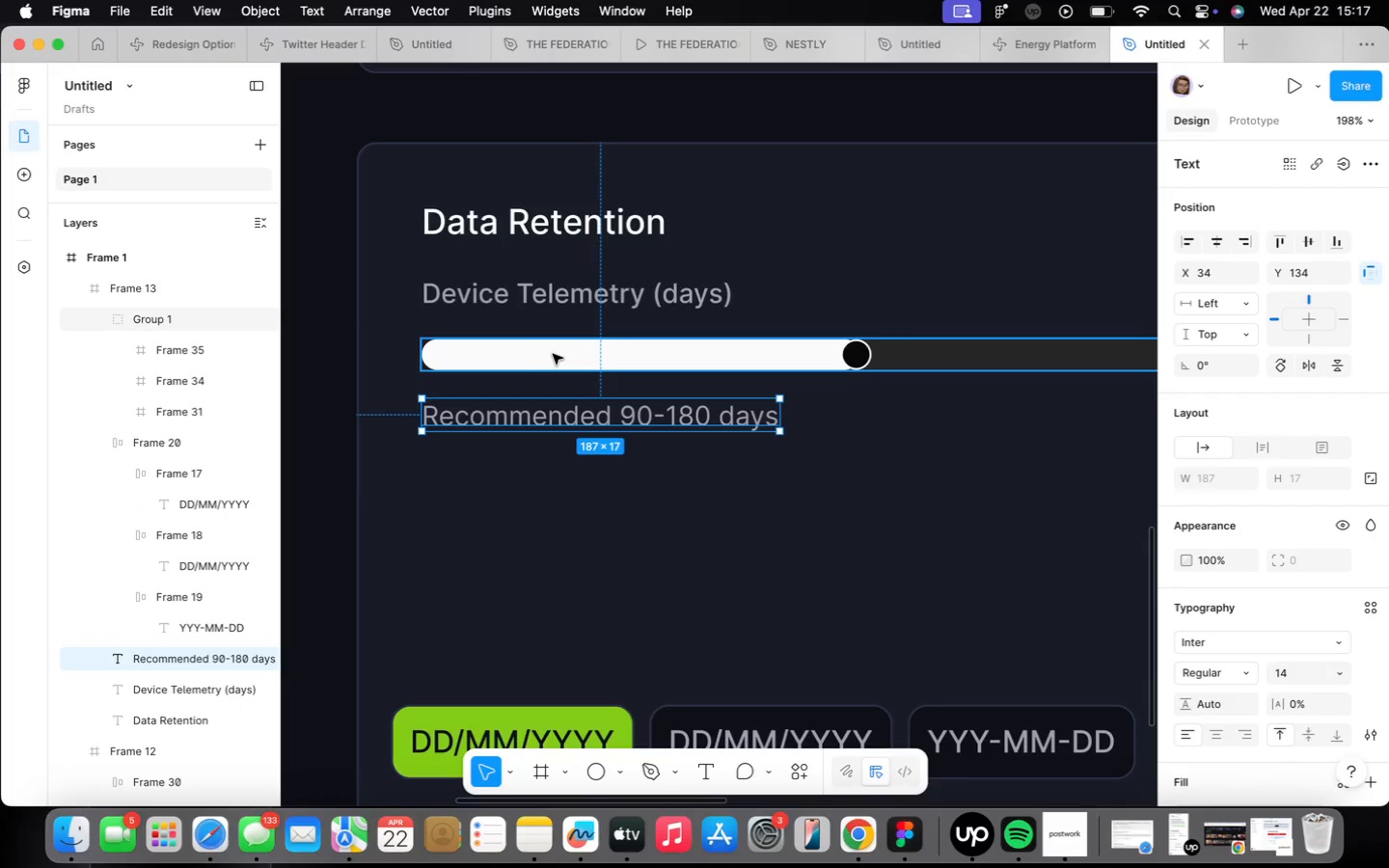 
hold_key(key=ShiftLeft, duration=0.41)
left_click([553, 354])
 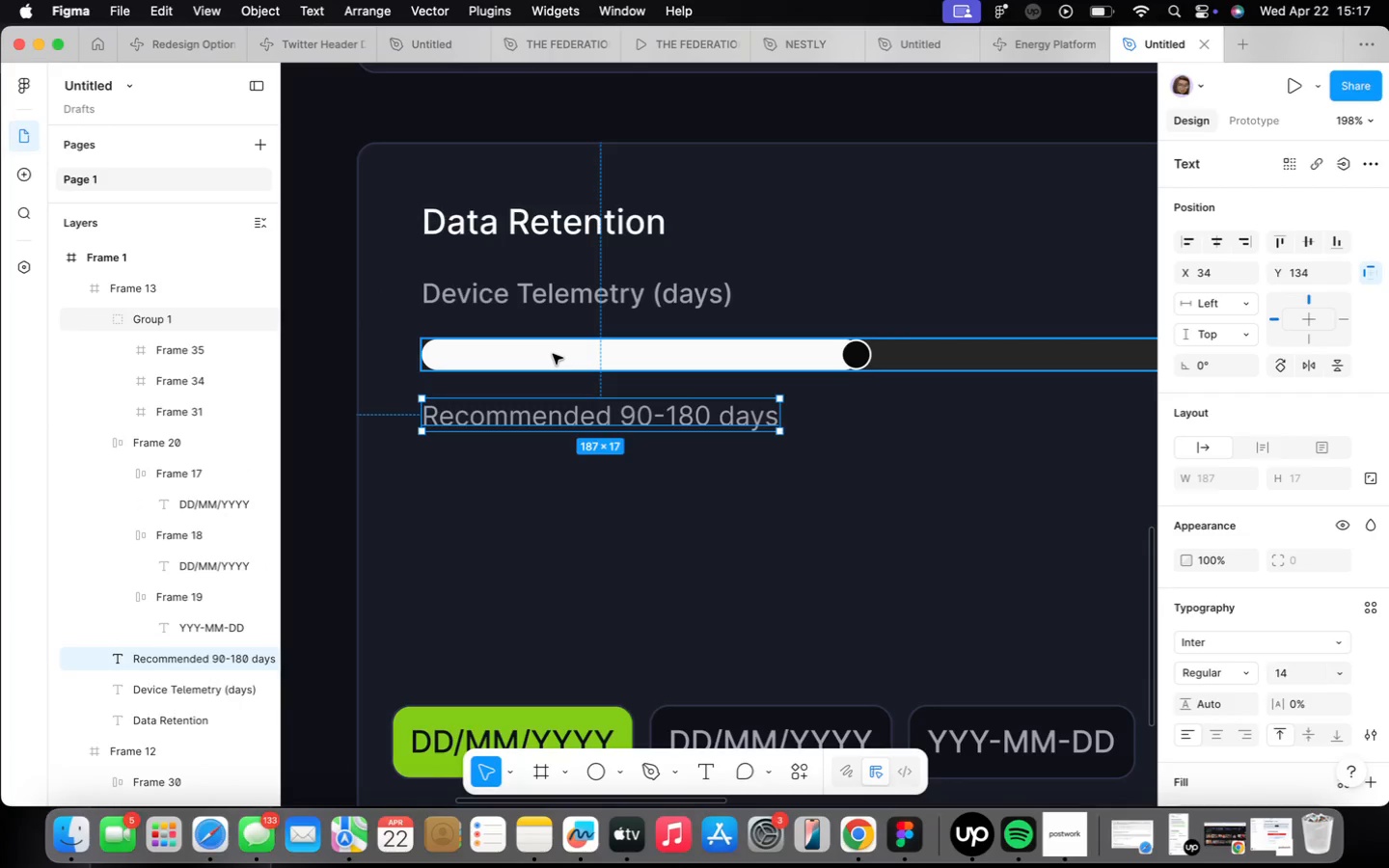 
key(Shift+ShiftLeft)
 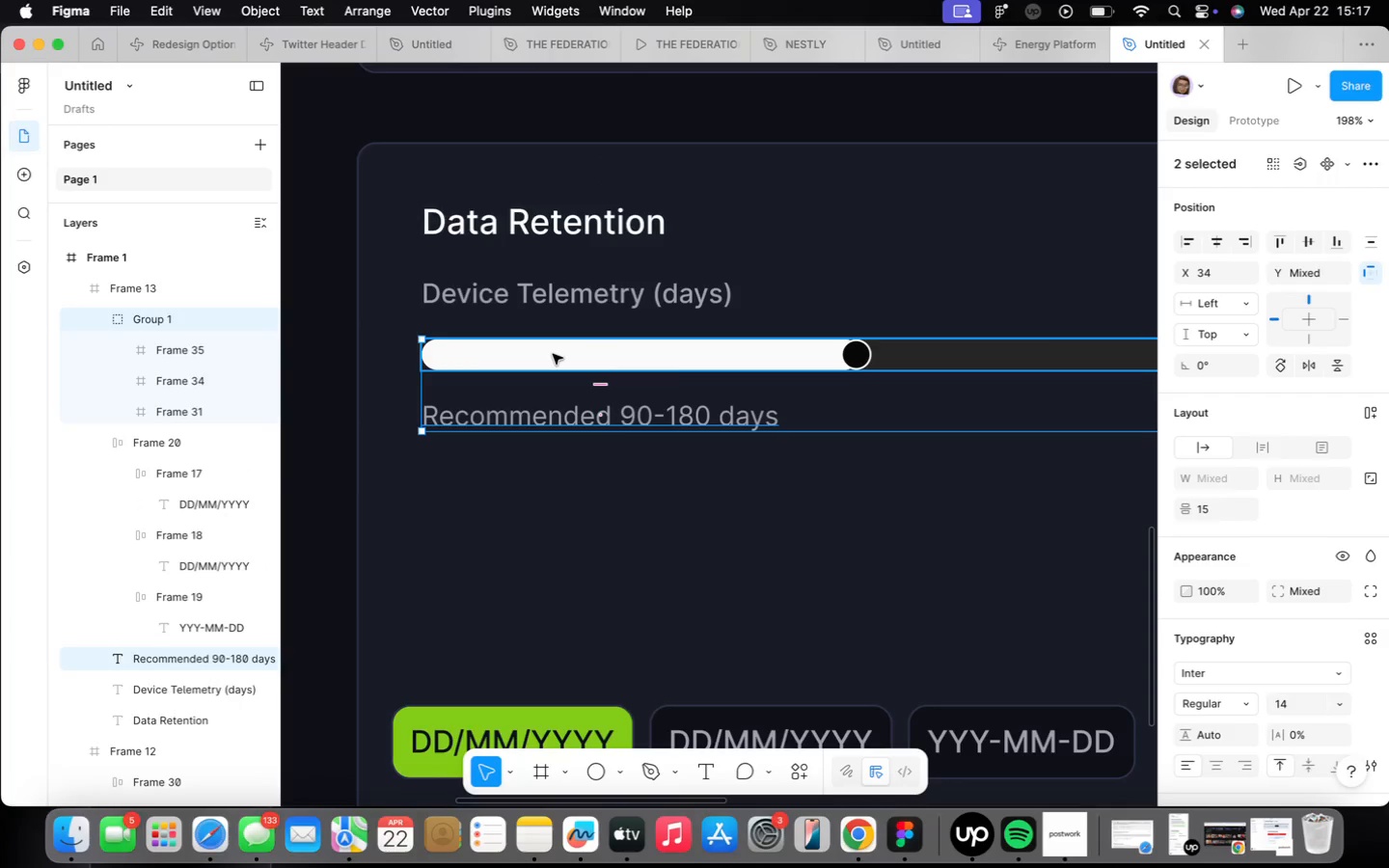 
key(Shift+A)
 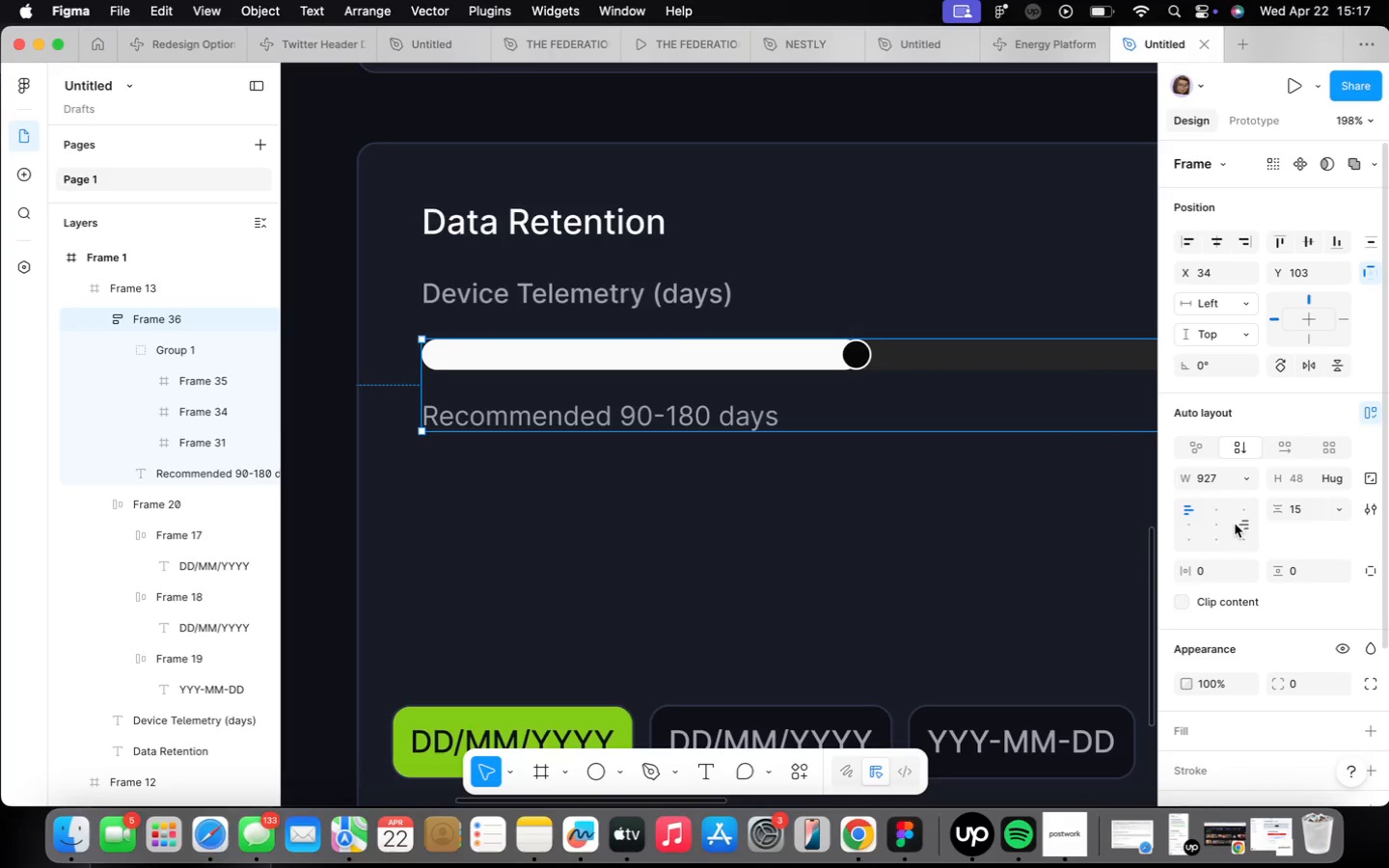 
left_click([1305, 511])
 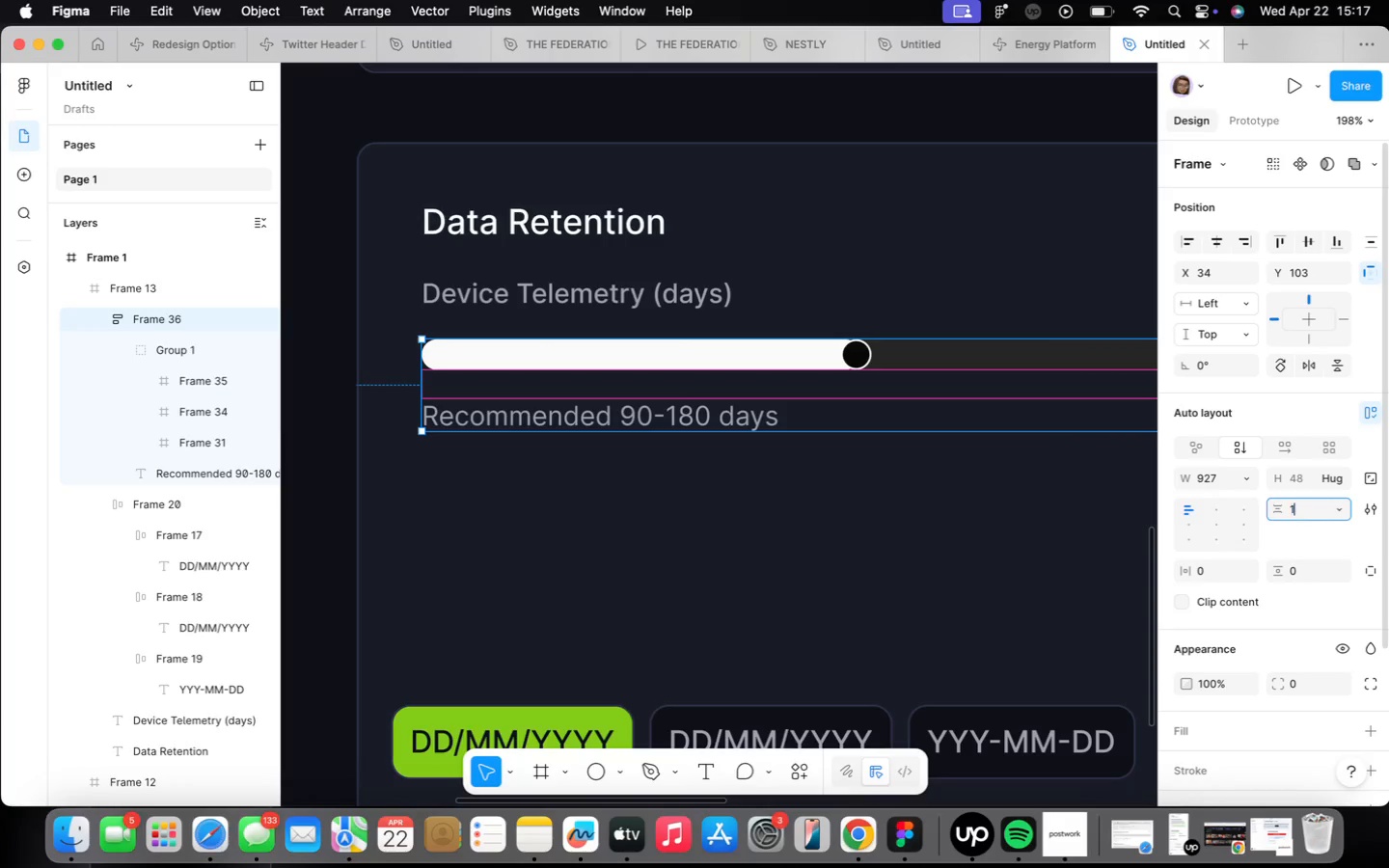 
type(12)
 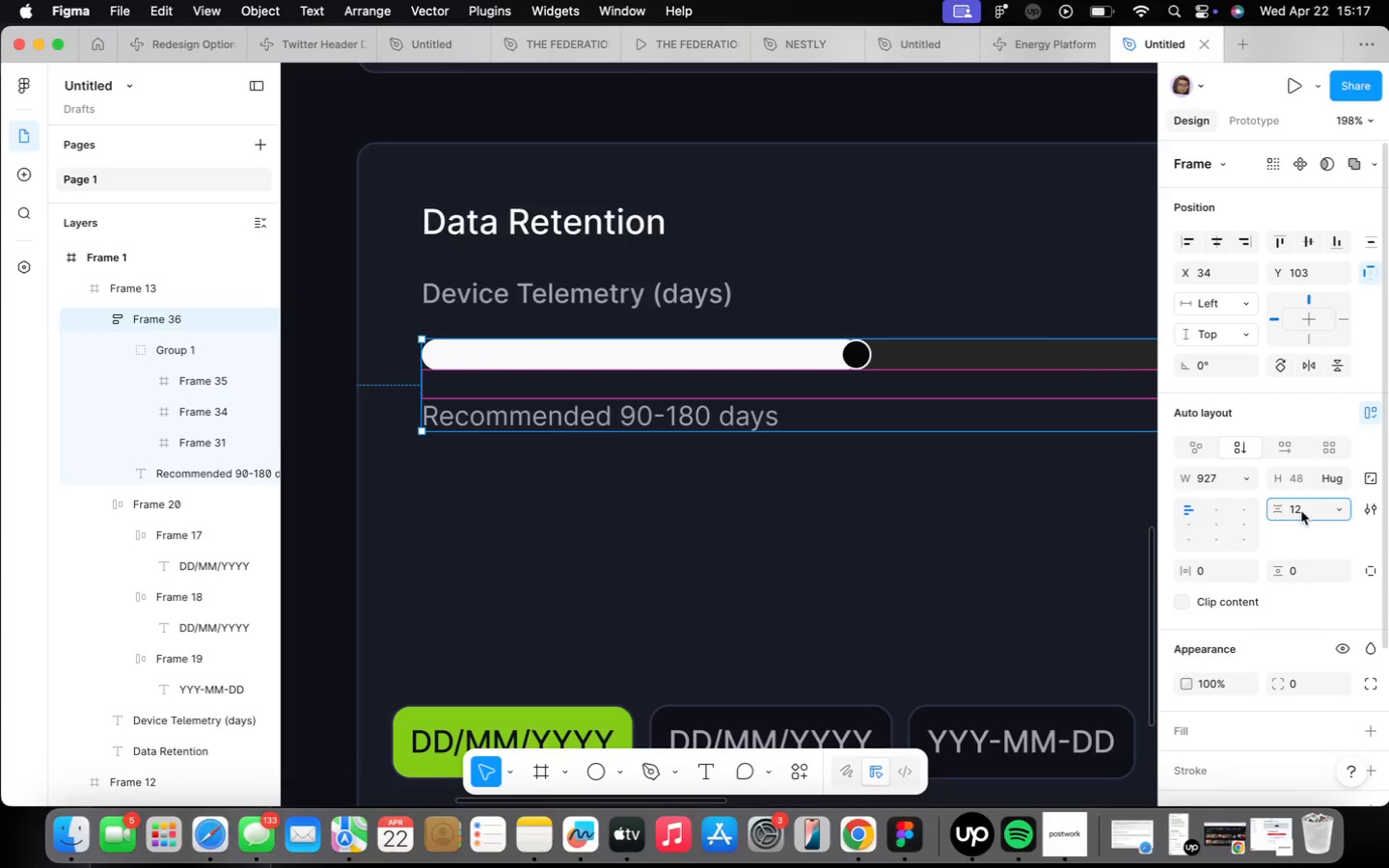 
key(Enter)
 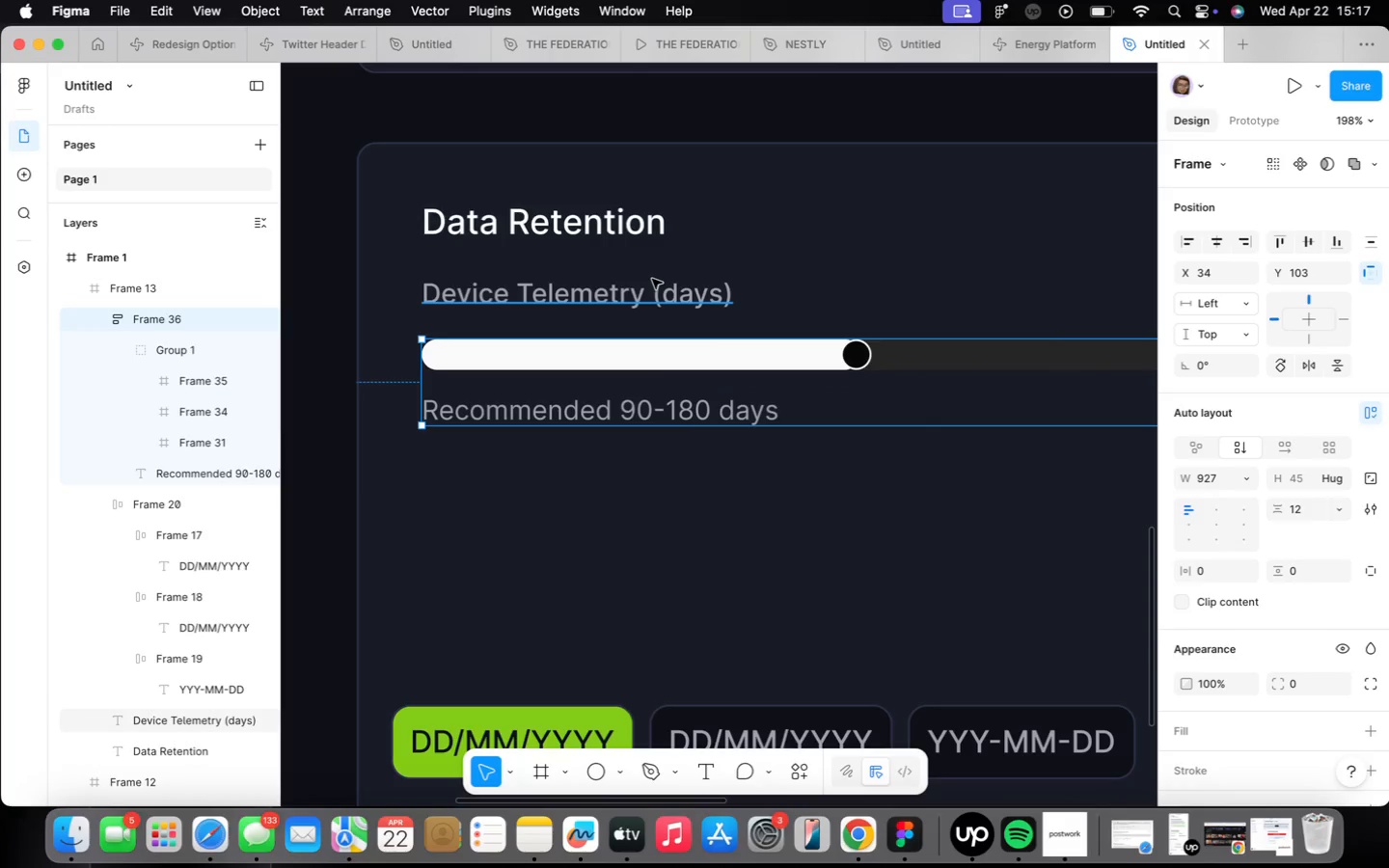 
key(Shift+ShiftLeft)
 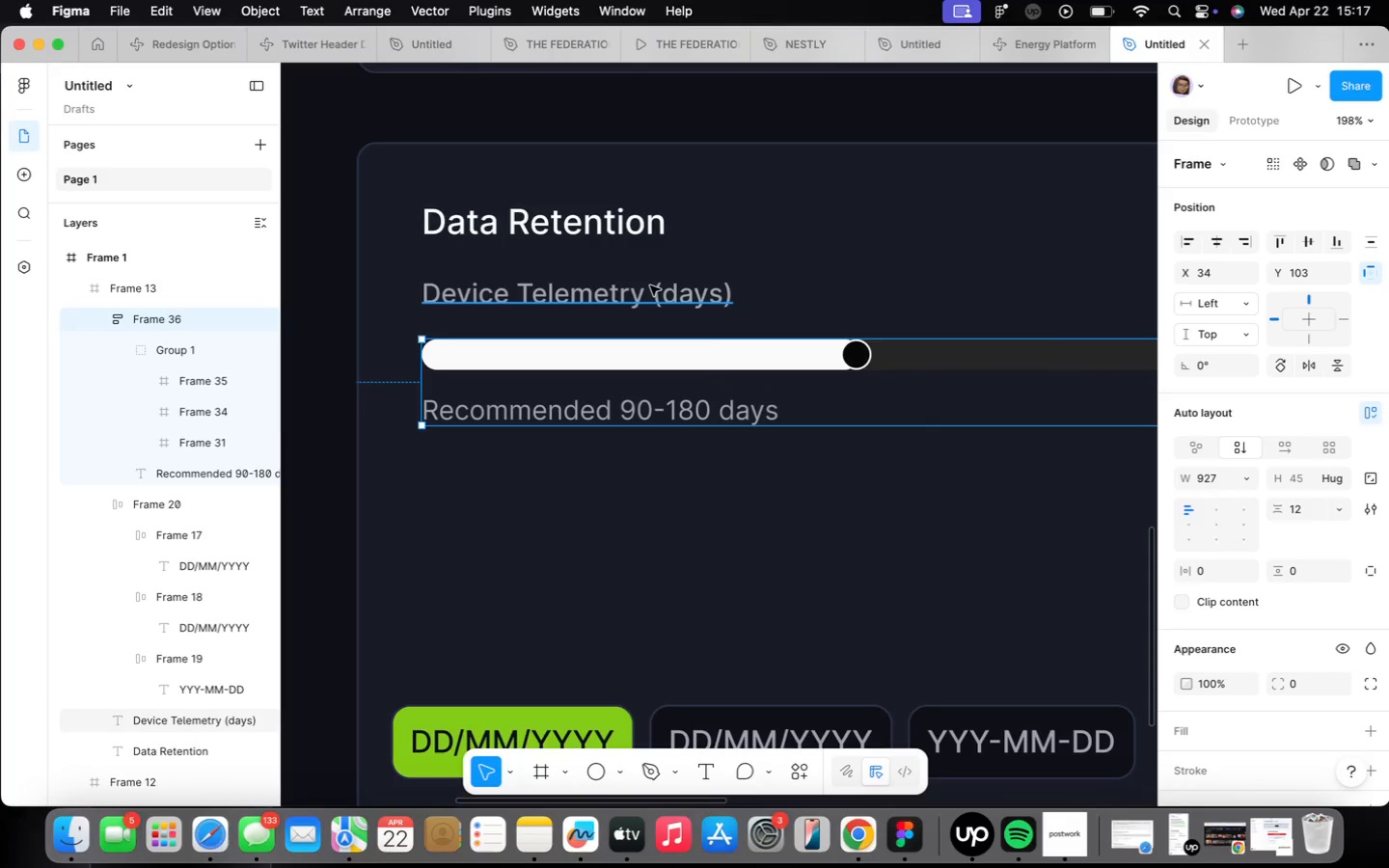 
hold_key(key=ShiftLeft, duration=0.54)
left_click([650, 285])
 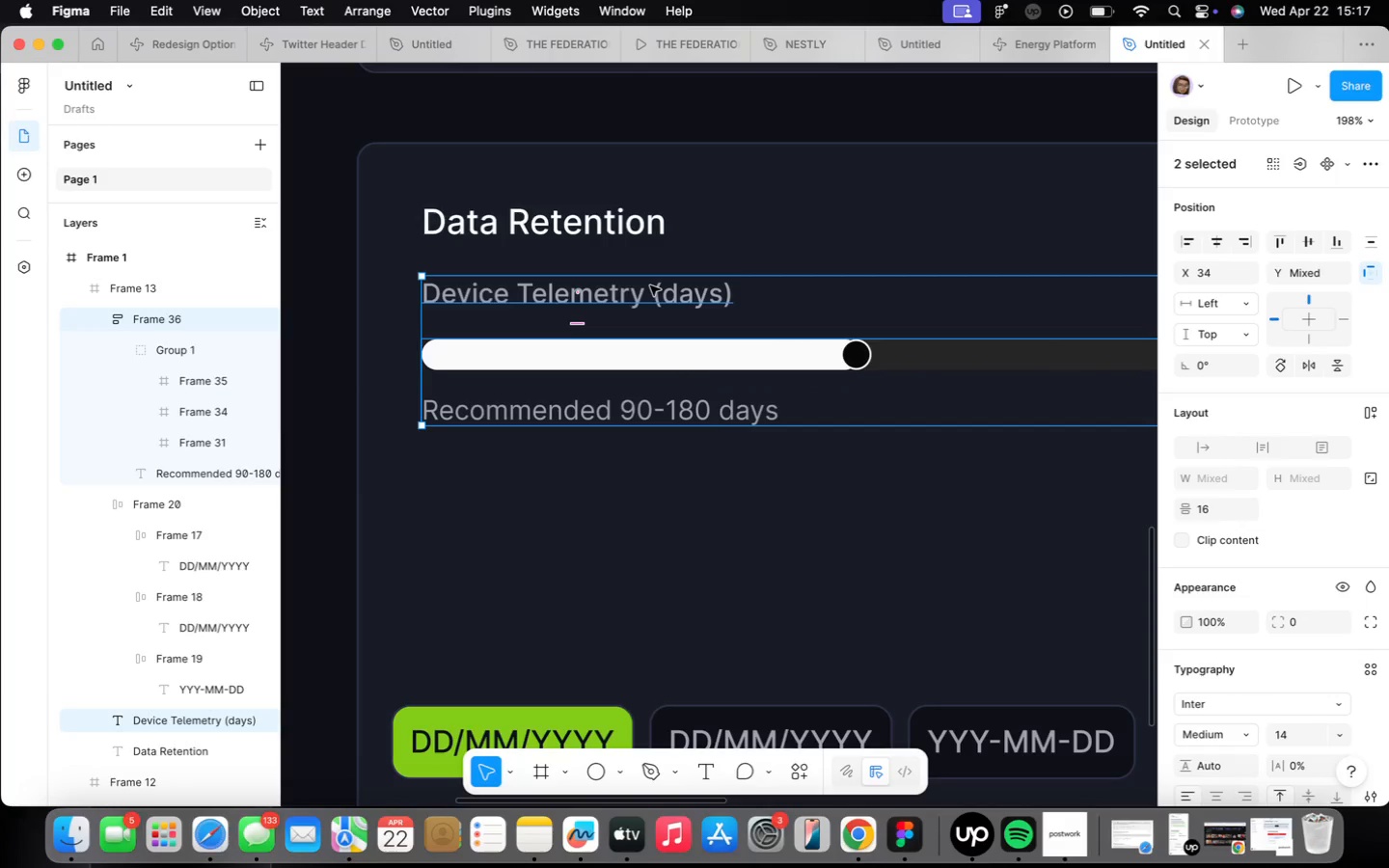 
key(Shift+A)
 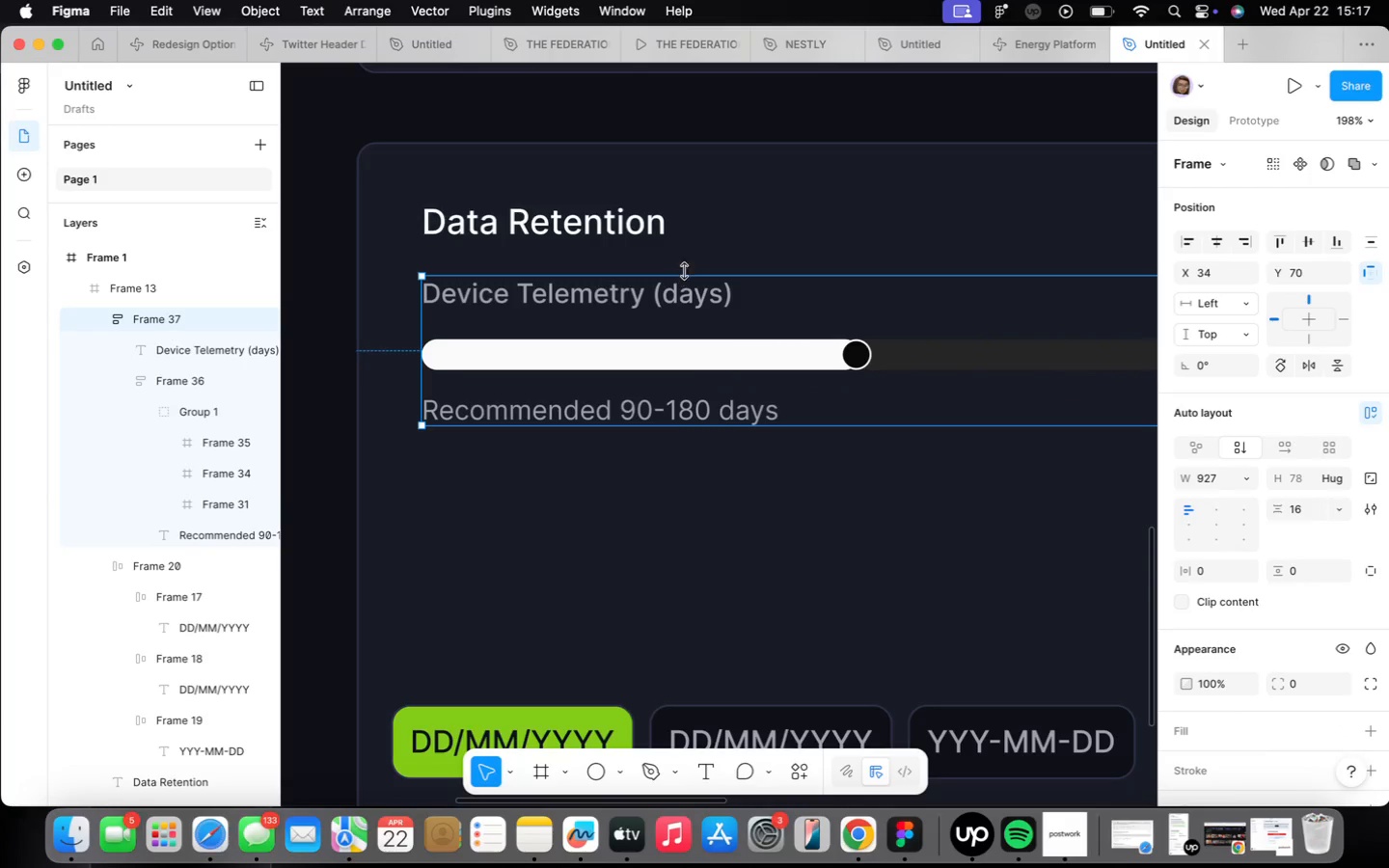 
scroll: coordinate [697, 315], scroll_direction: down, amount: 4.0
 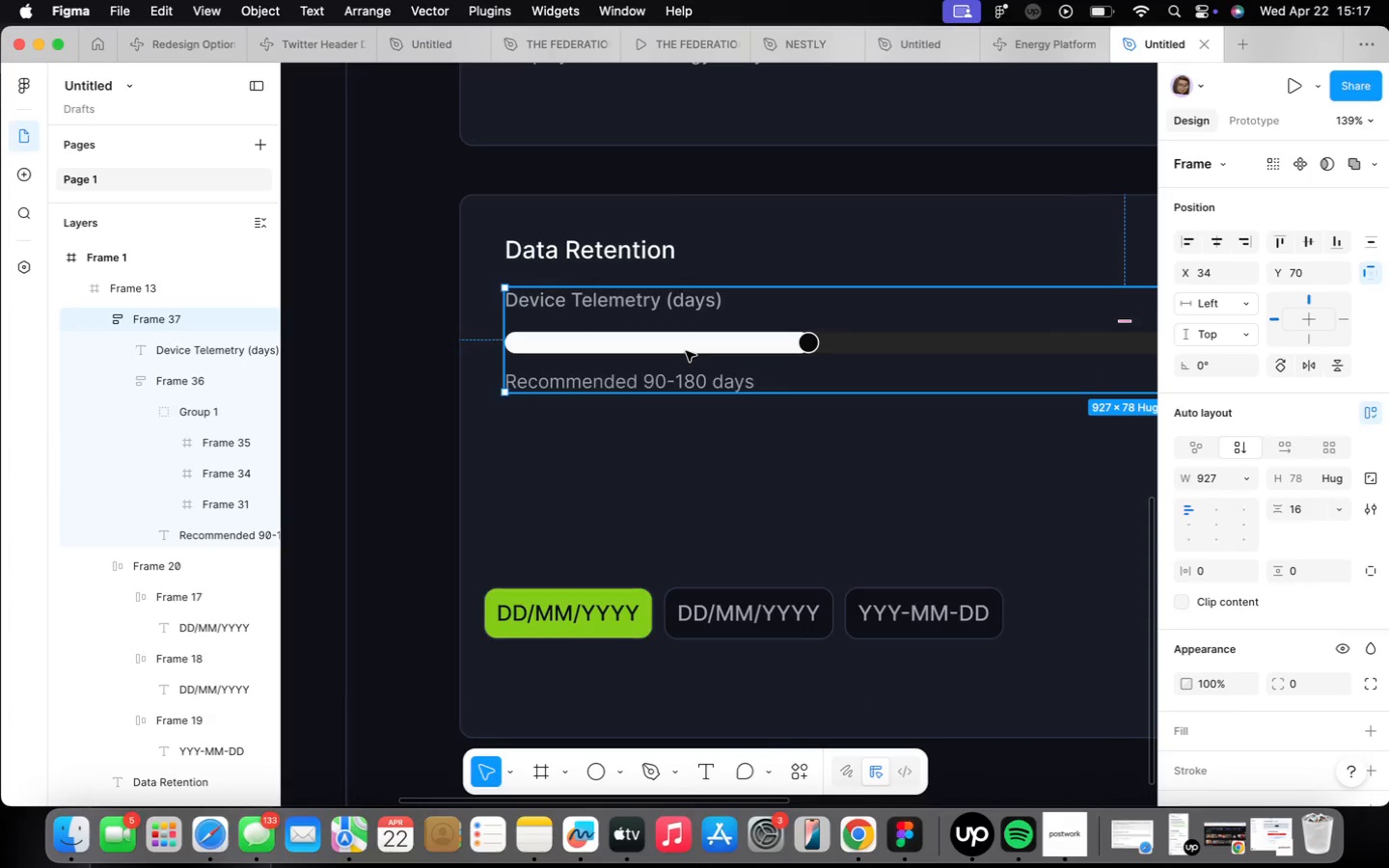 
hold_key(key=OptionLeft, duration=3.11)
left_click_drag(start_coordinate=[685, 351], to_coordinate=[687, 482])
 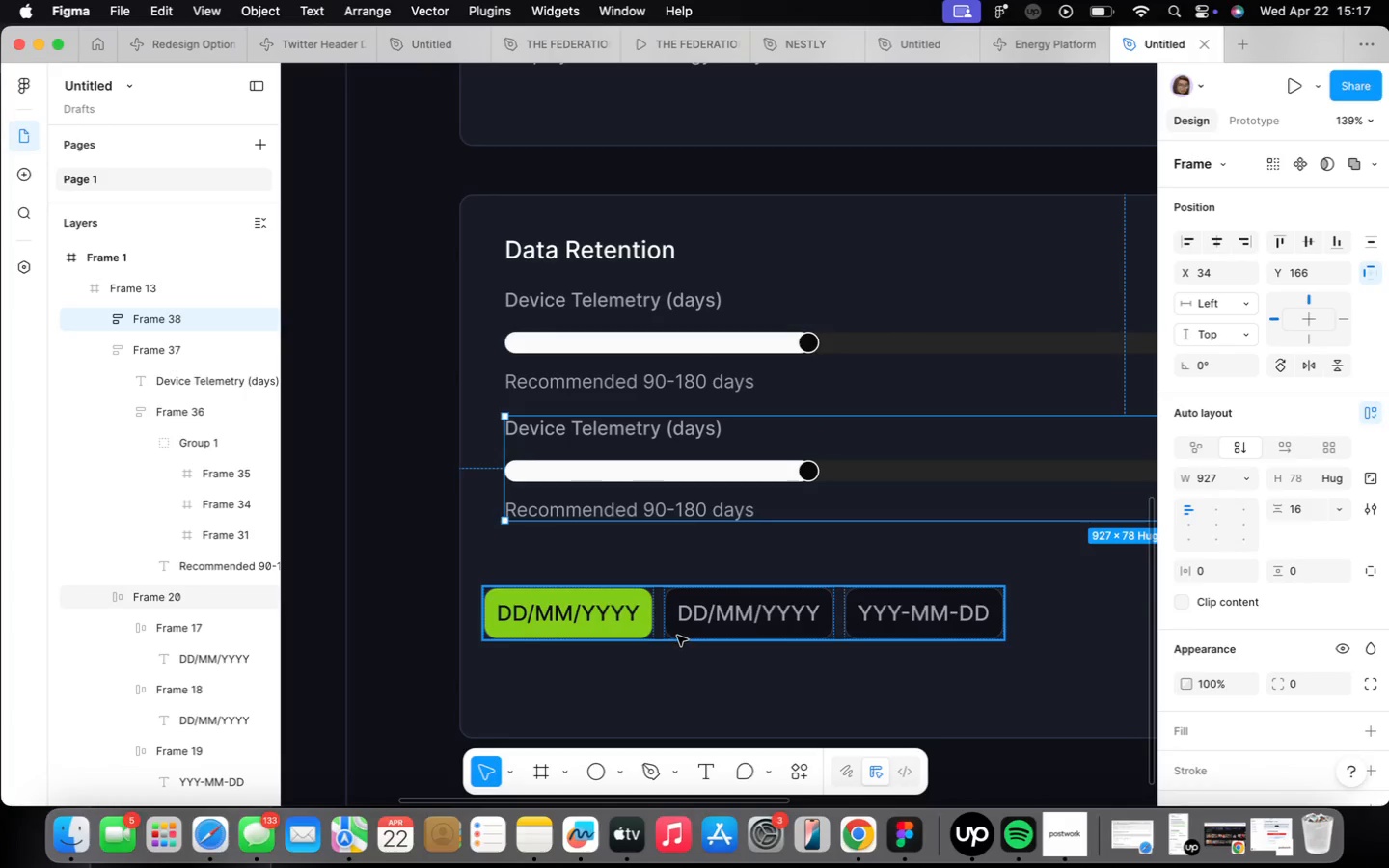 
left_click([680, 626])
 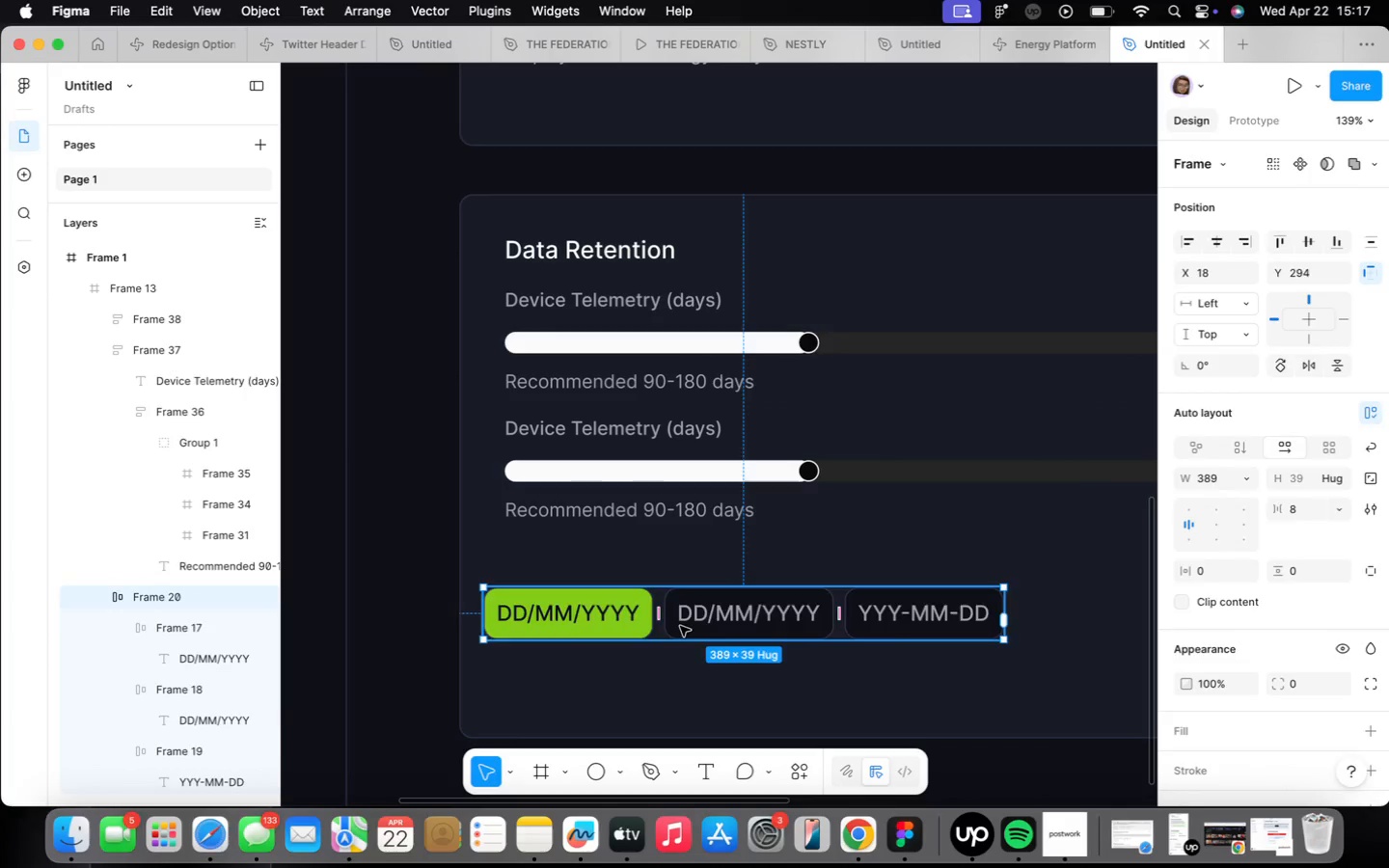 
key(Backspace)
 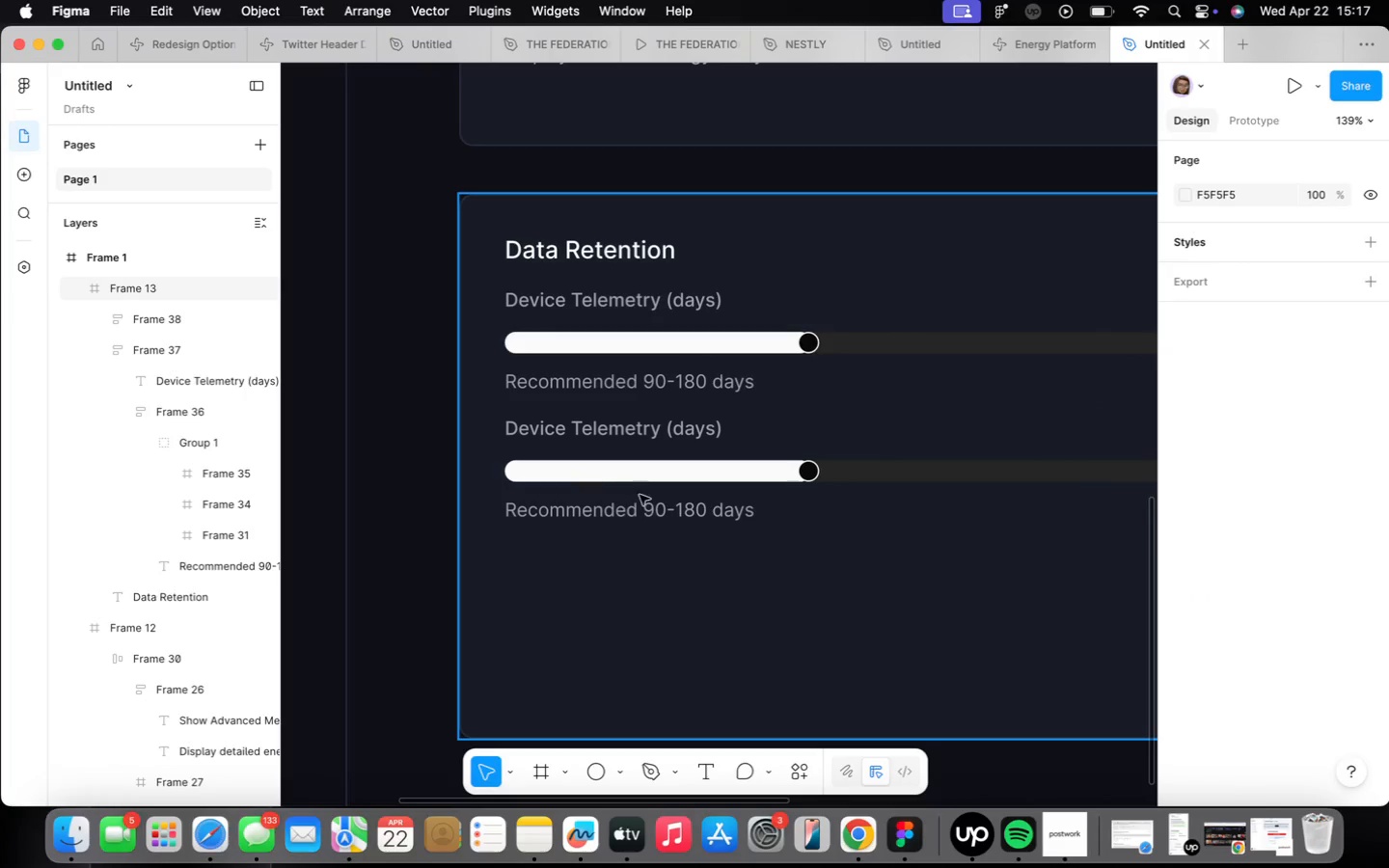 
double_click([679, 479])
 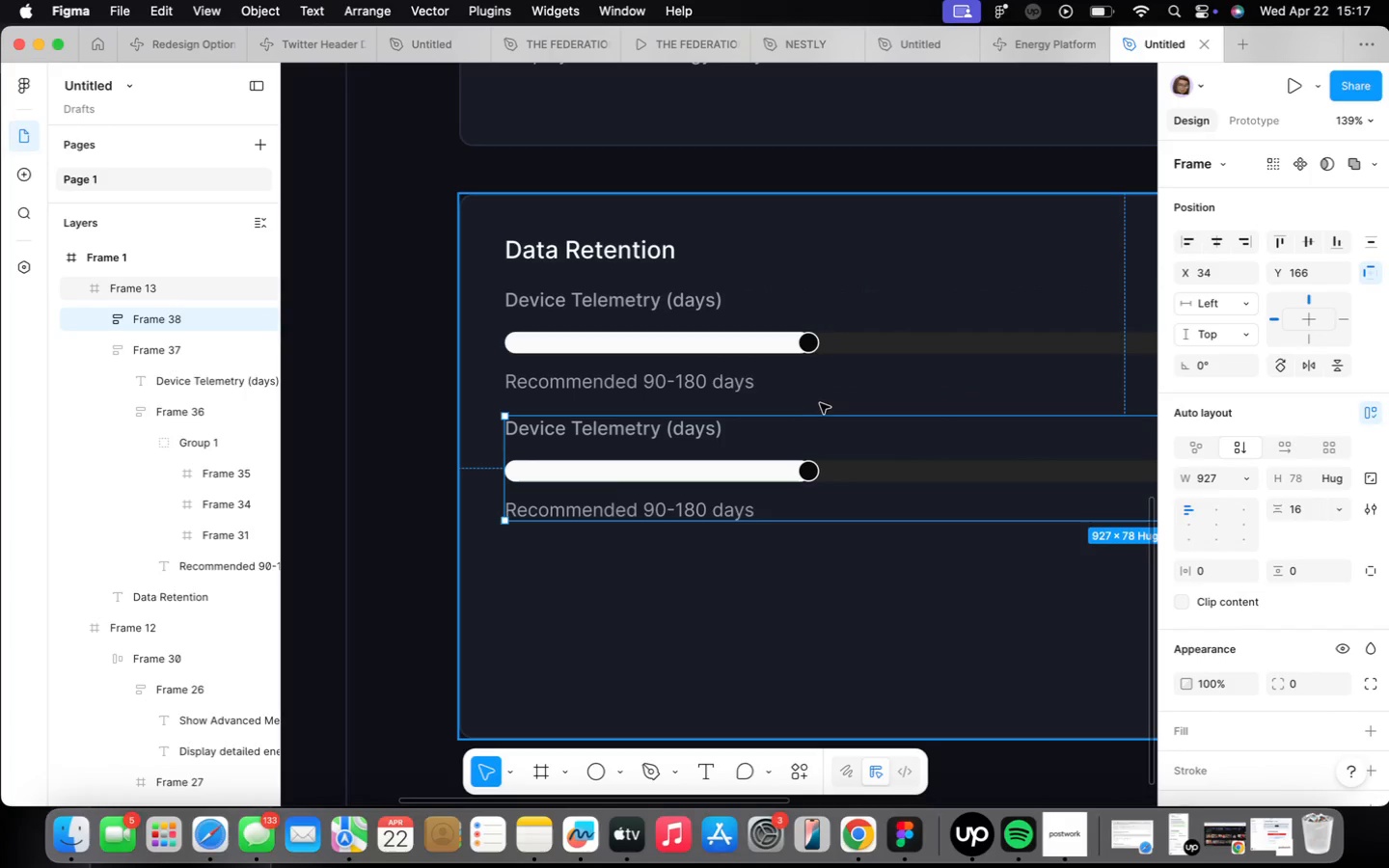 
hold_key(key=ArrowDown, duration=1.1)
 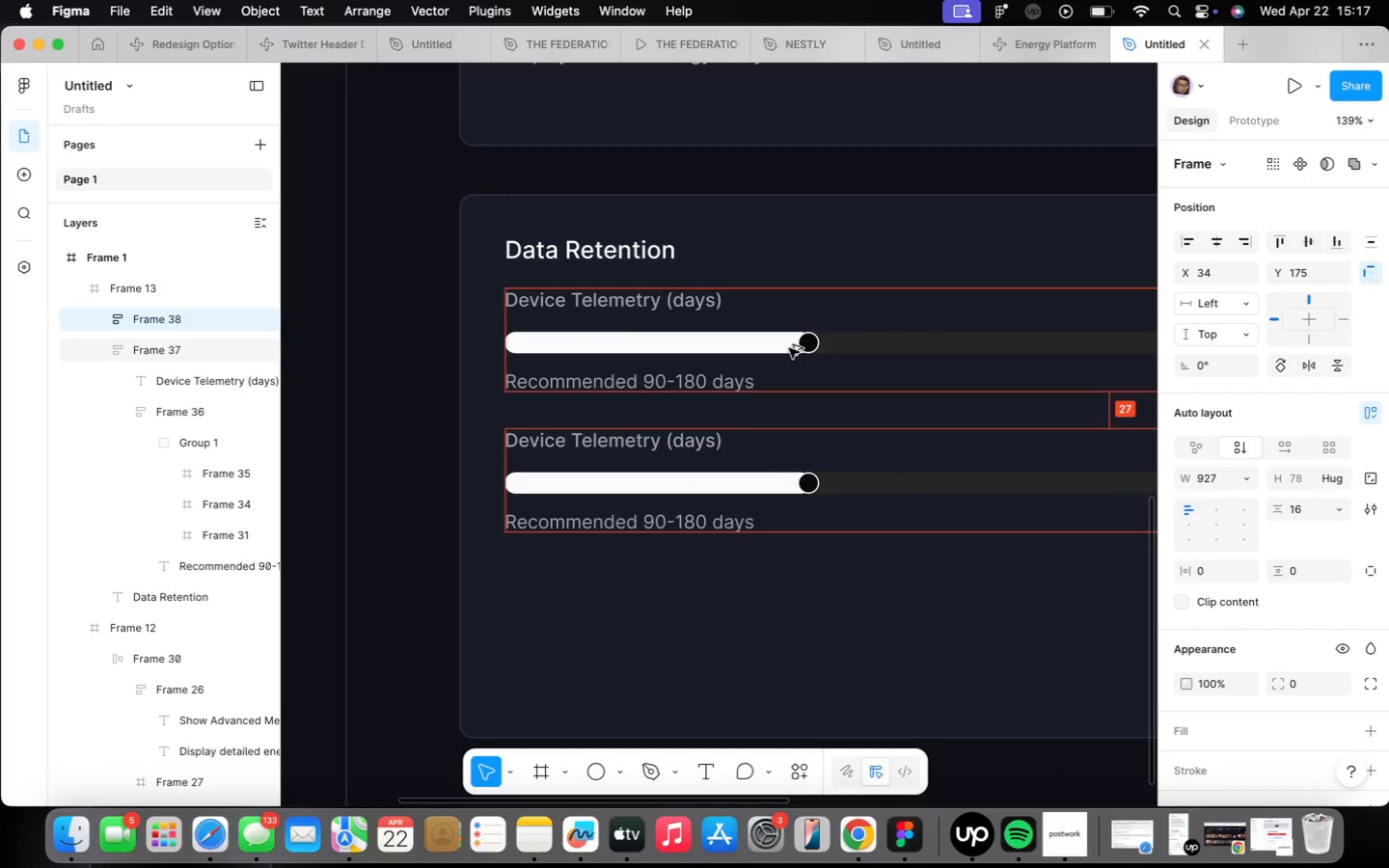 
key(Alt+ArrowDown)
 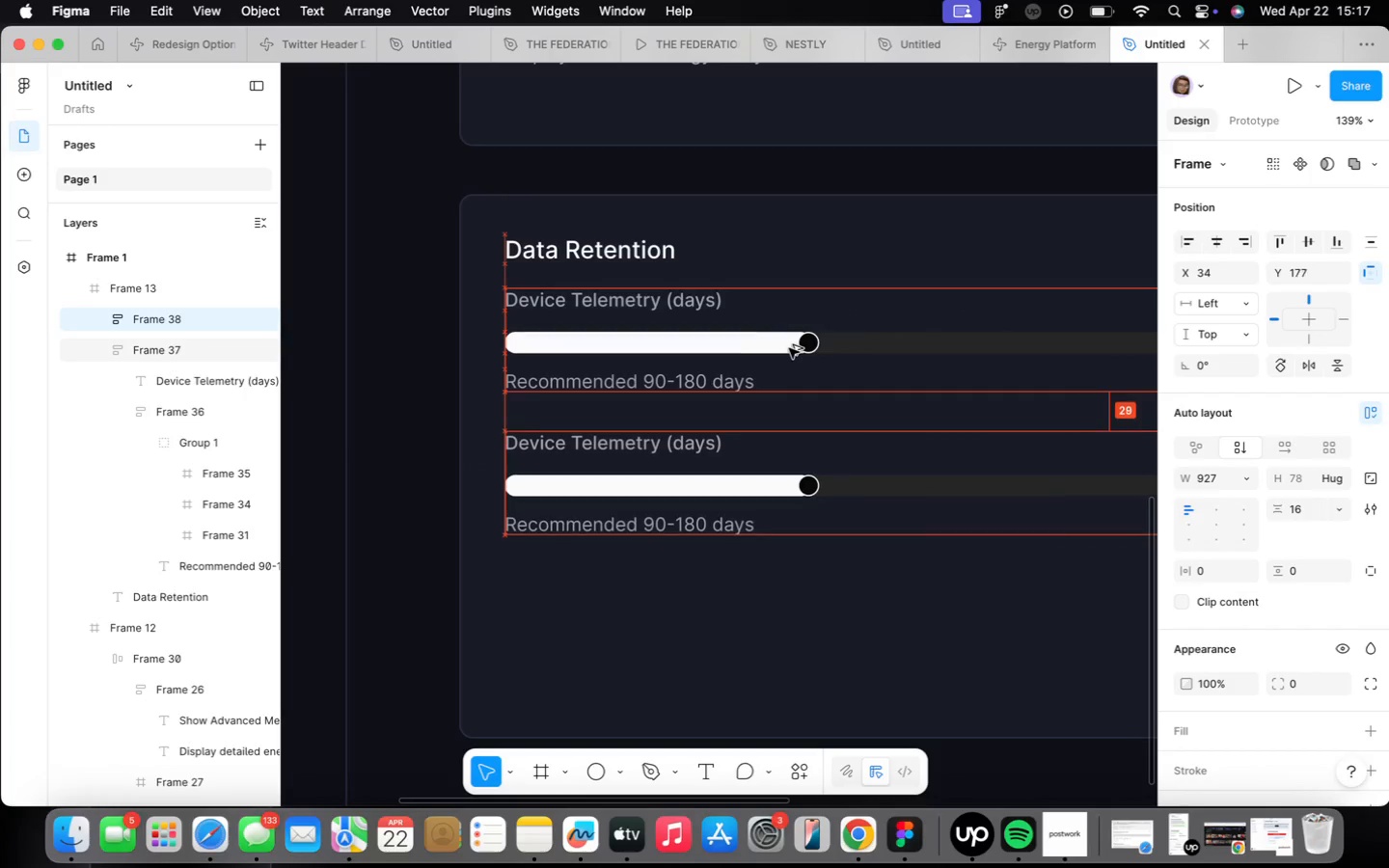 
key(Alt+ArrowDown)
 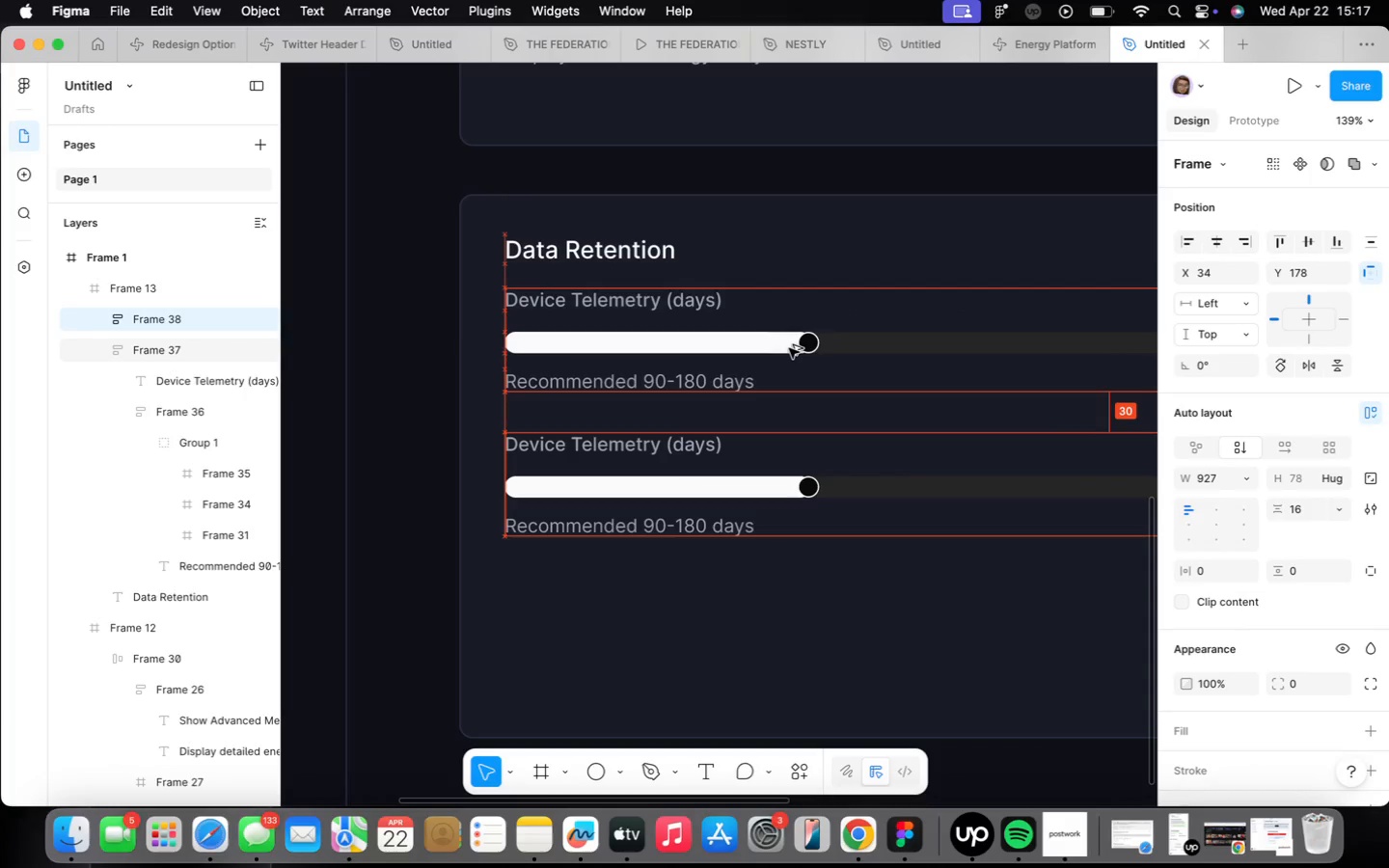 
key(Alt+ArrowDown)
 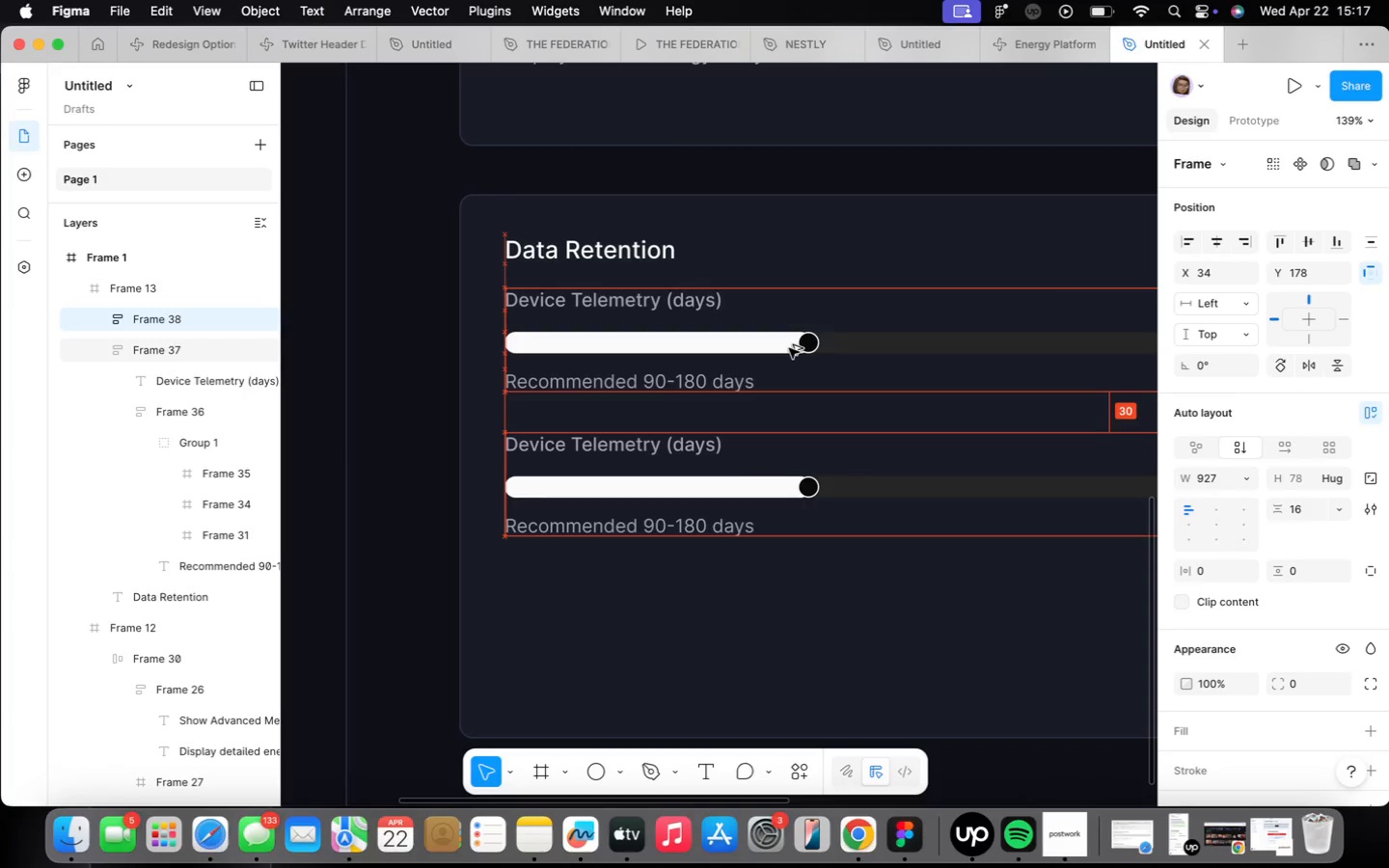 
key(Alt+ArrowDown)
 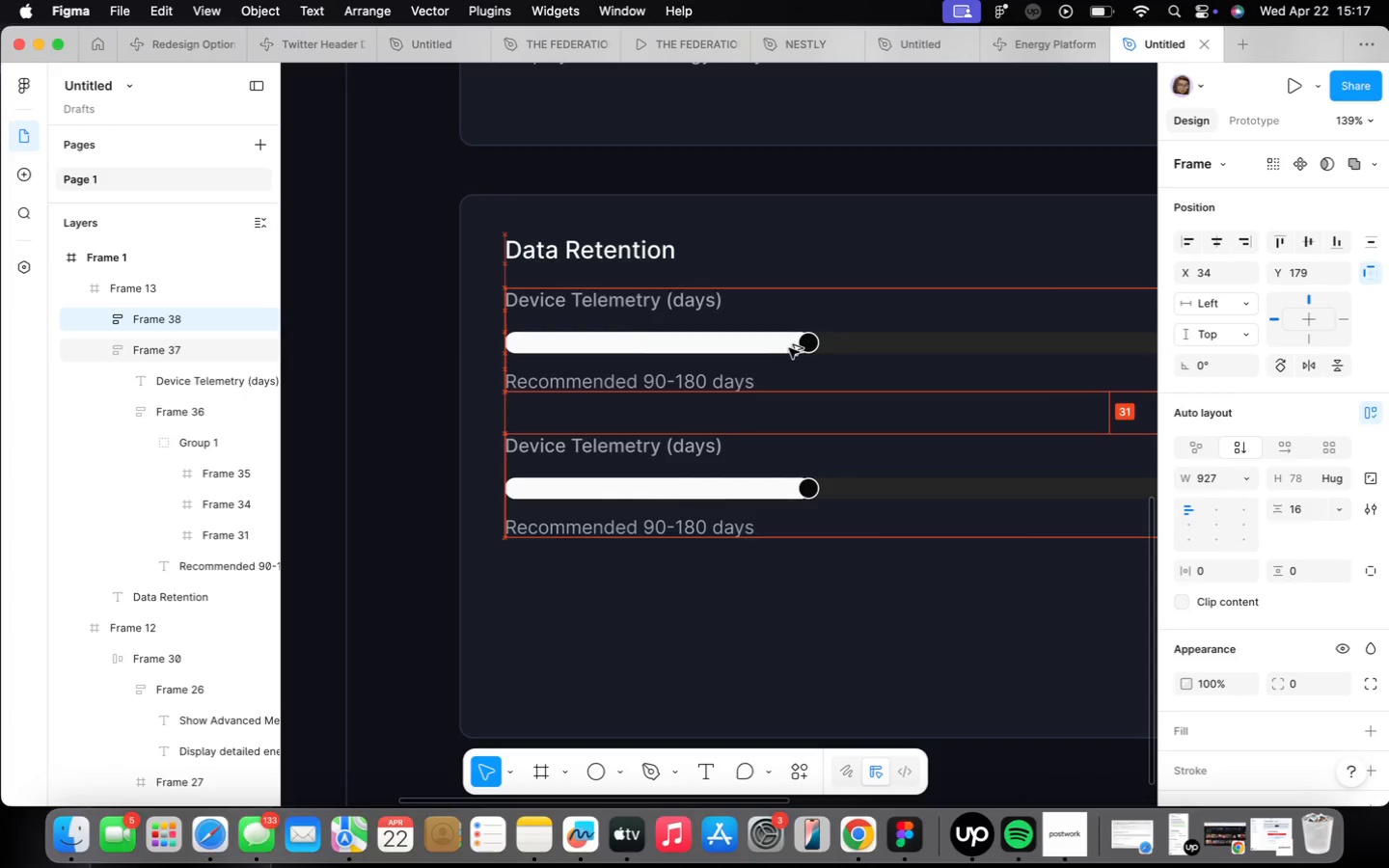 
key(Alt+ArrowDown)
 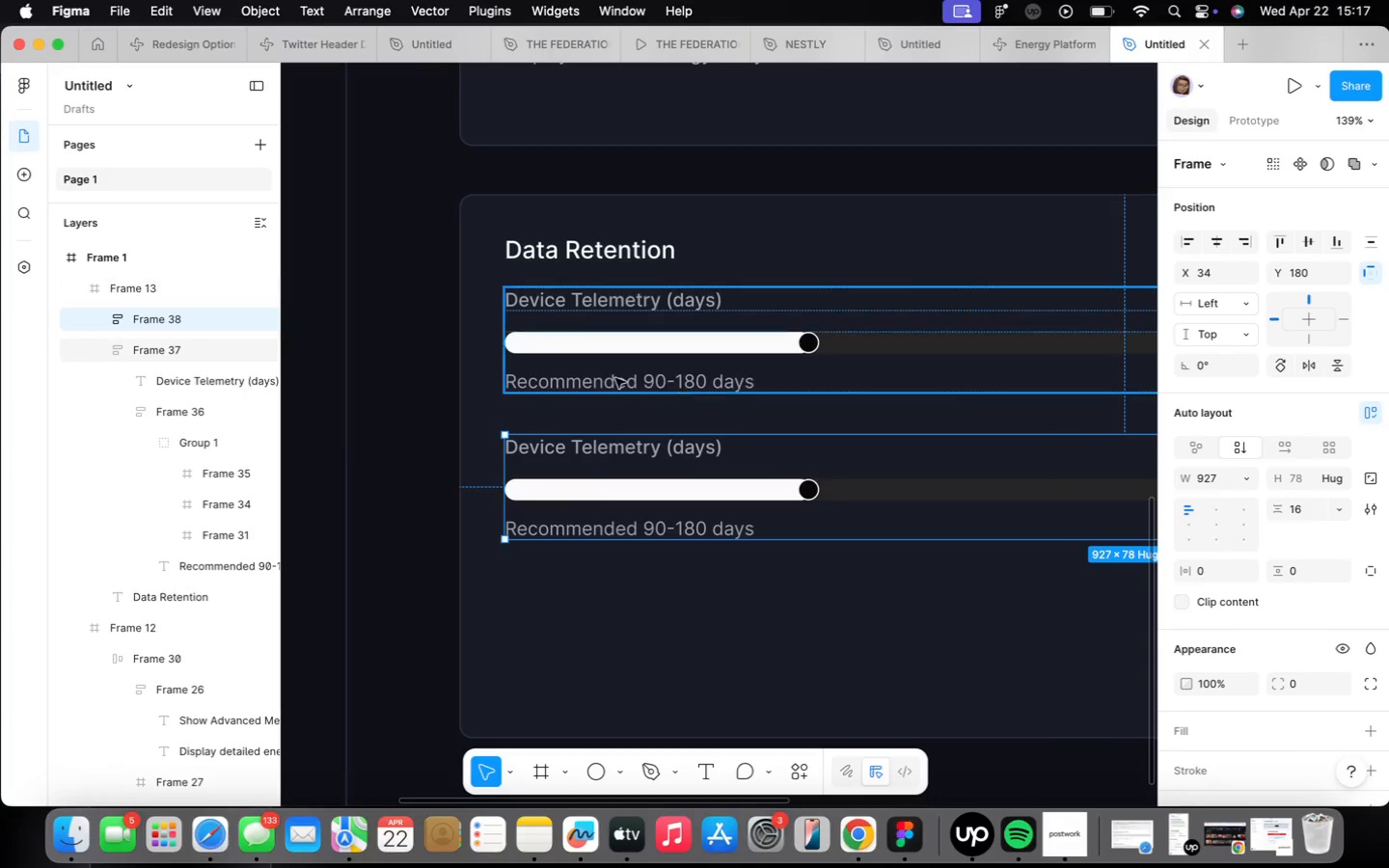 
wait(5.0)
 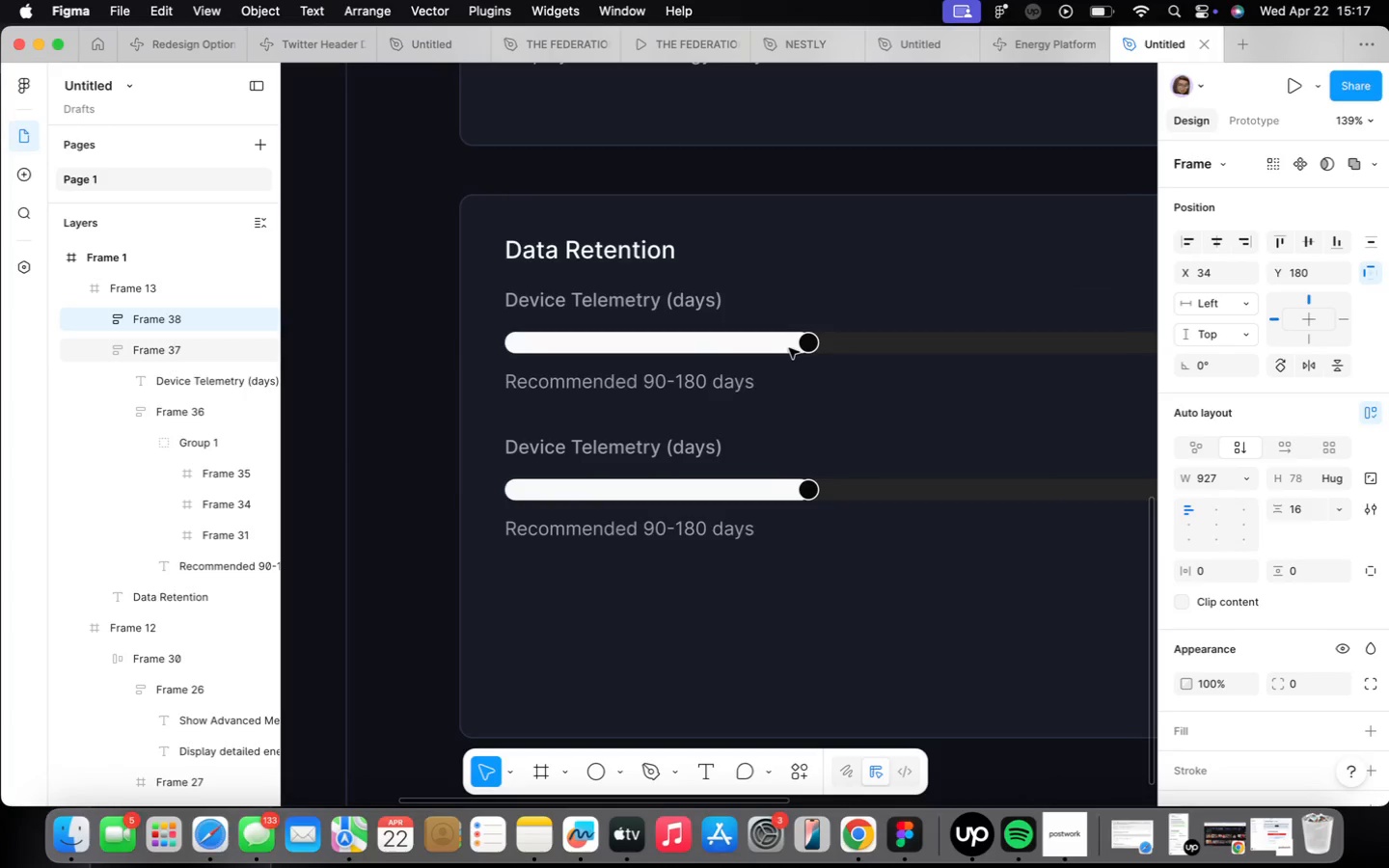 
double_click([586, 451])
 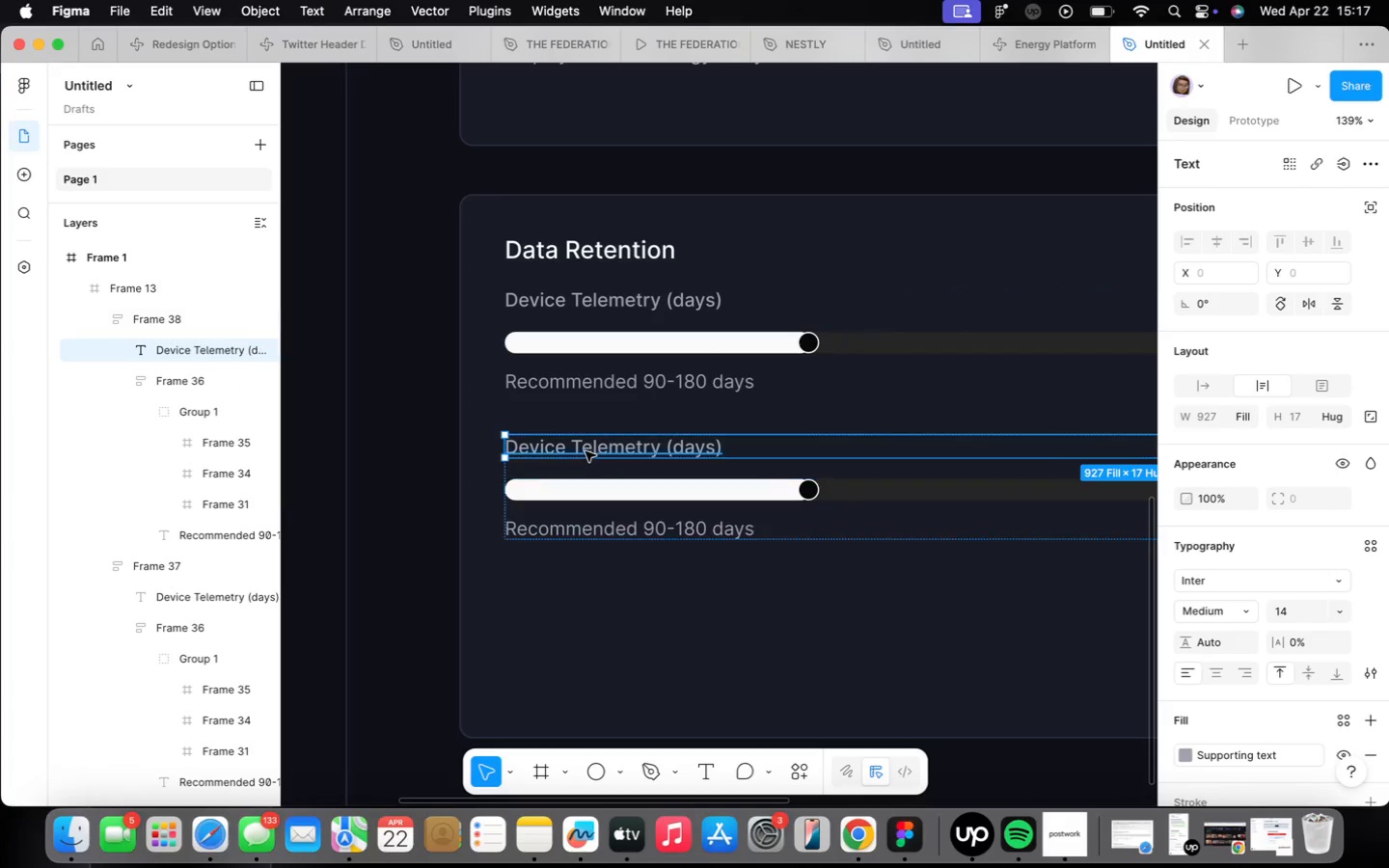 
triple_click([586, 451])
 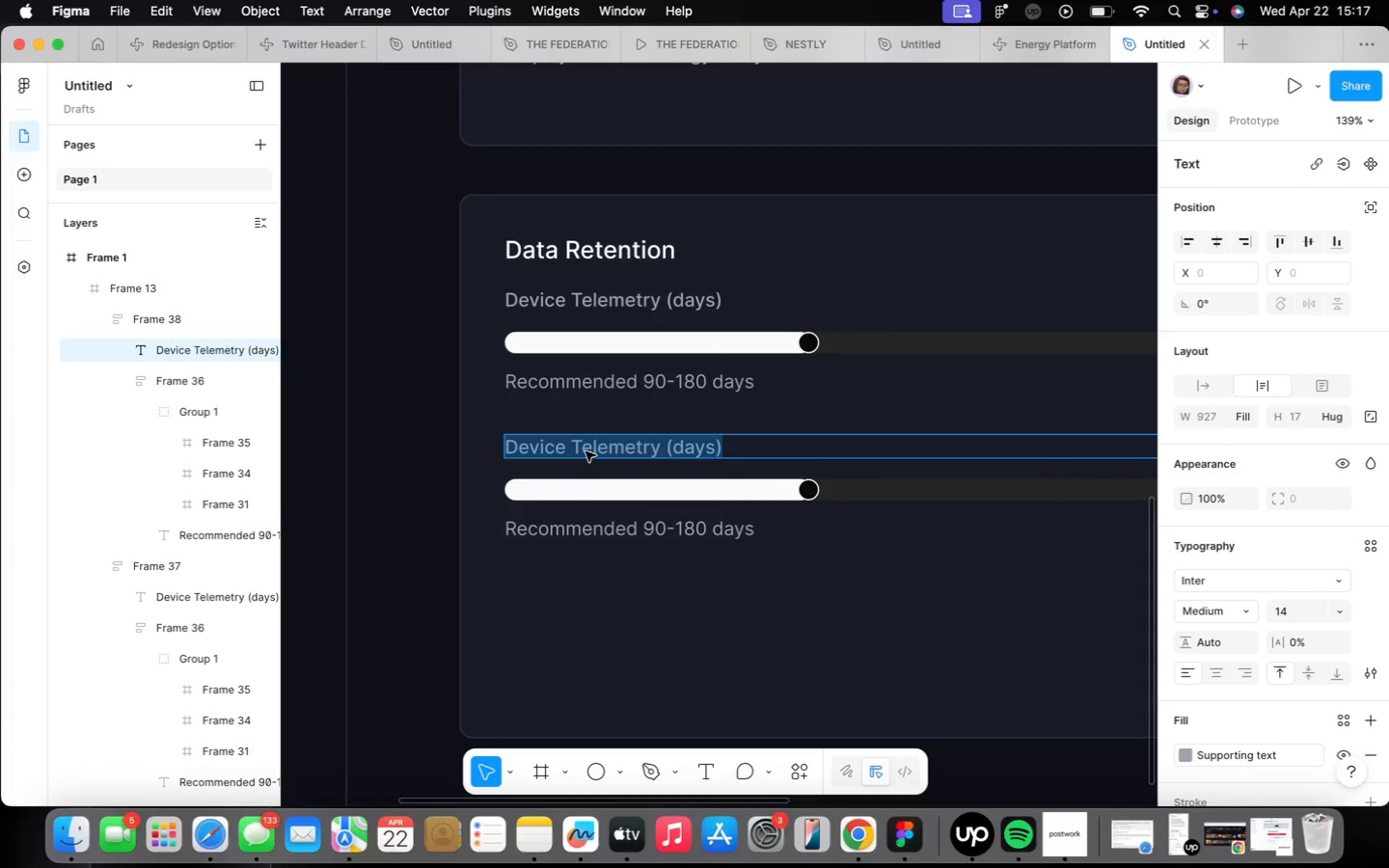 
triple_click([586, 451])
 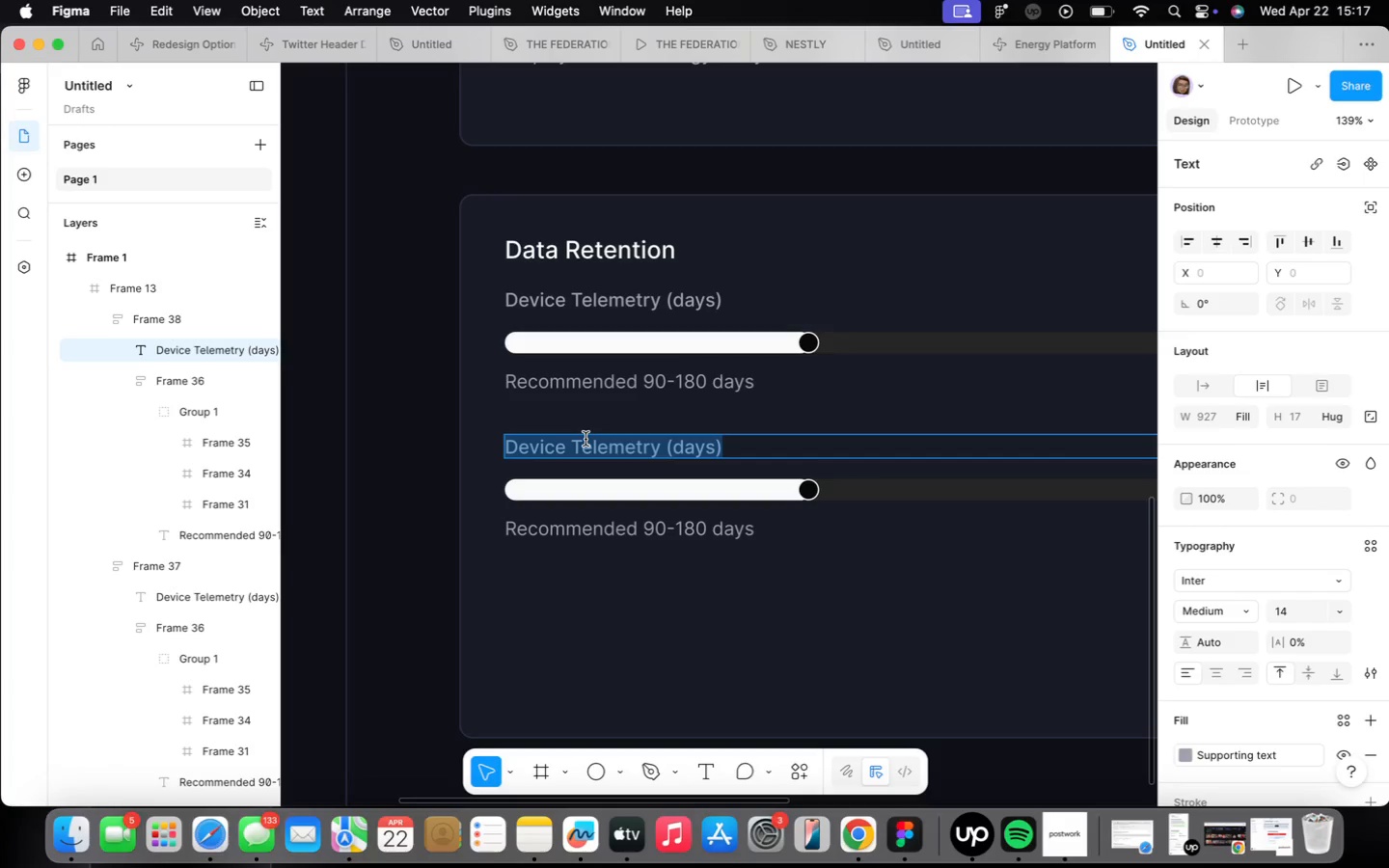 
wait(10.44)
 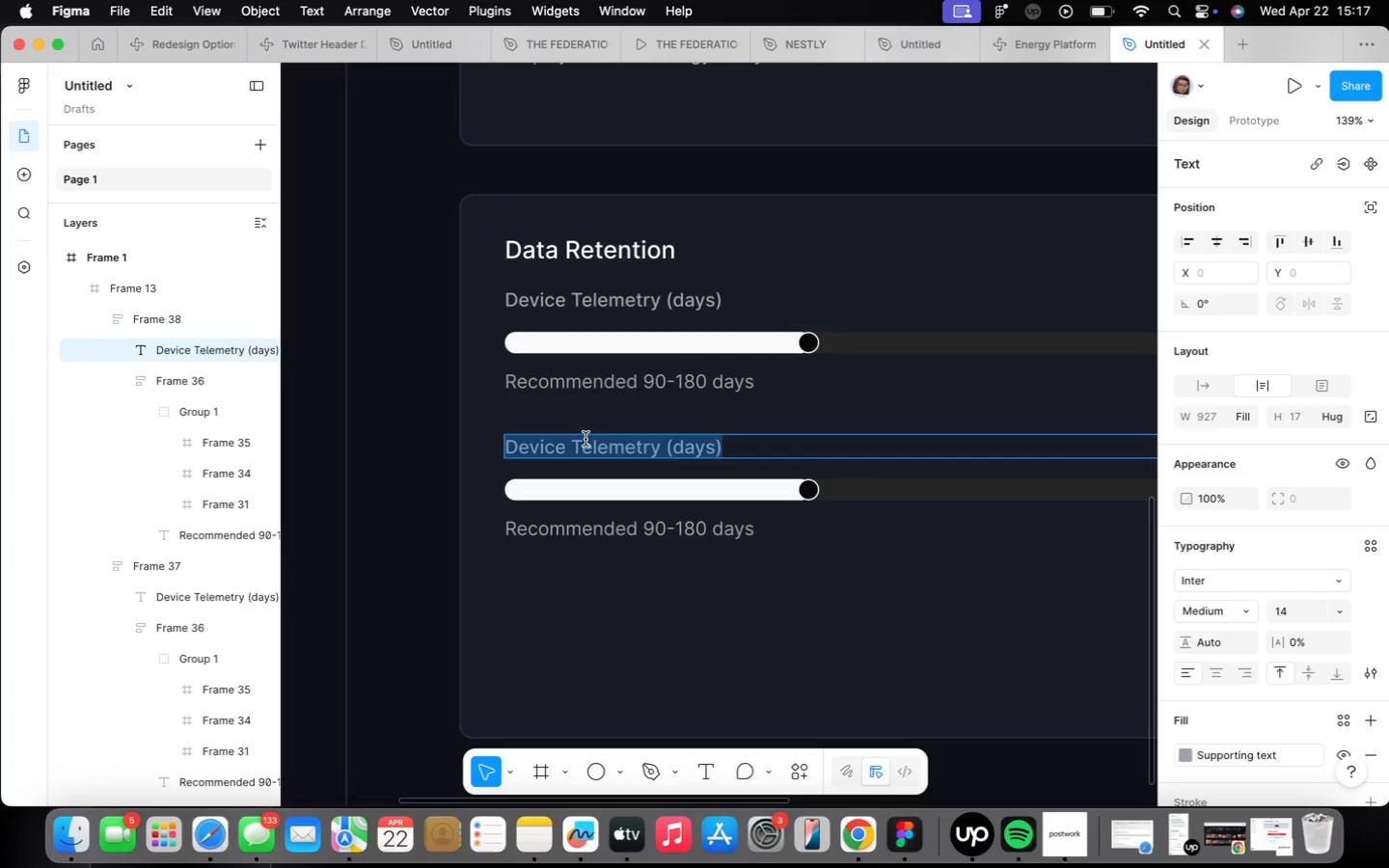 
type(Audit Logs)
 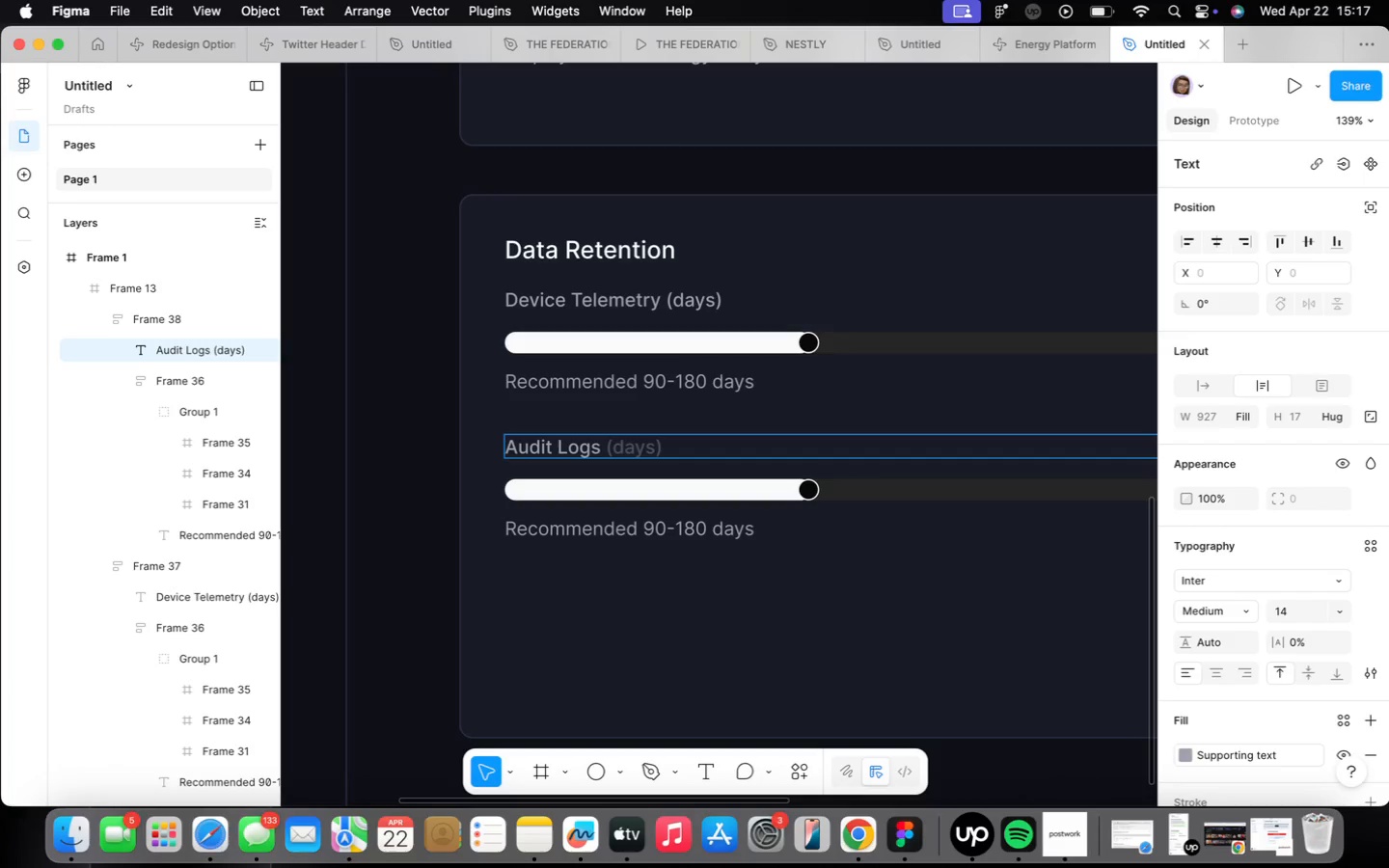 
key(ArrowRight)
 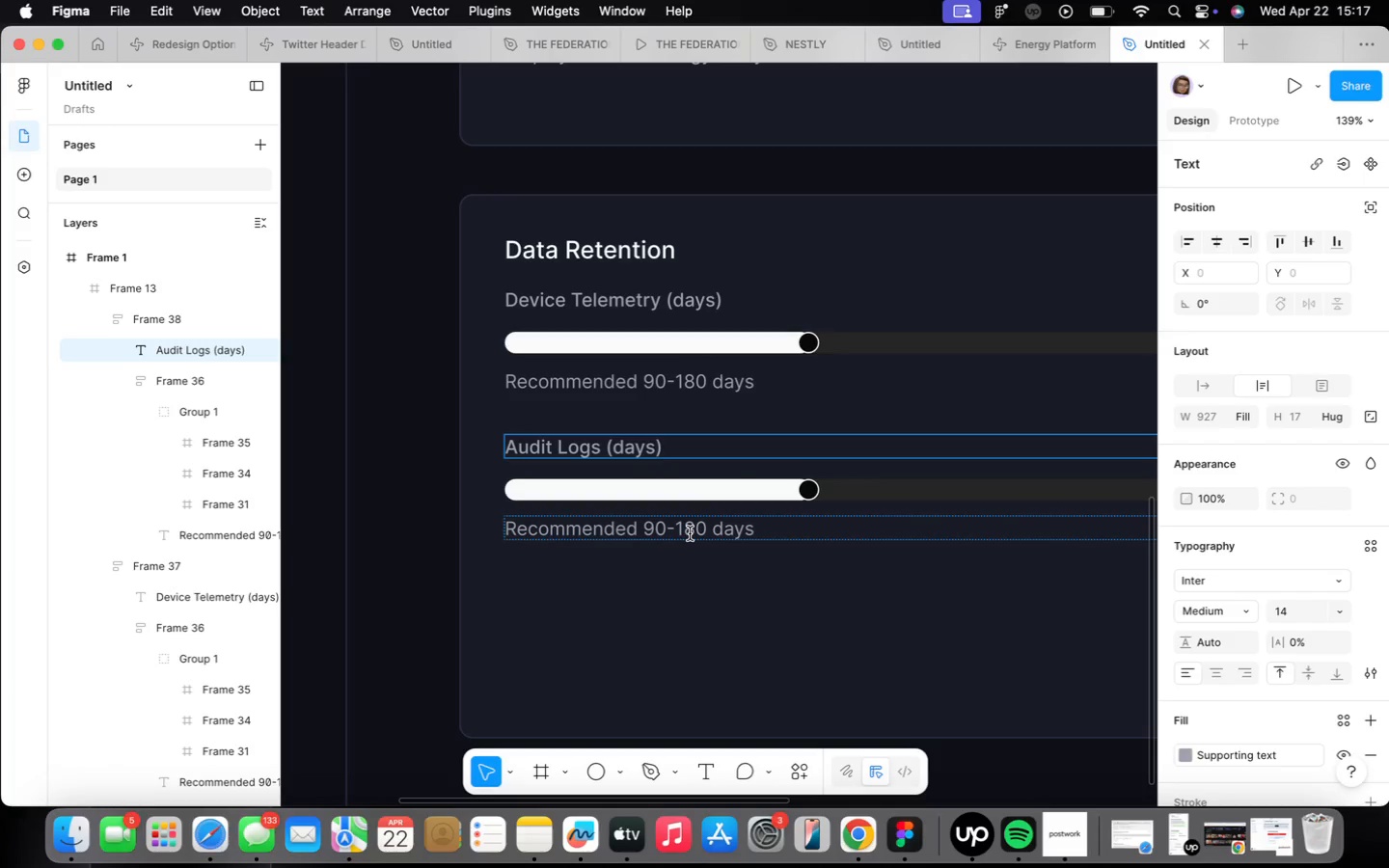 
scroll: coordinate [683, 533], scroll_direction: up, amount: 4.0
 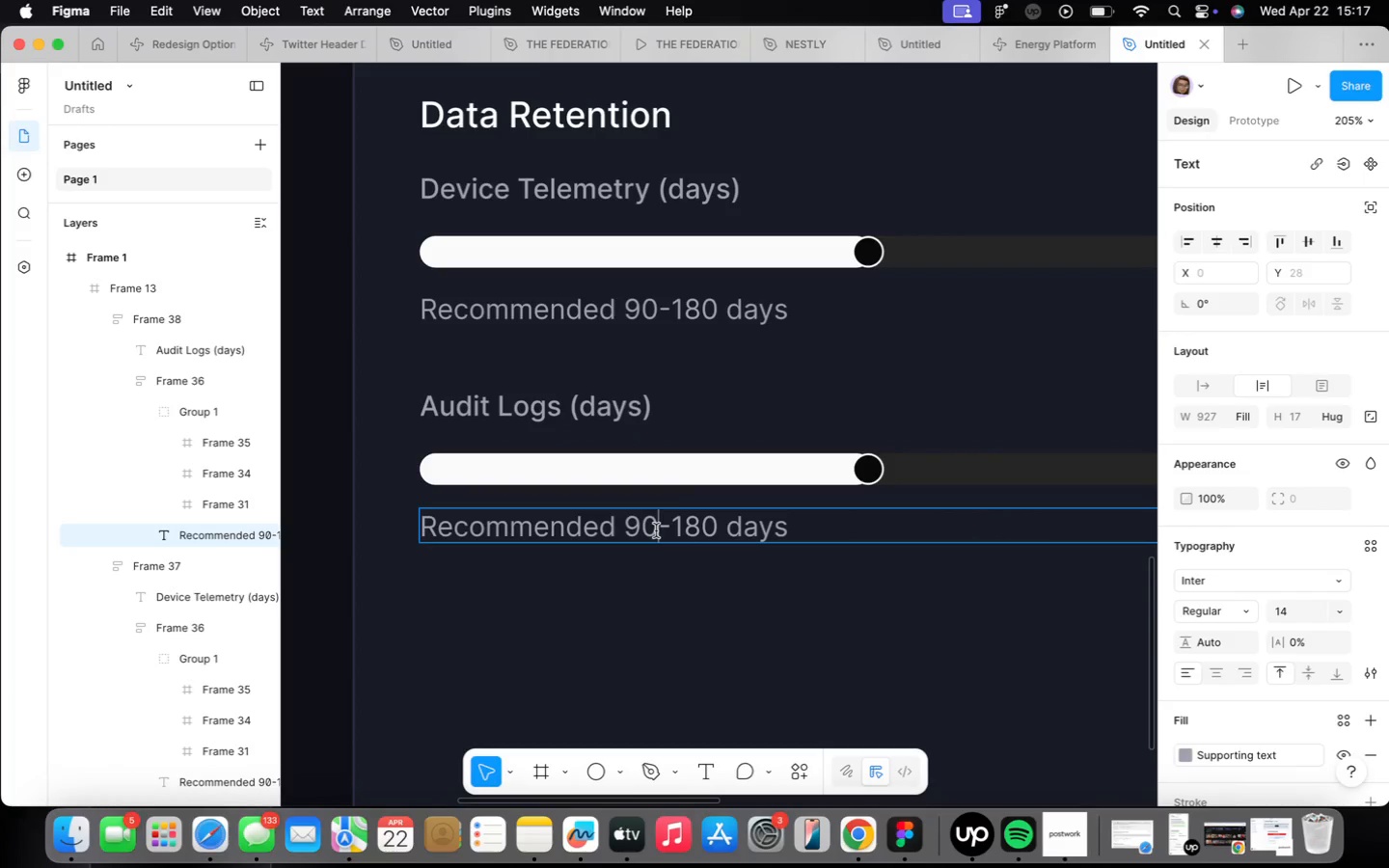 
key(Backspace)
key(Backspace)
type(180)
 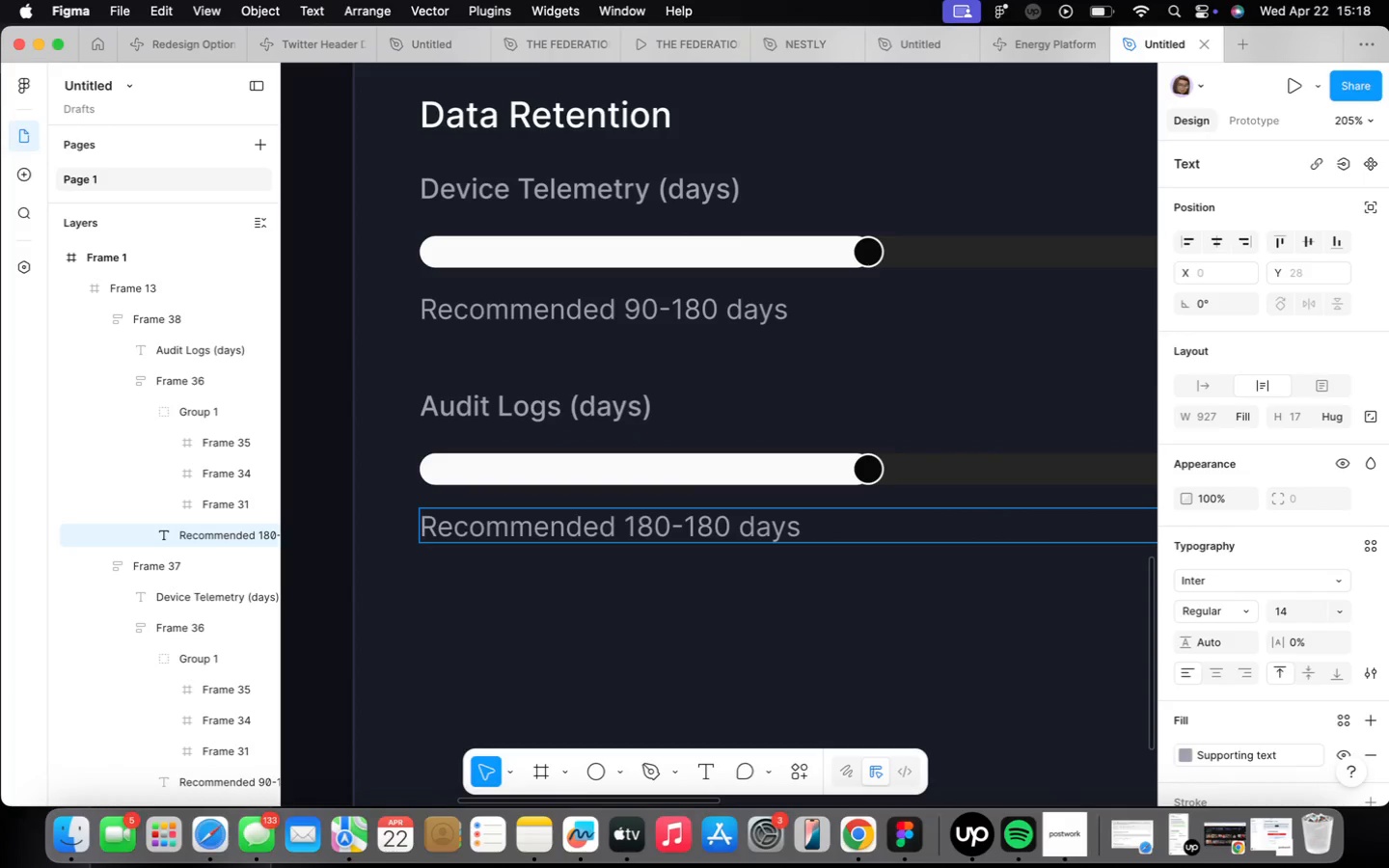 
key(ArrowRight)
 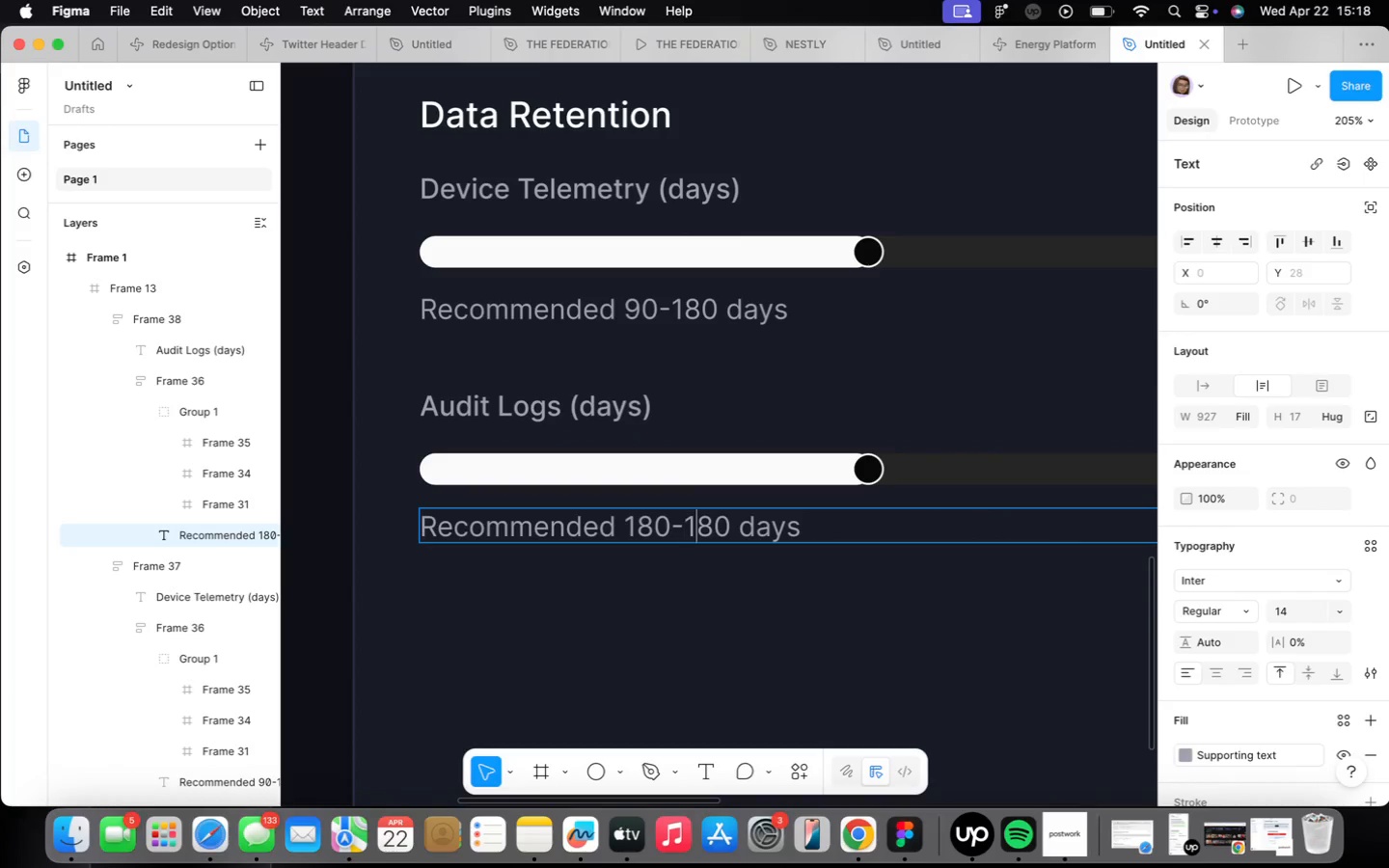 
key(ArrowRight)
 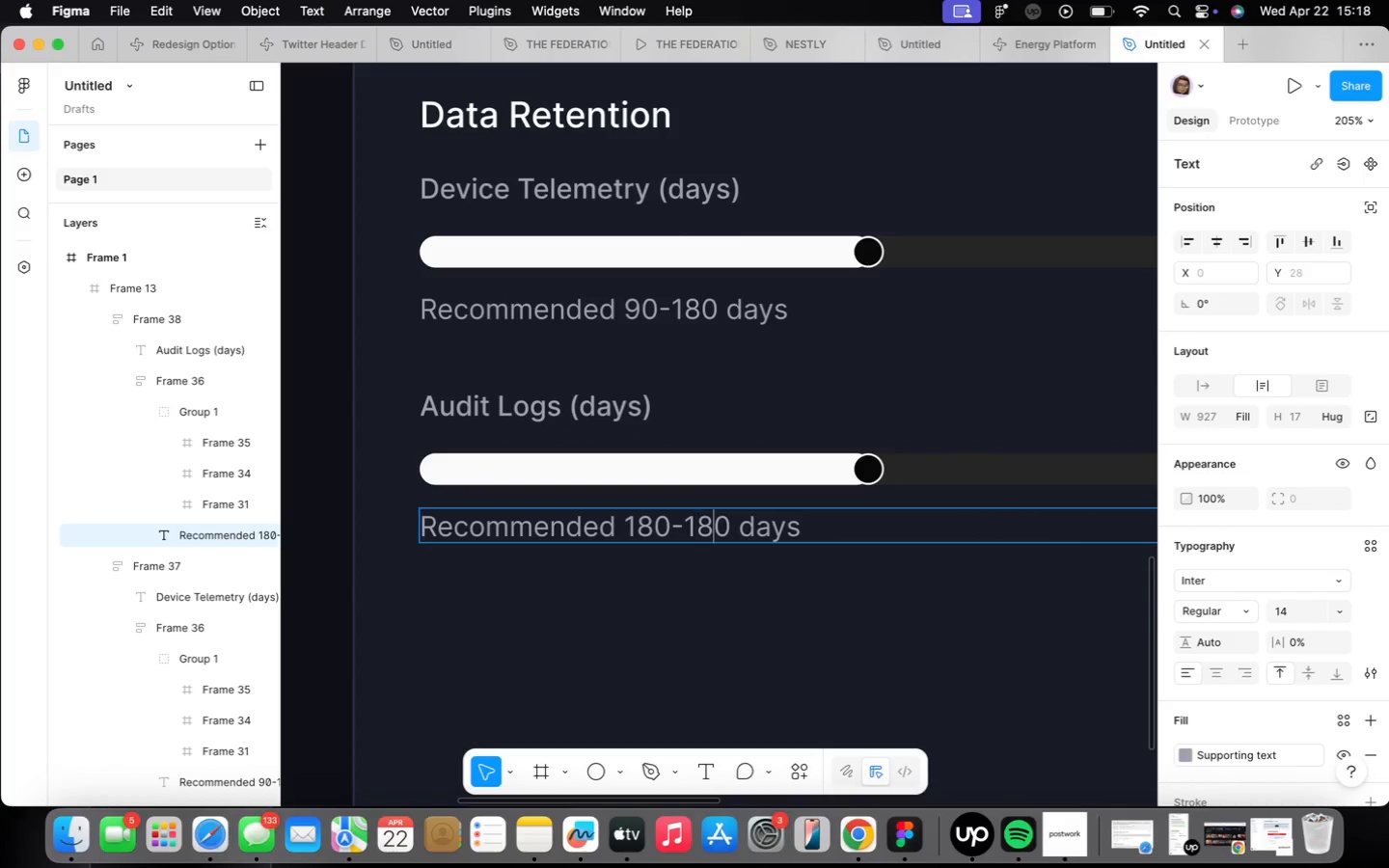 
key(ArrowRight)
 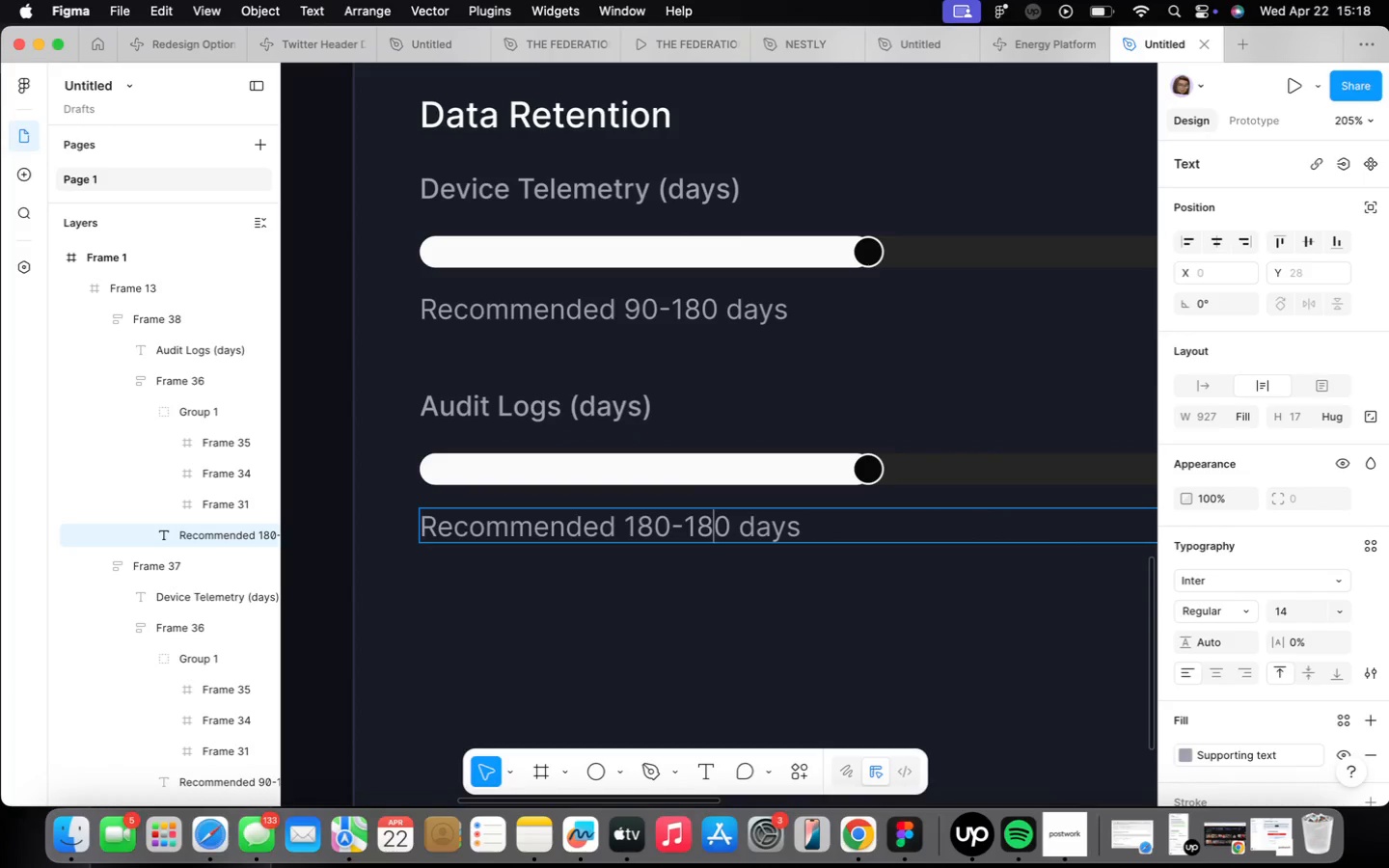 
key(ArrowRight)
 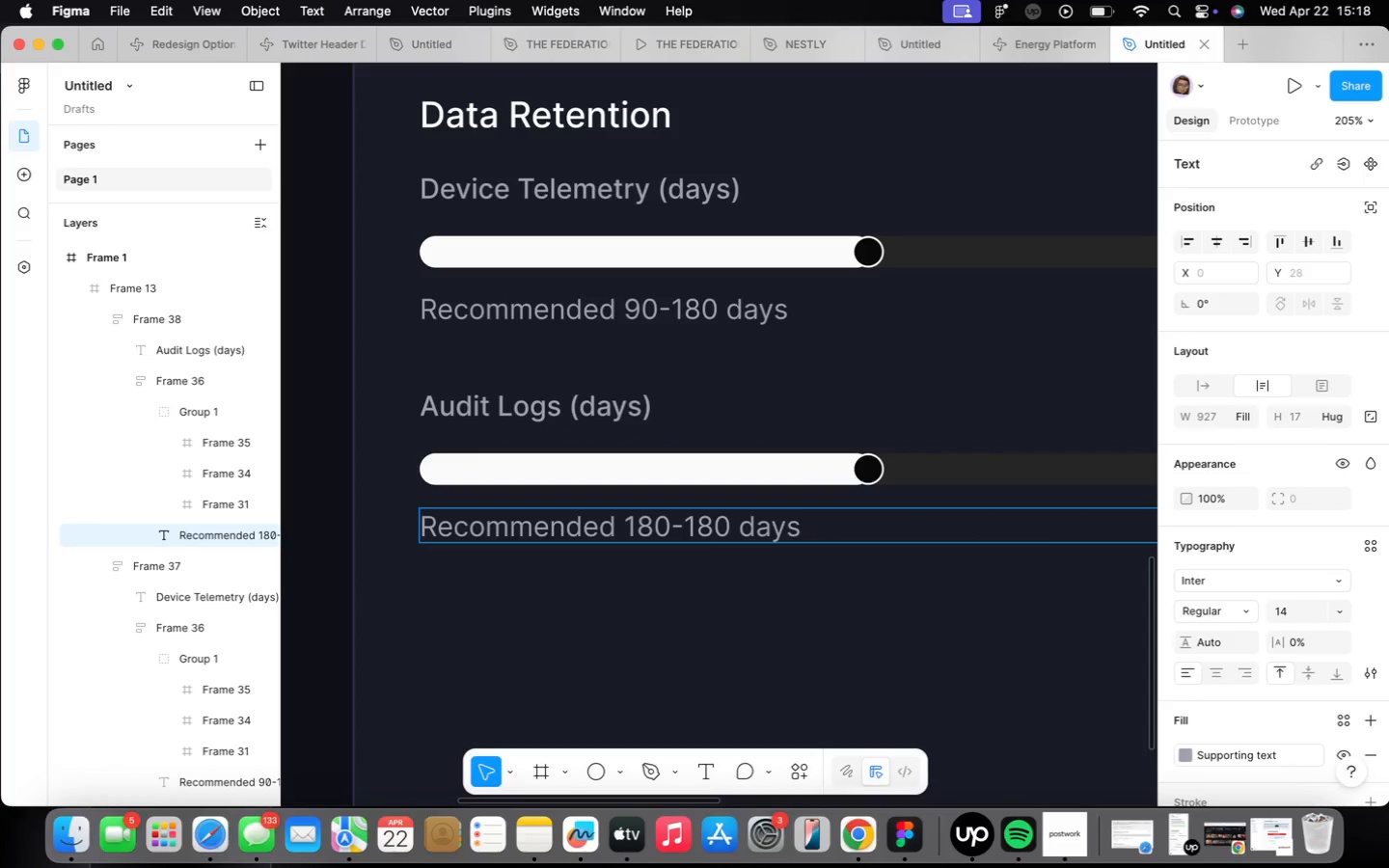 
key(Backspace)
key(Backspace)
key(Backspace)
type(365)
 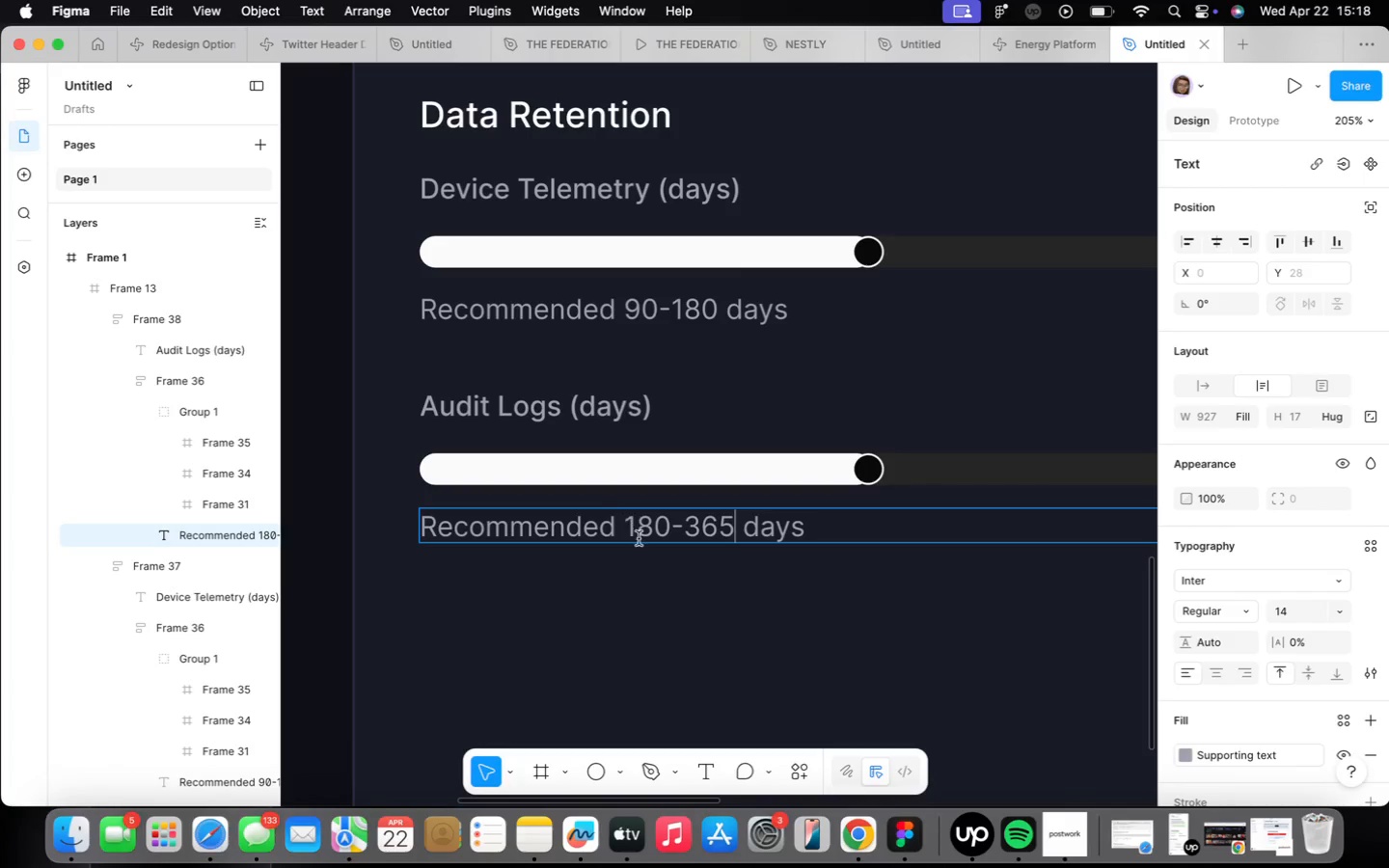 
wait(8.05)
 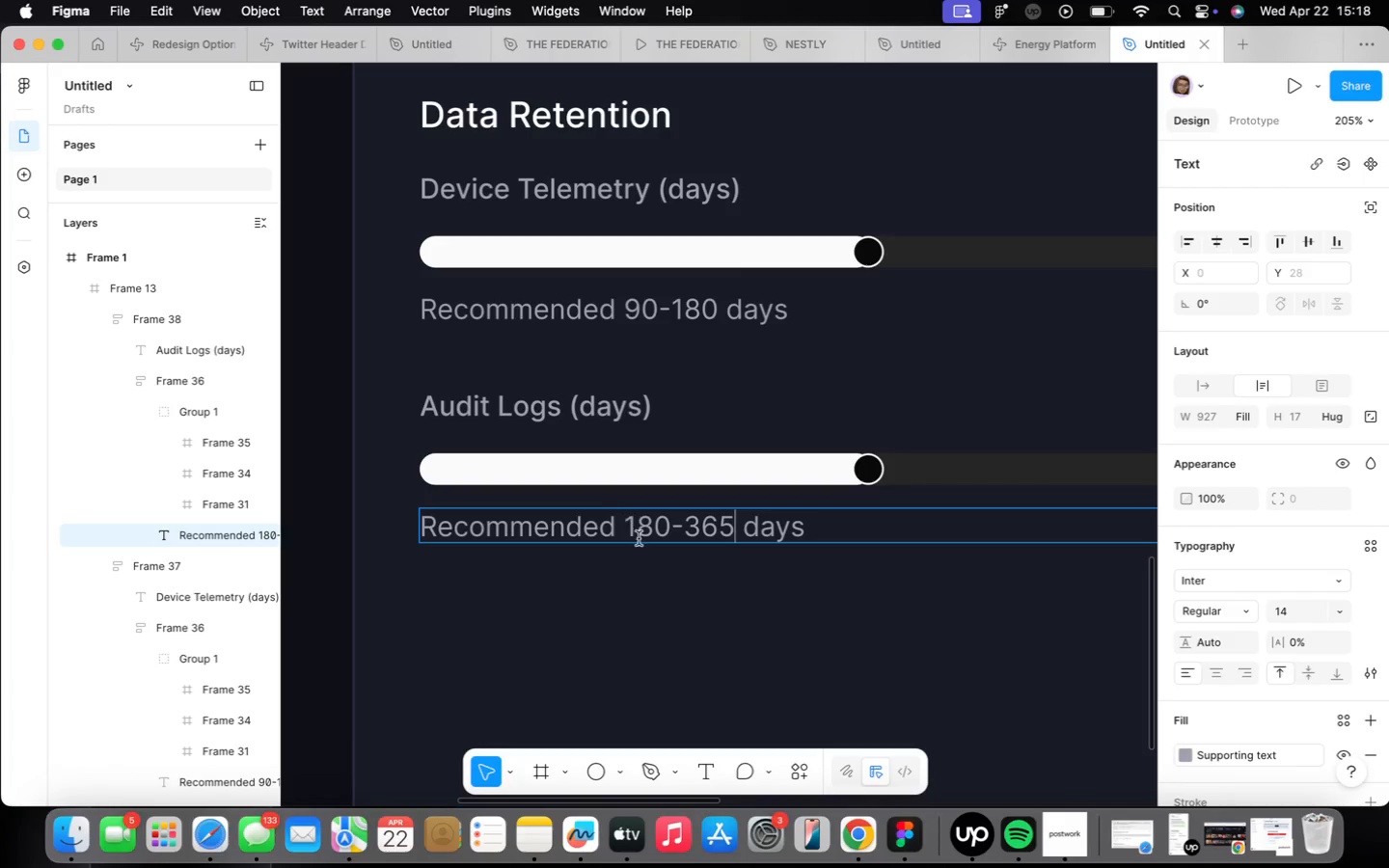 
scroll: coordinate [667, 601], scroll_direction: down, amount: 2.0
 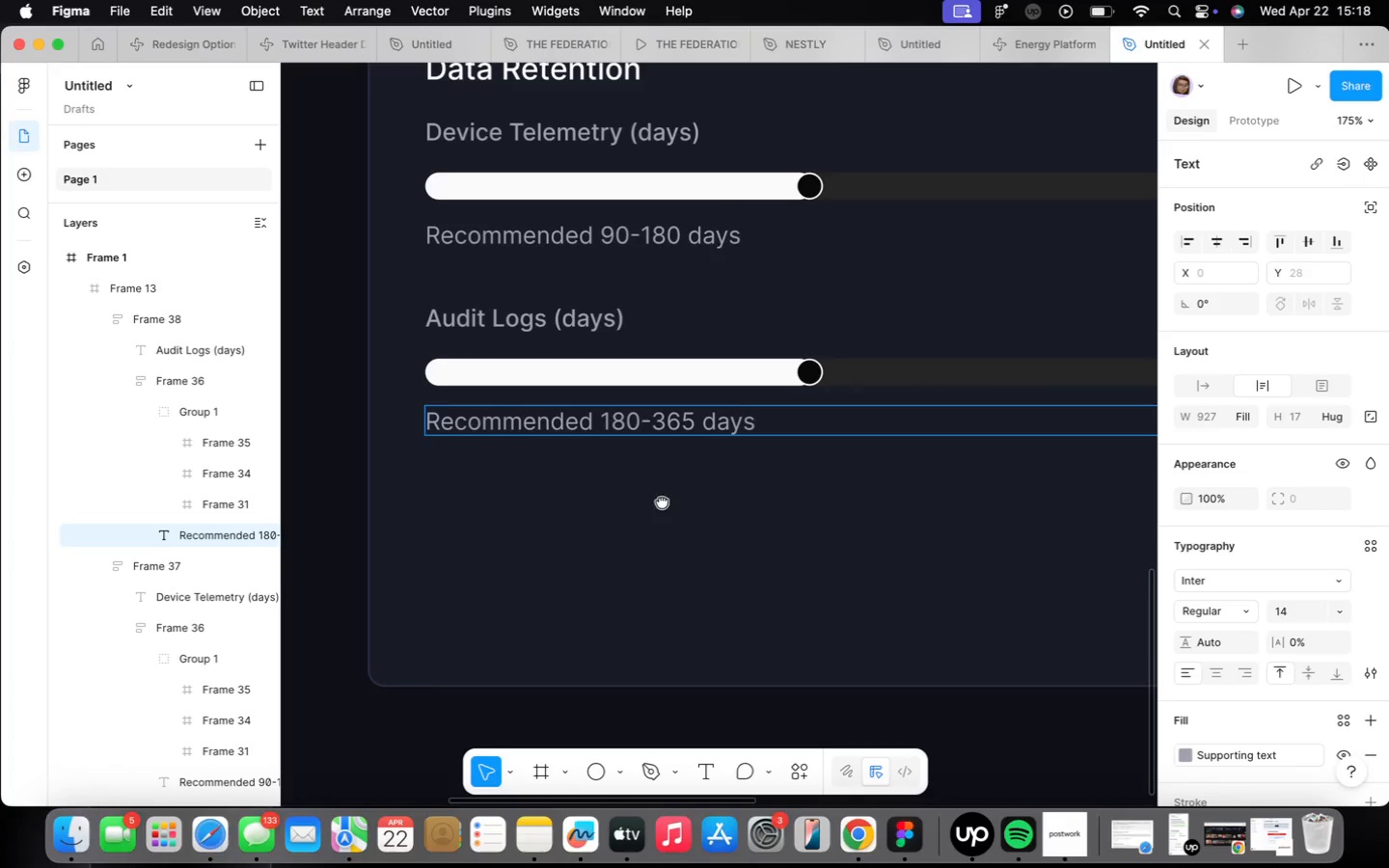 
left_click([655, 506])
 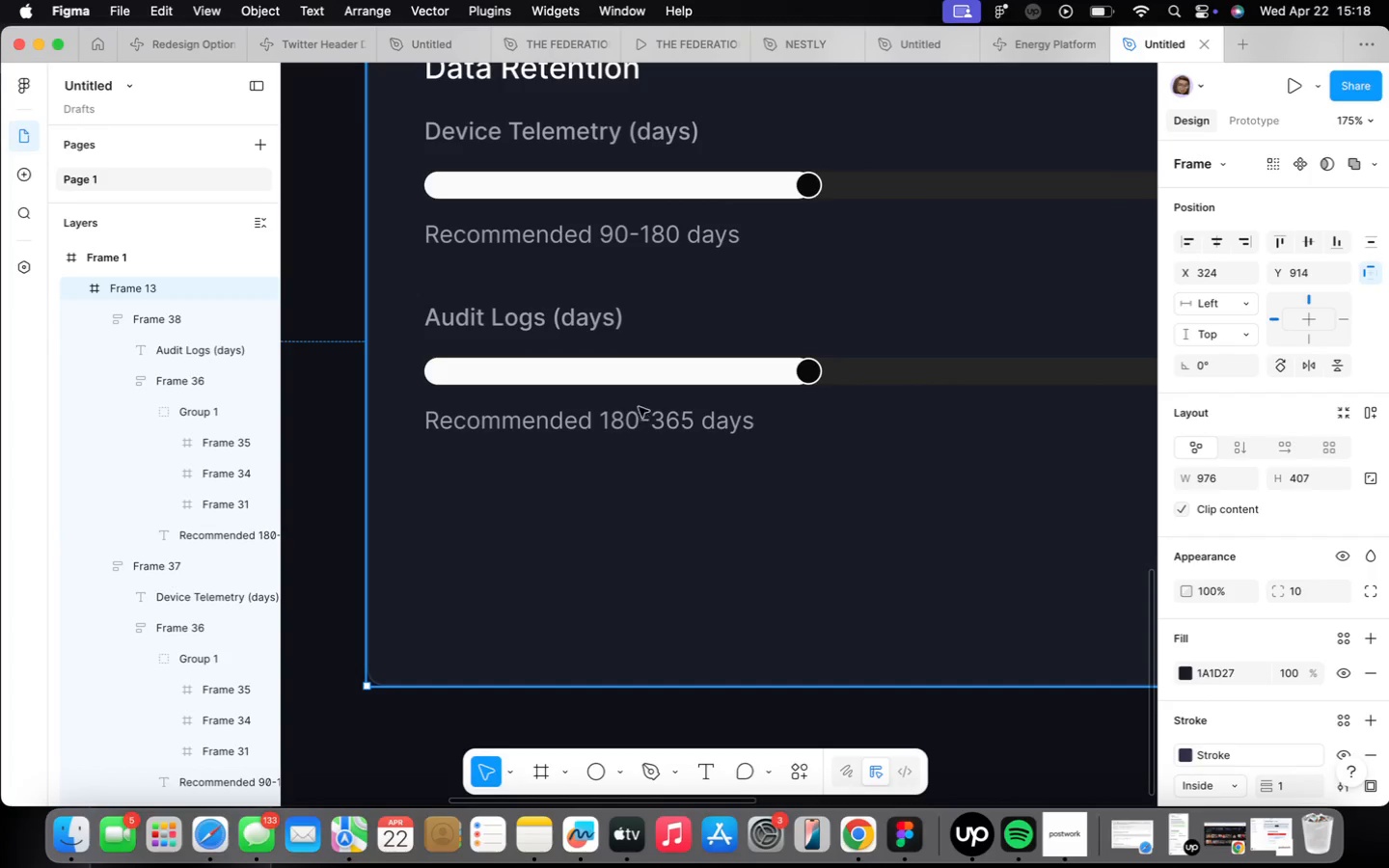 
double_click([644, 391])
 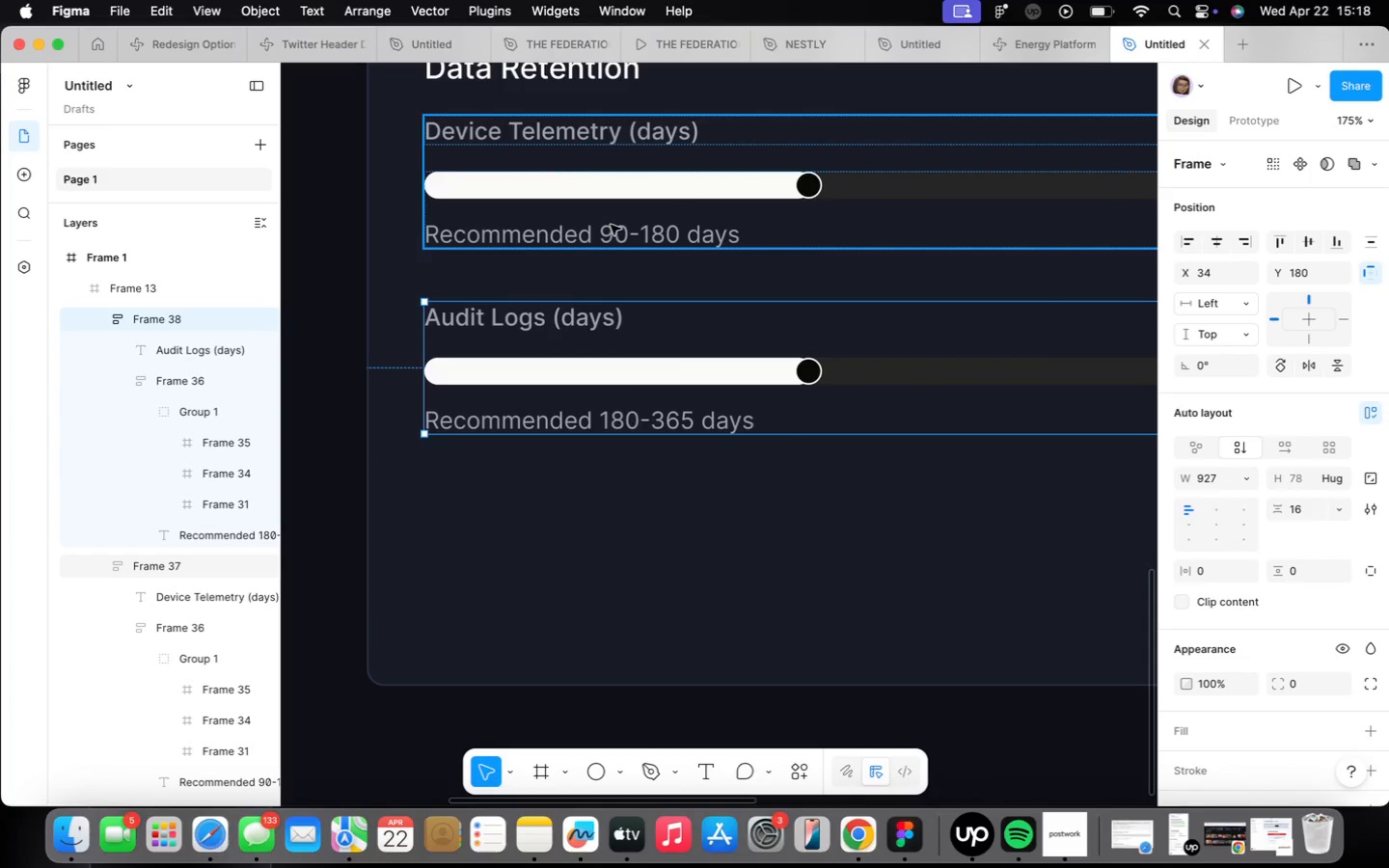 
hold_key(key=ShiftLeft, duration=0.73)
left_click([611, 225])
 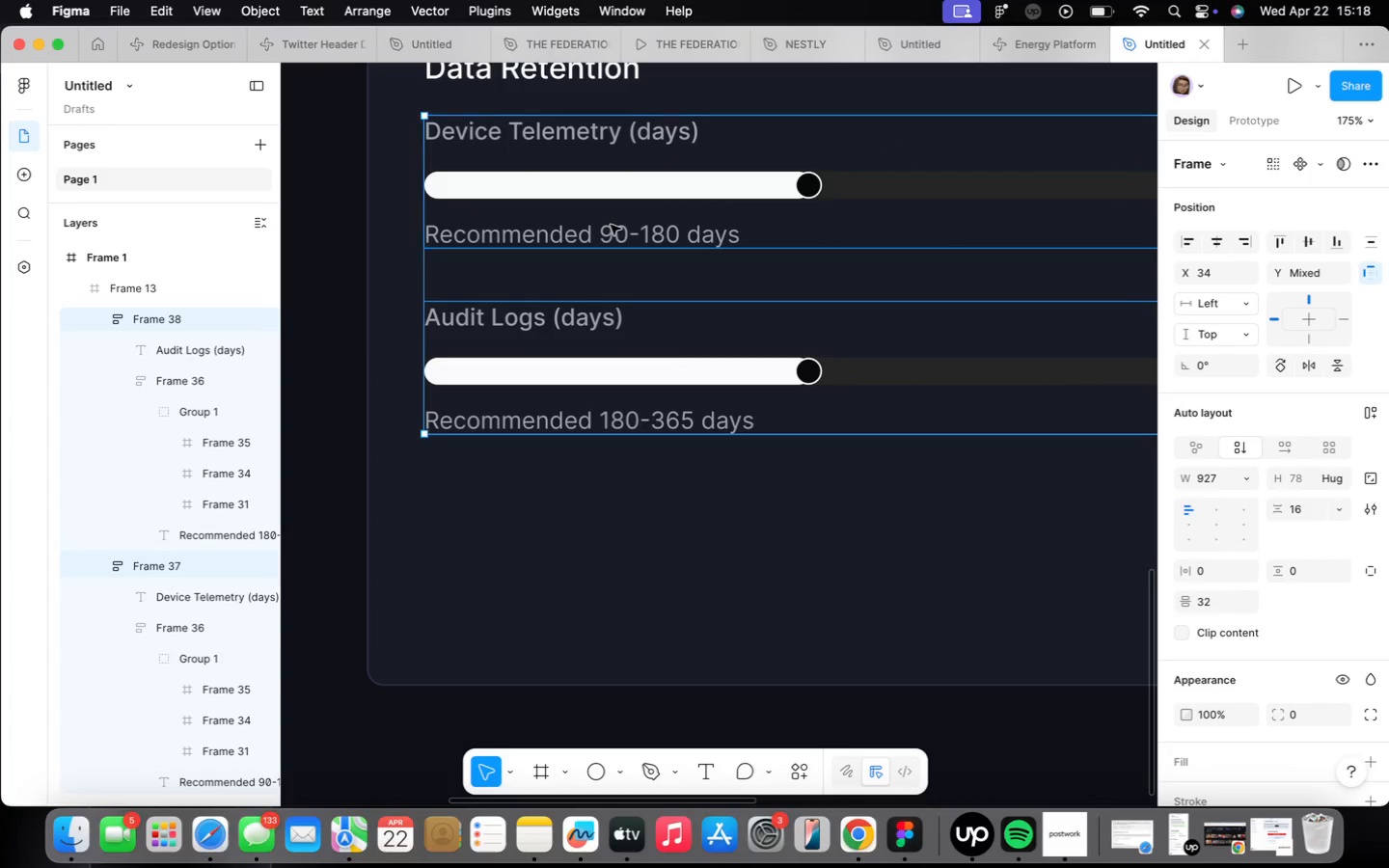 
key(Shift+ShiftLeft)
 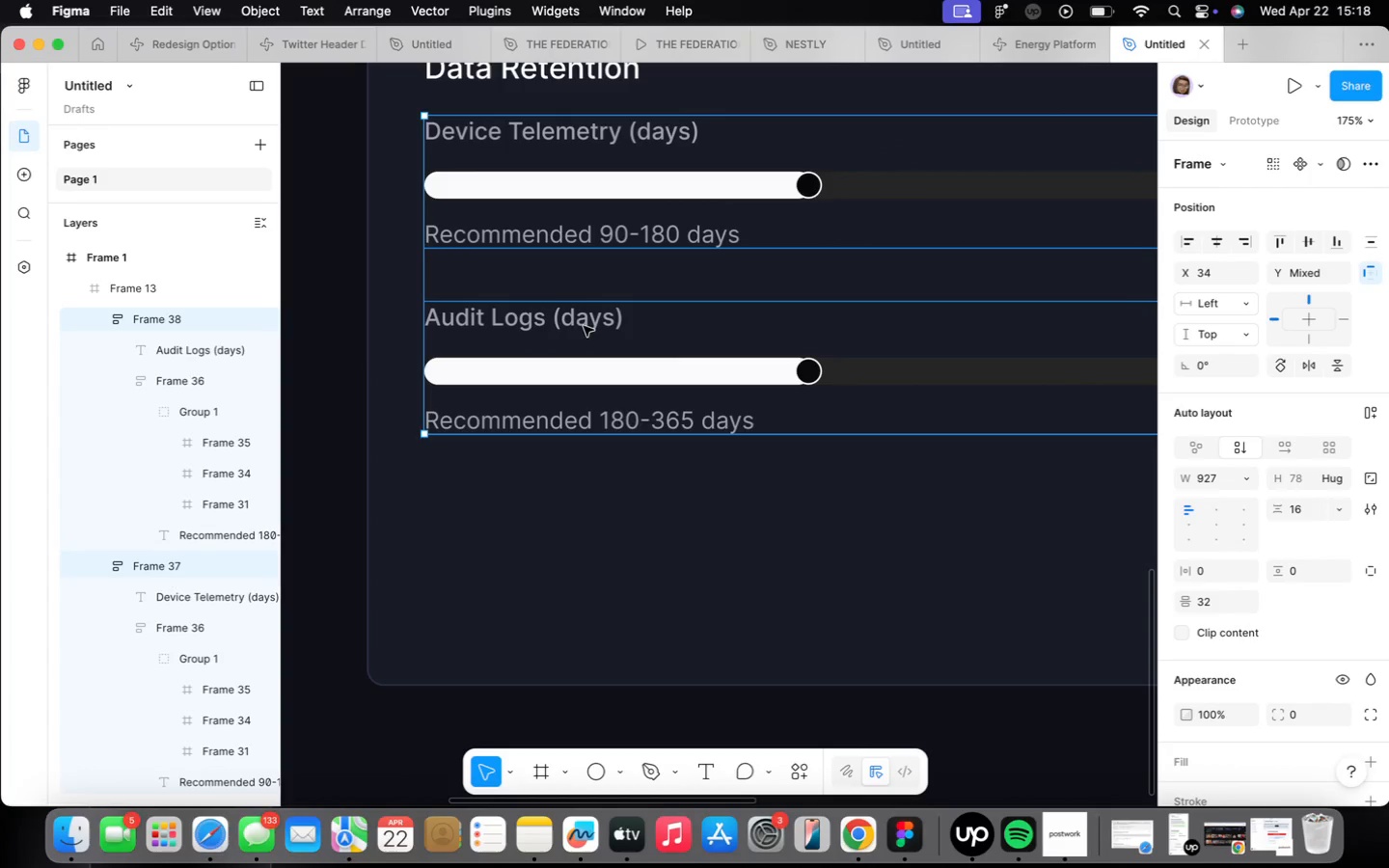 
key(Shift+ShiftLeft)
 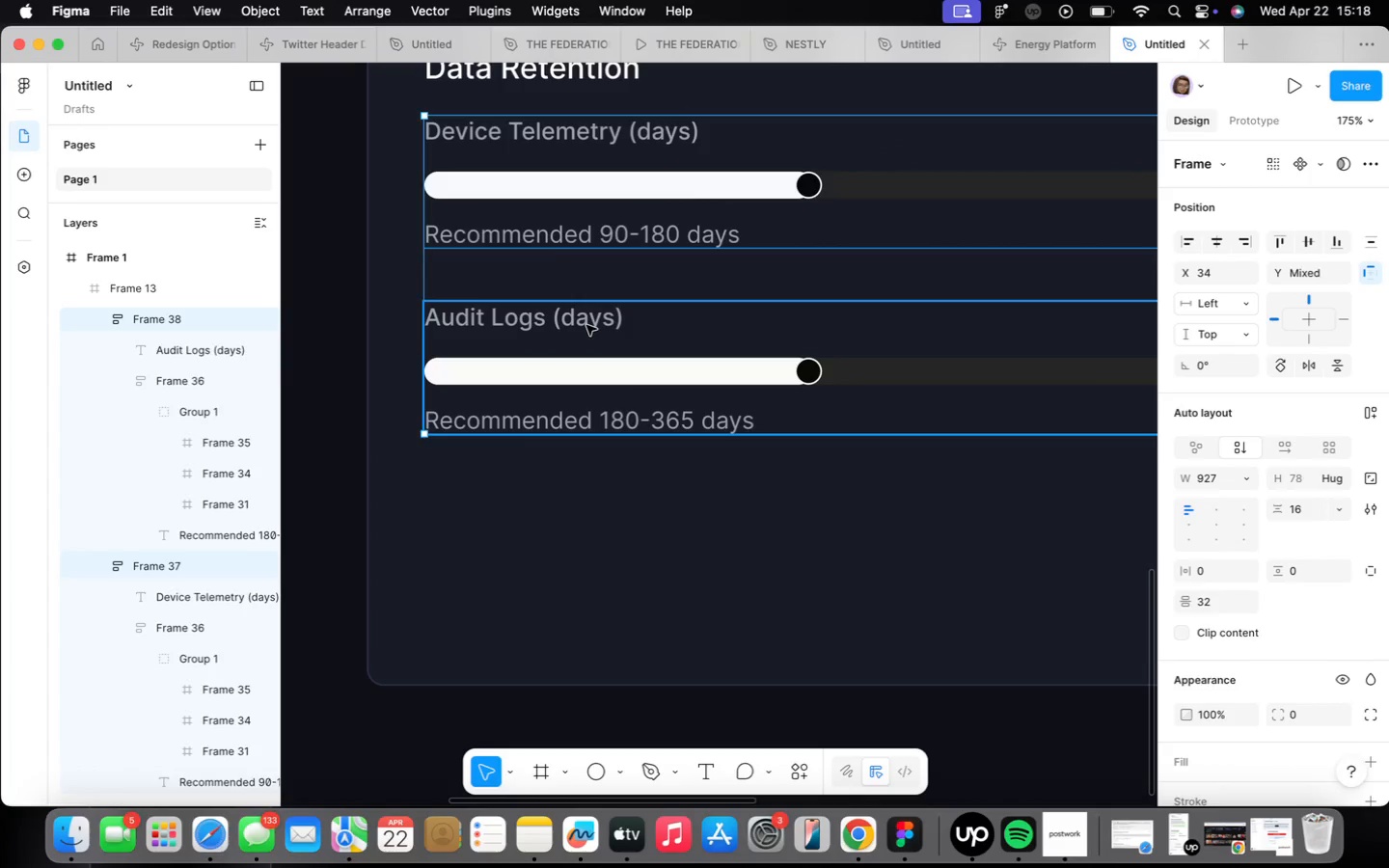 
key(Shift+A)
 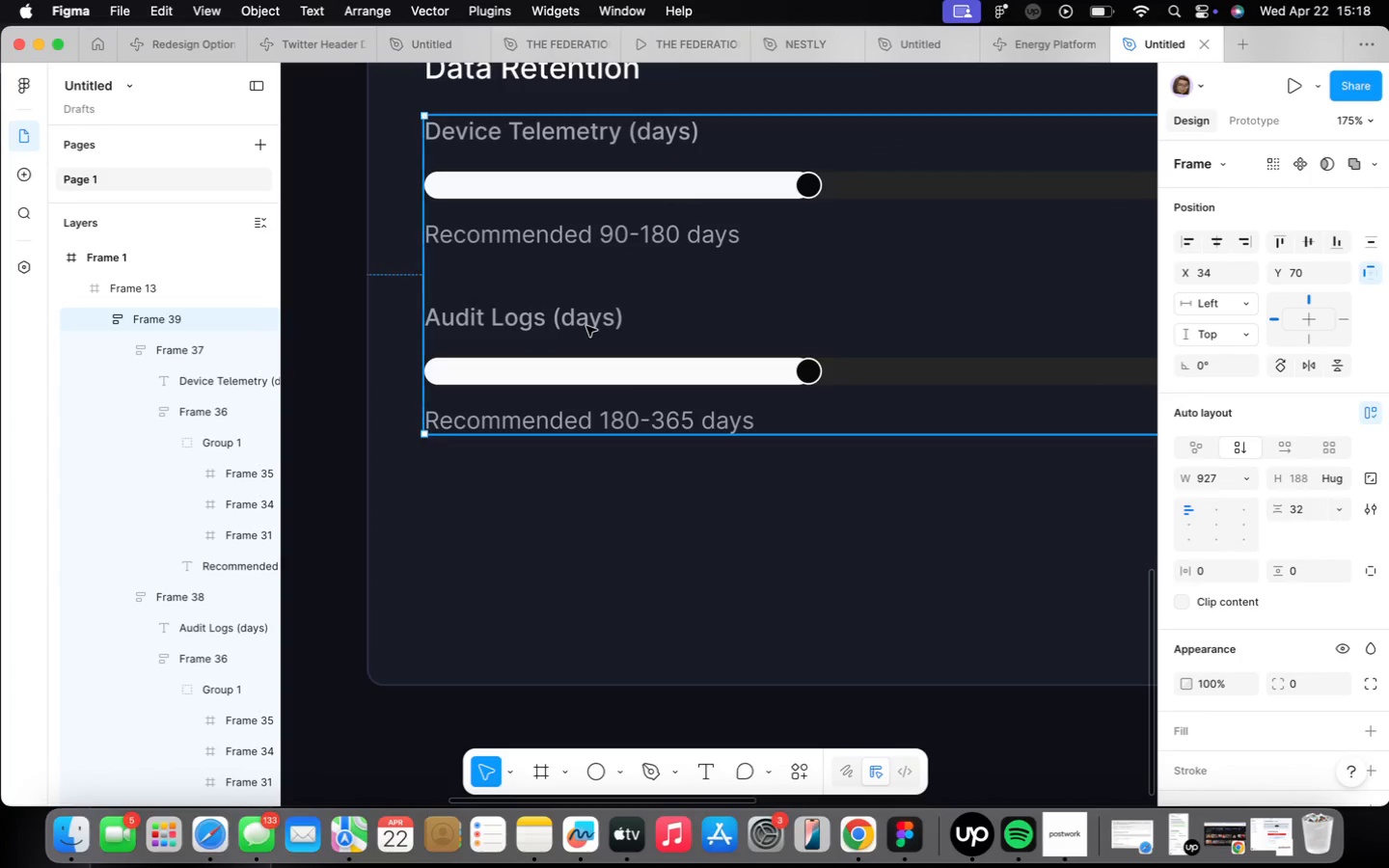 
double_click([586, 326])
 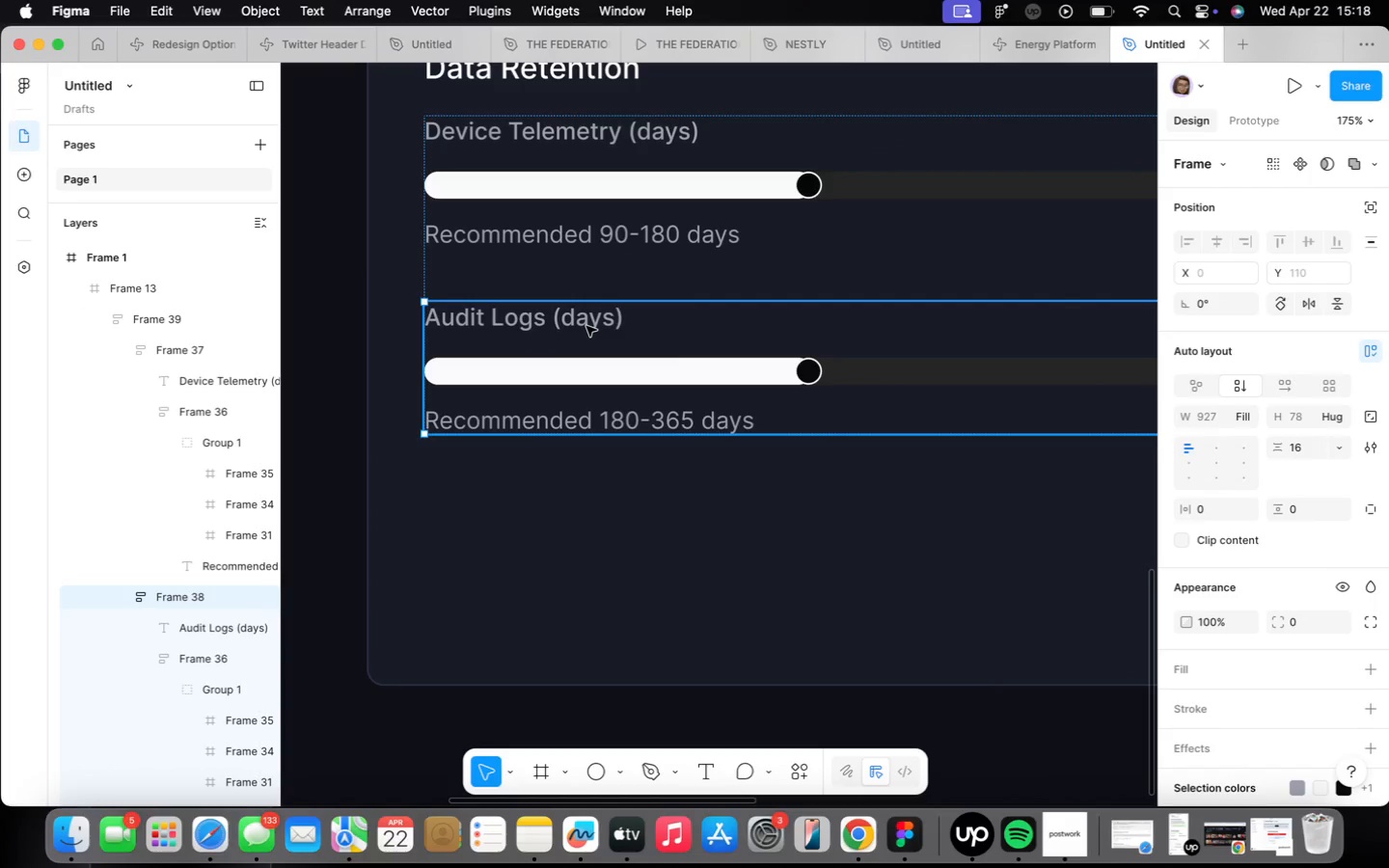 
key(Meta+D)
 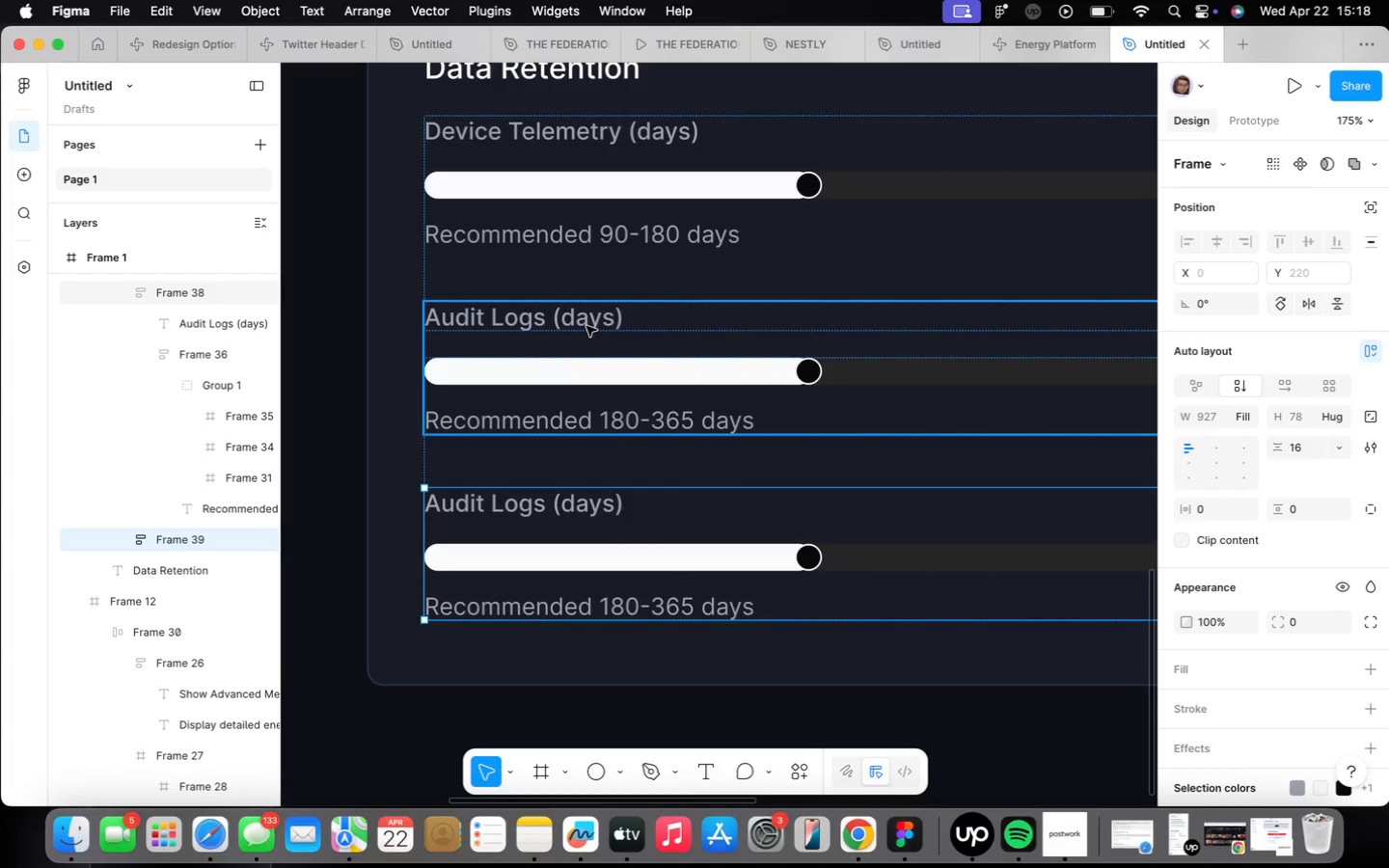 
wait(9.35)
 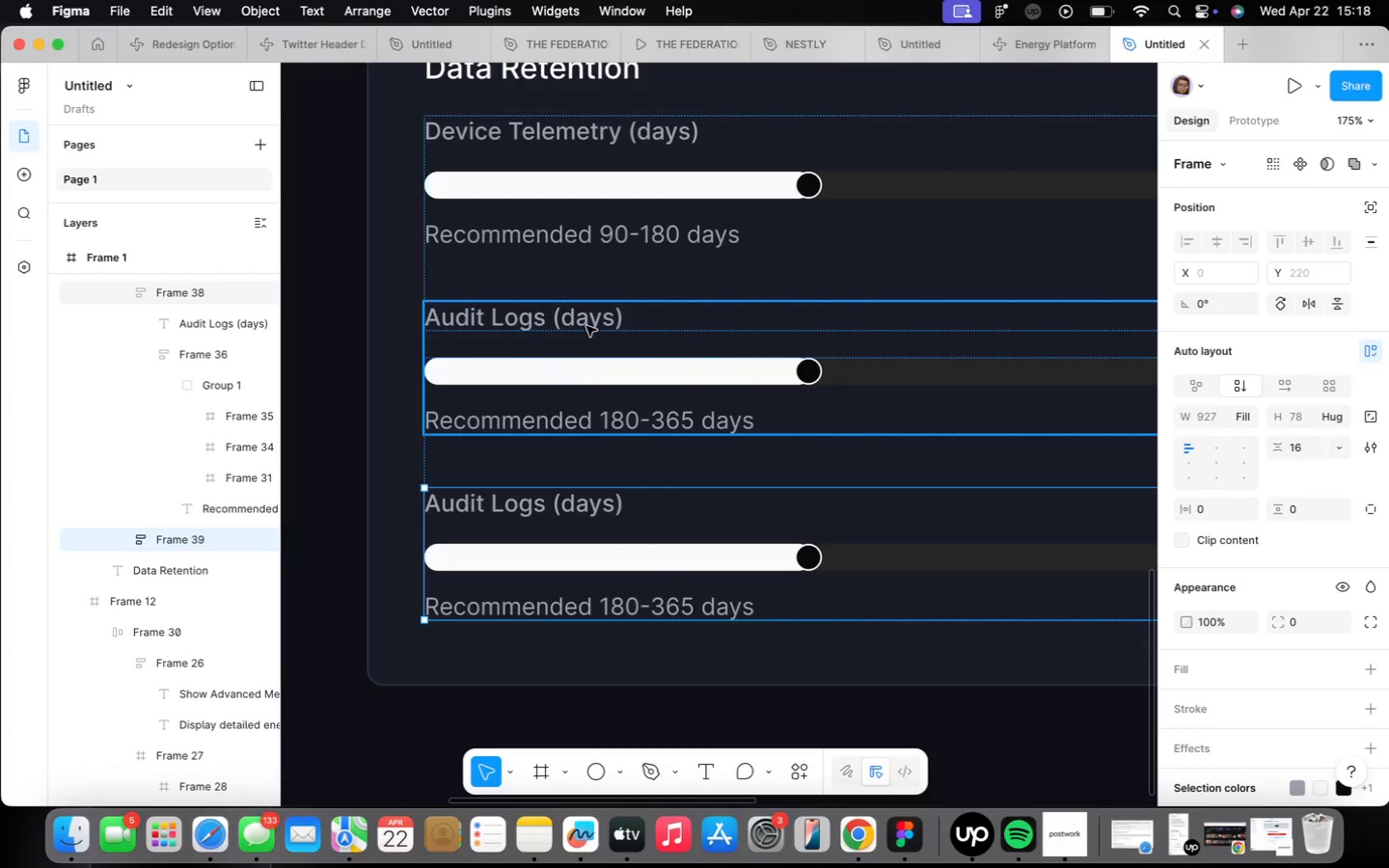 
double_click([510, 512])
 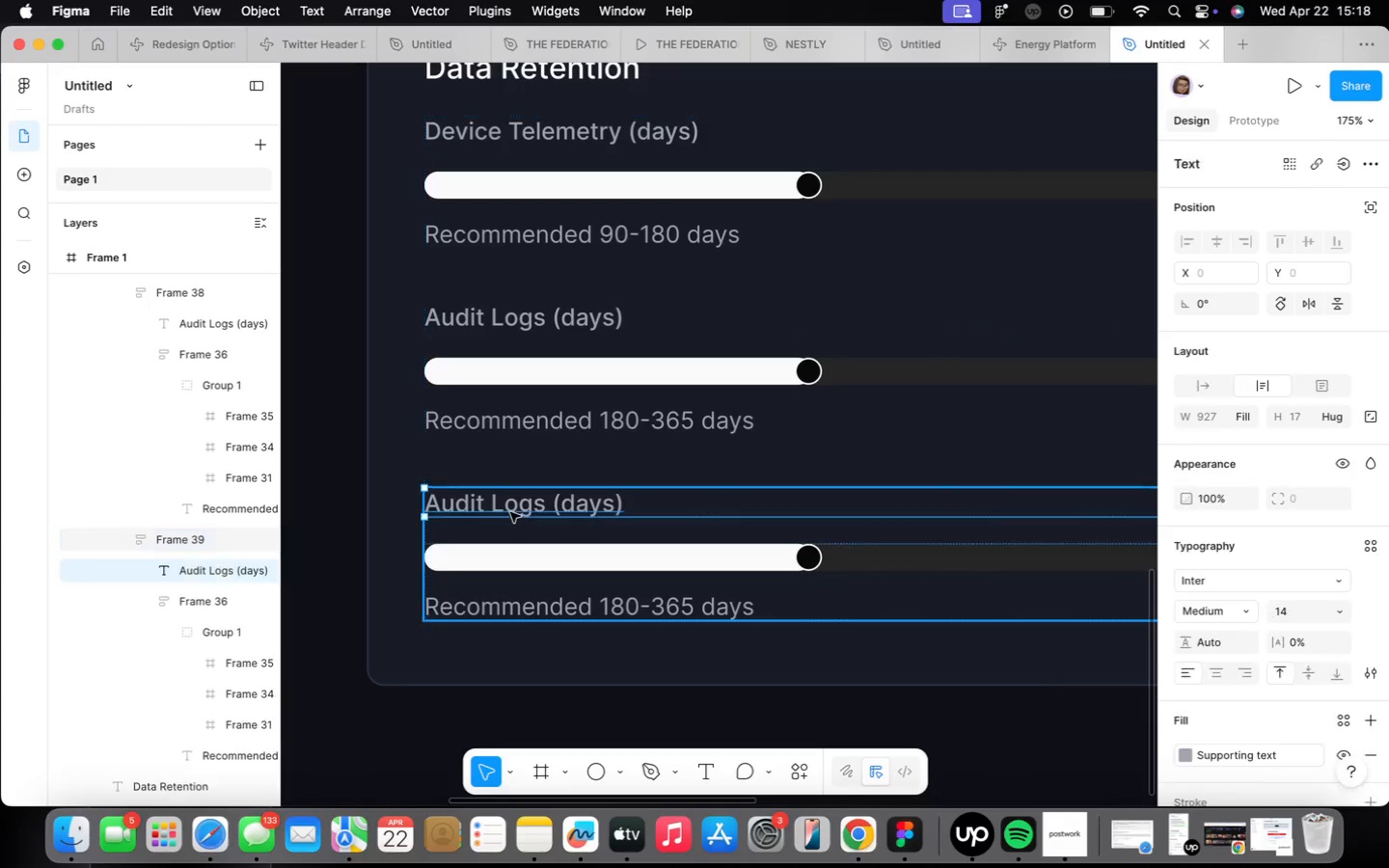 
triple_click([510, 512])
 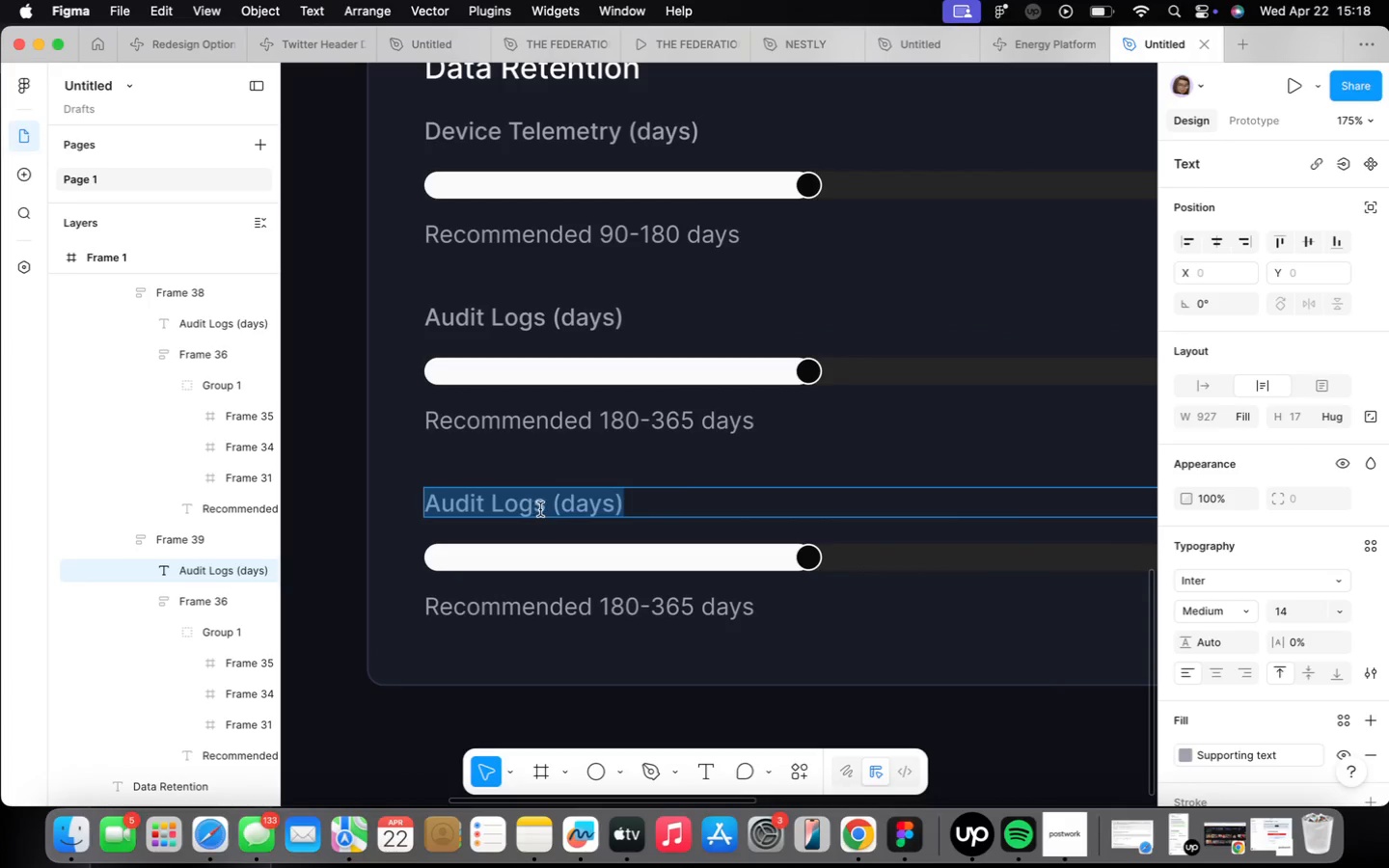 
left_click_drag(start_coordinate=[545, 509], to_coordinate=[426, 502])
 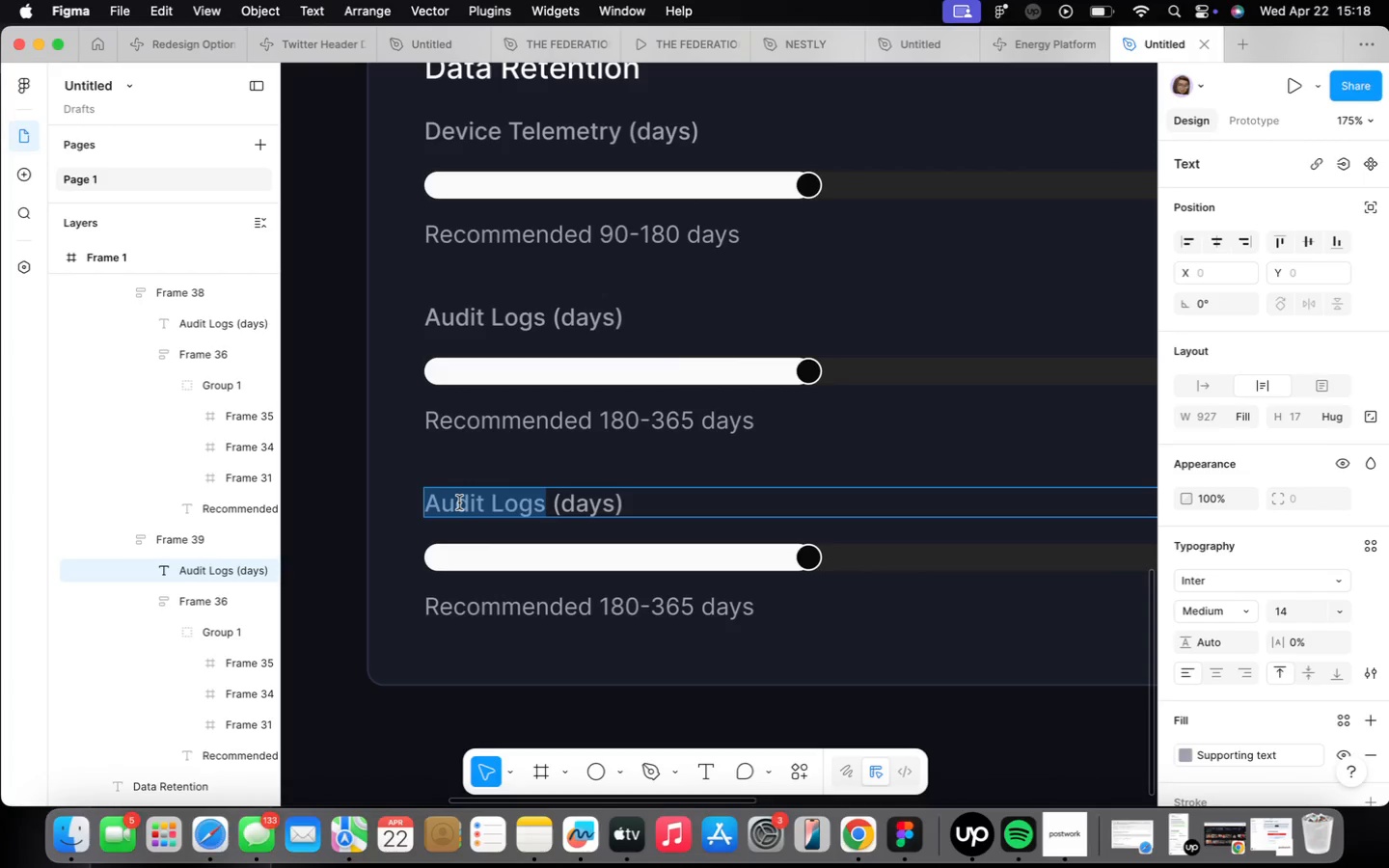 
type(Aleert)
key(Backspace)
key(Backspace)
key(Backspace)
type(rt Hisr)
key(Backspace)
type(tory)
 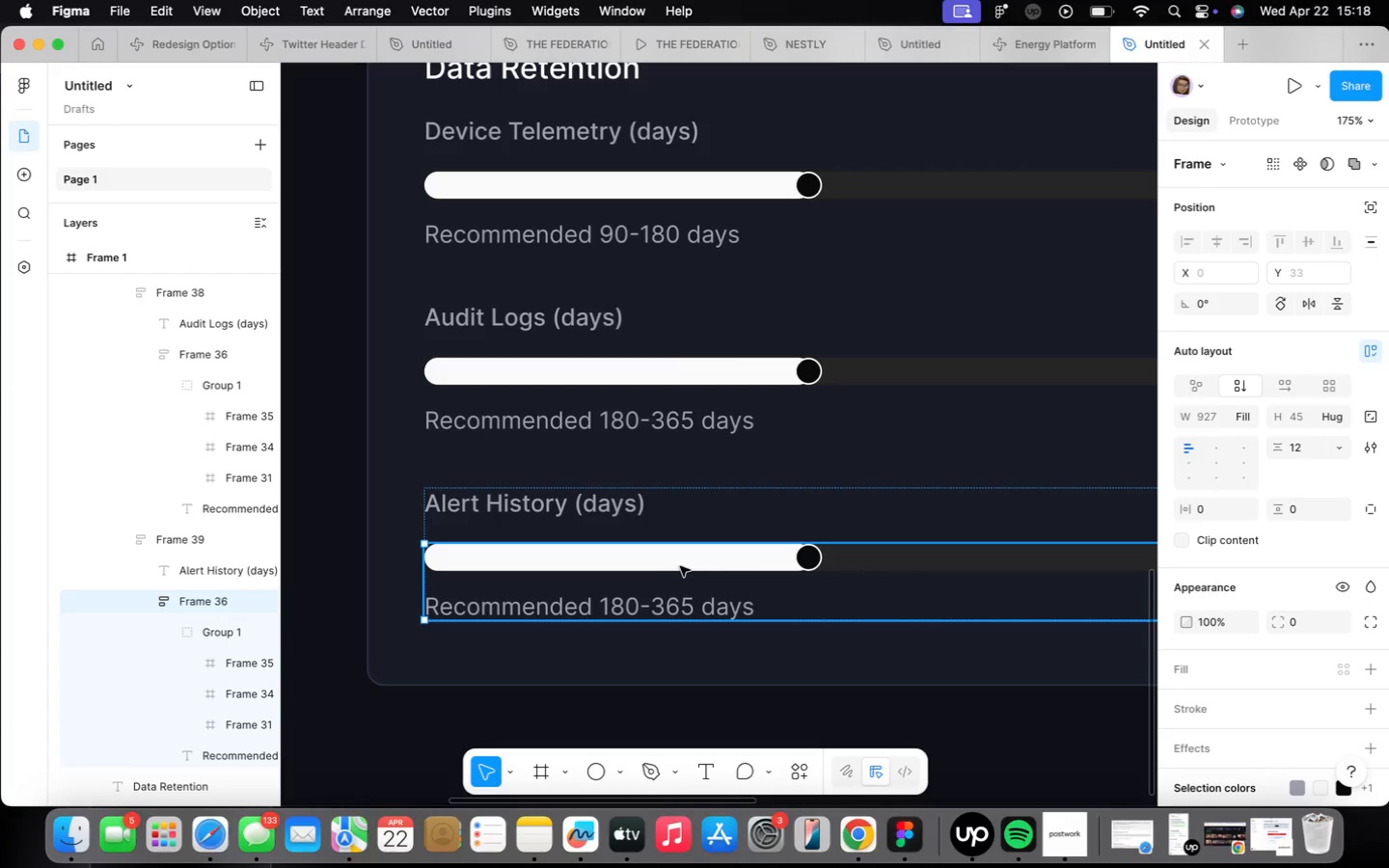 
wait(5.03)
 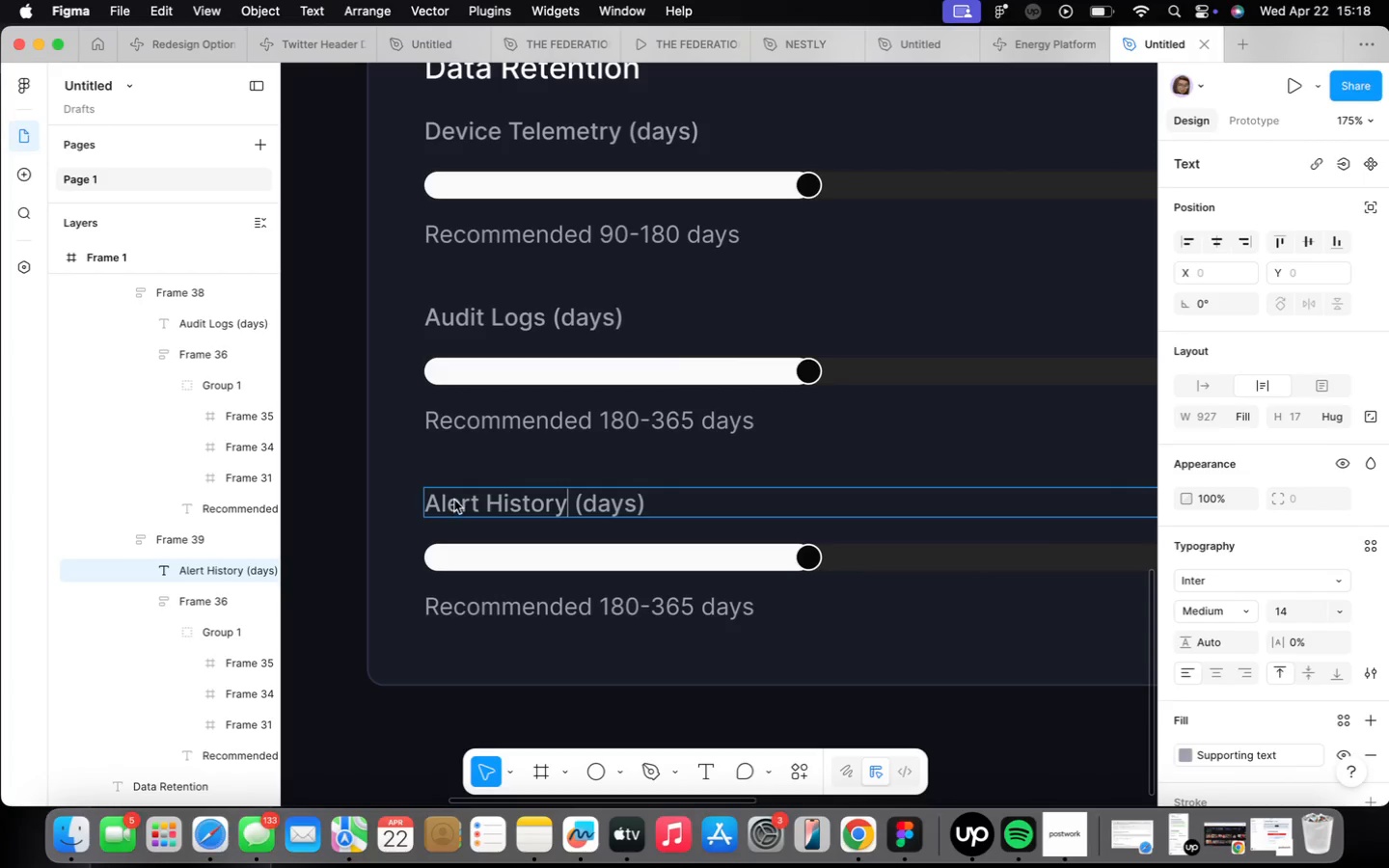 
double_click([778, 567])
 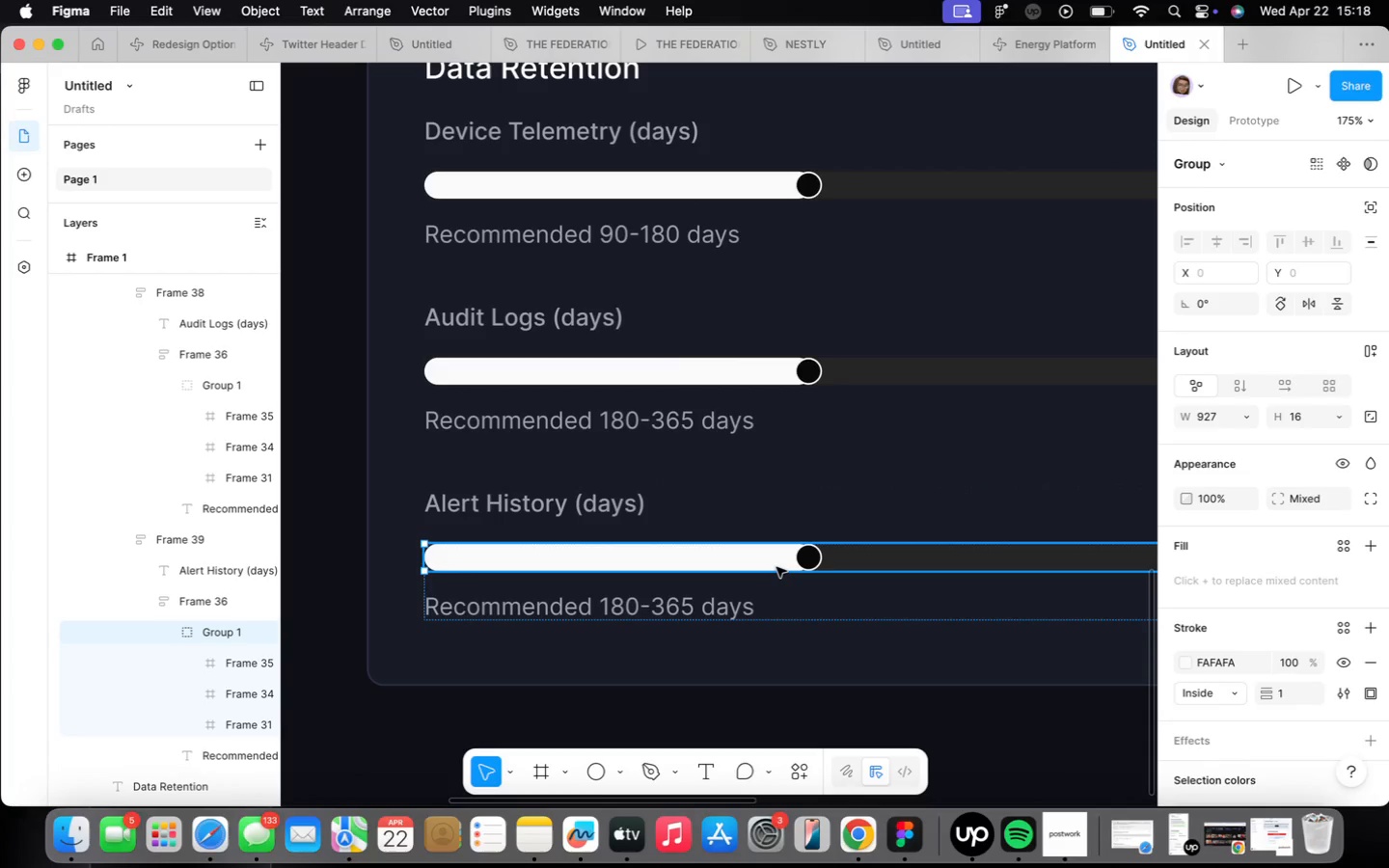 
triple_click([776, 567])
 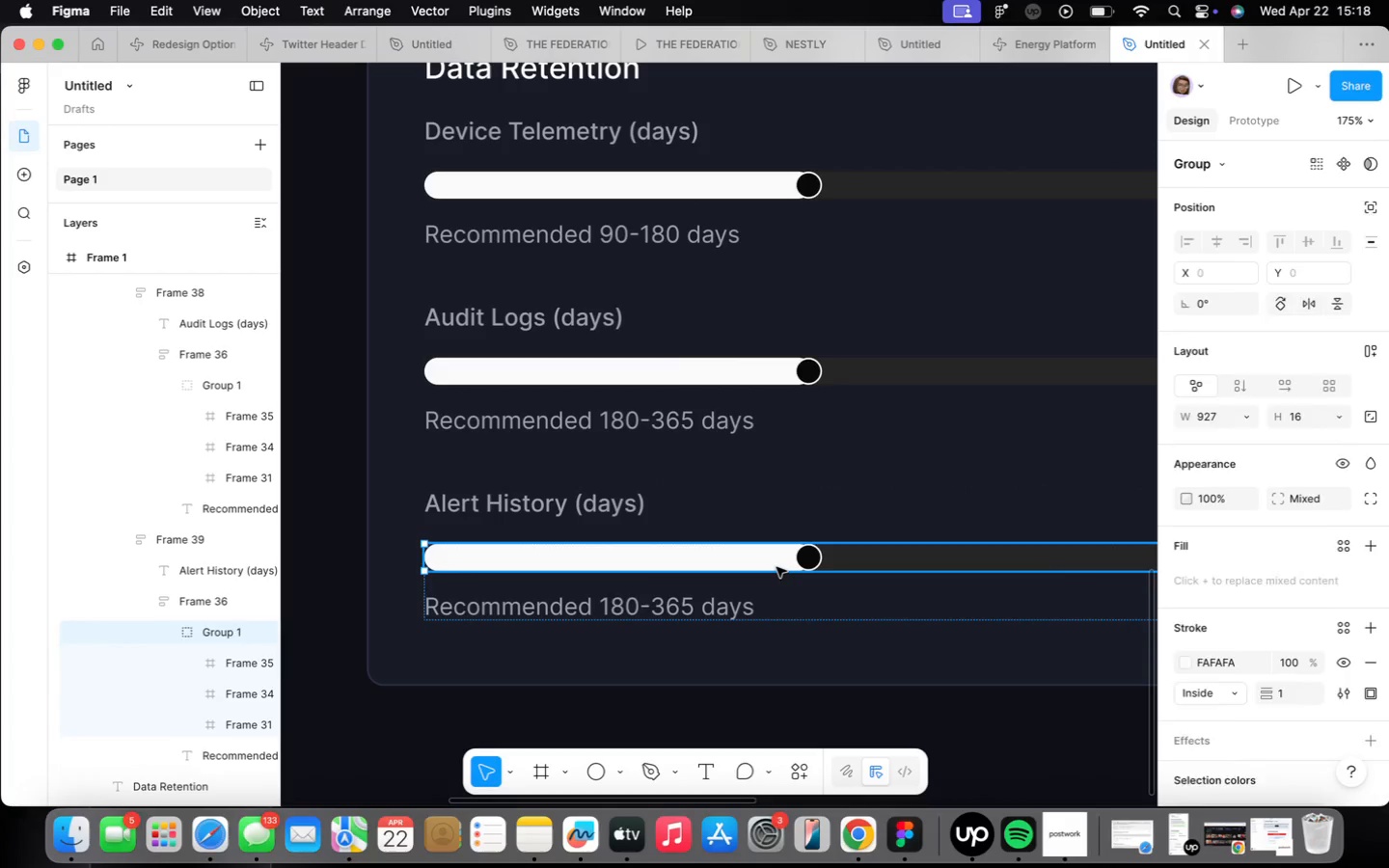 
triple_click([776, 567])
 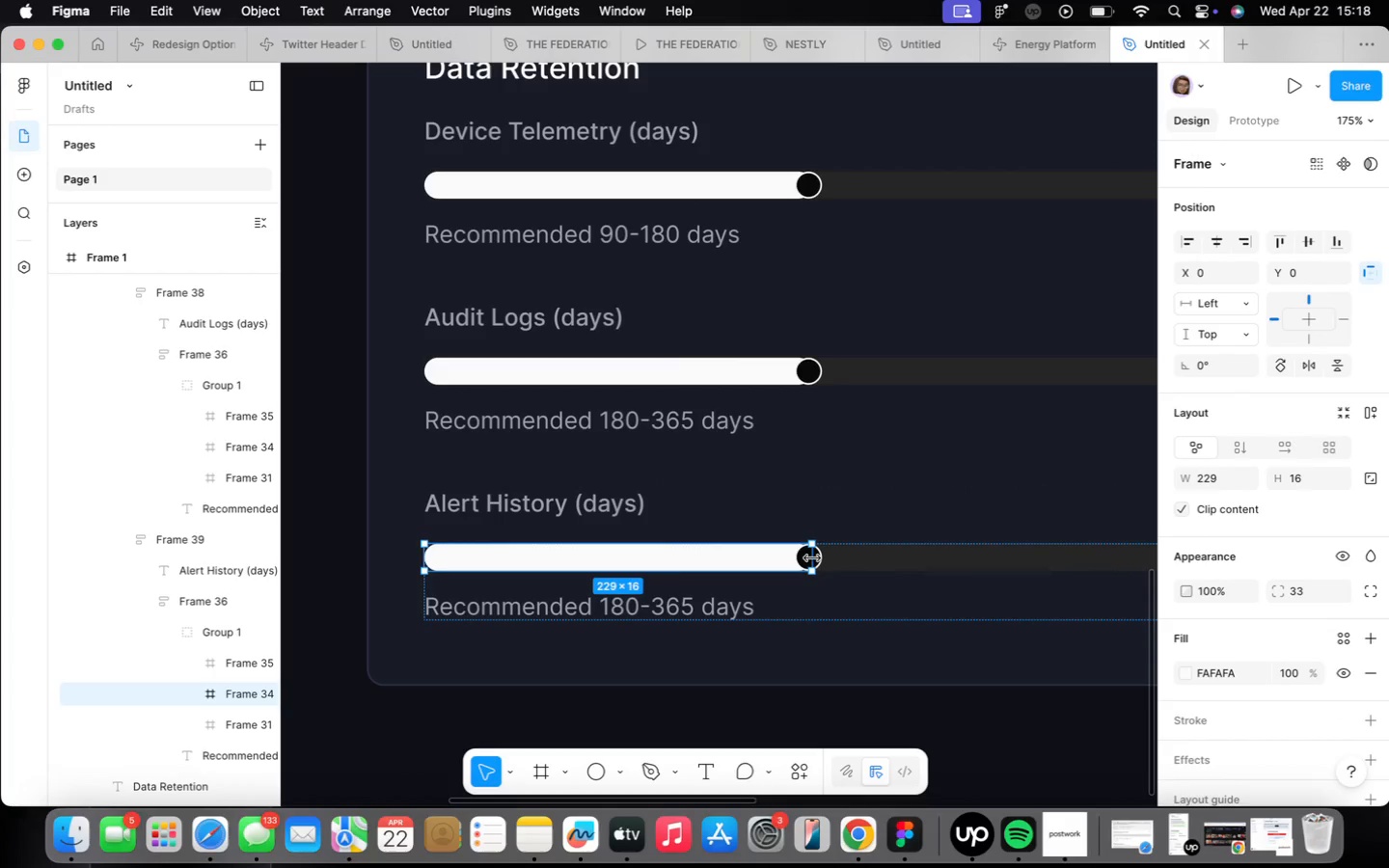 
left_click_drag(start_coordinate=[812, 558], to_coordinate=[636, 546])
 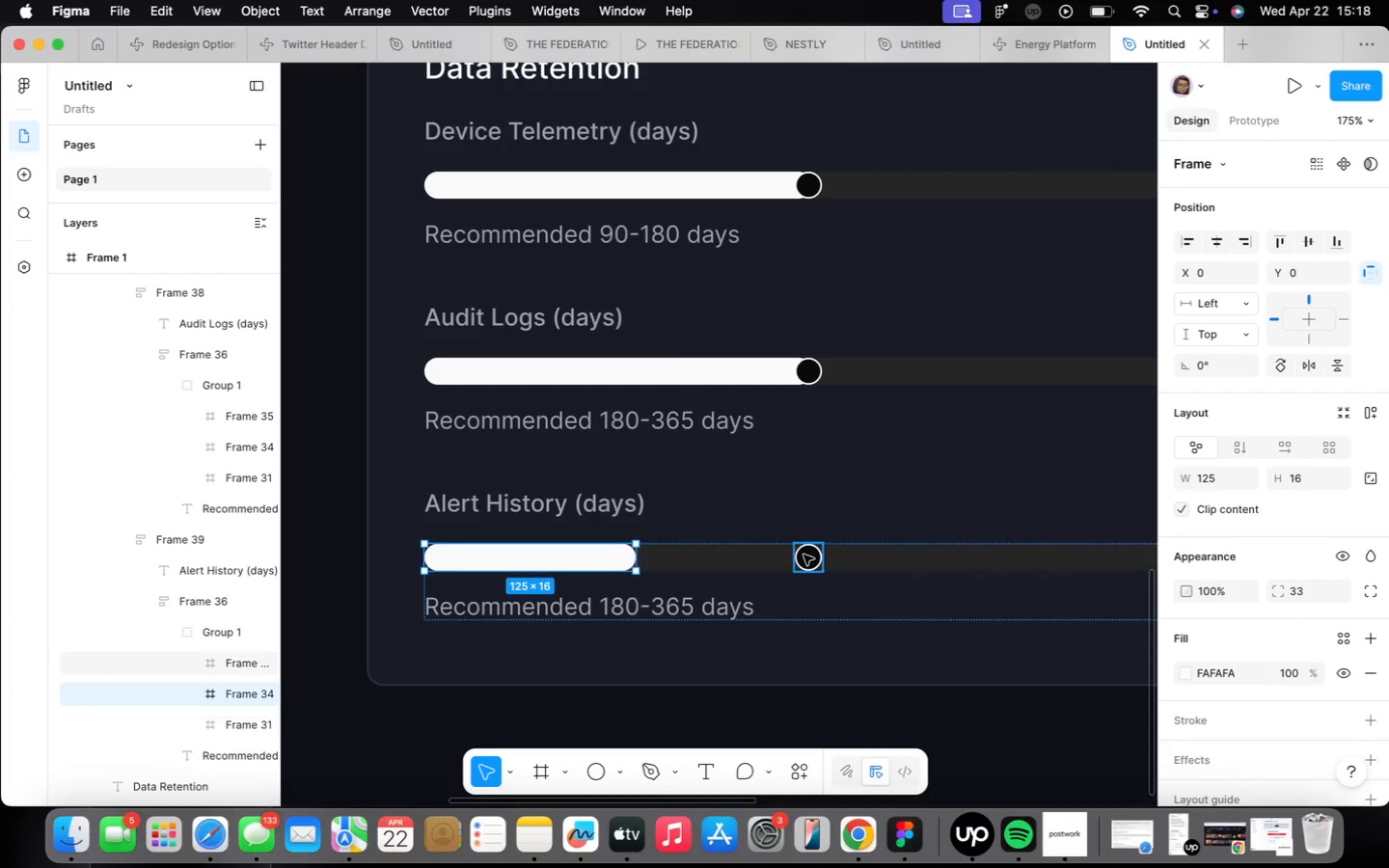 
left_click([807, 555])
 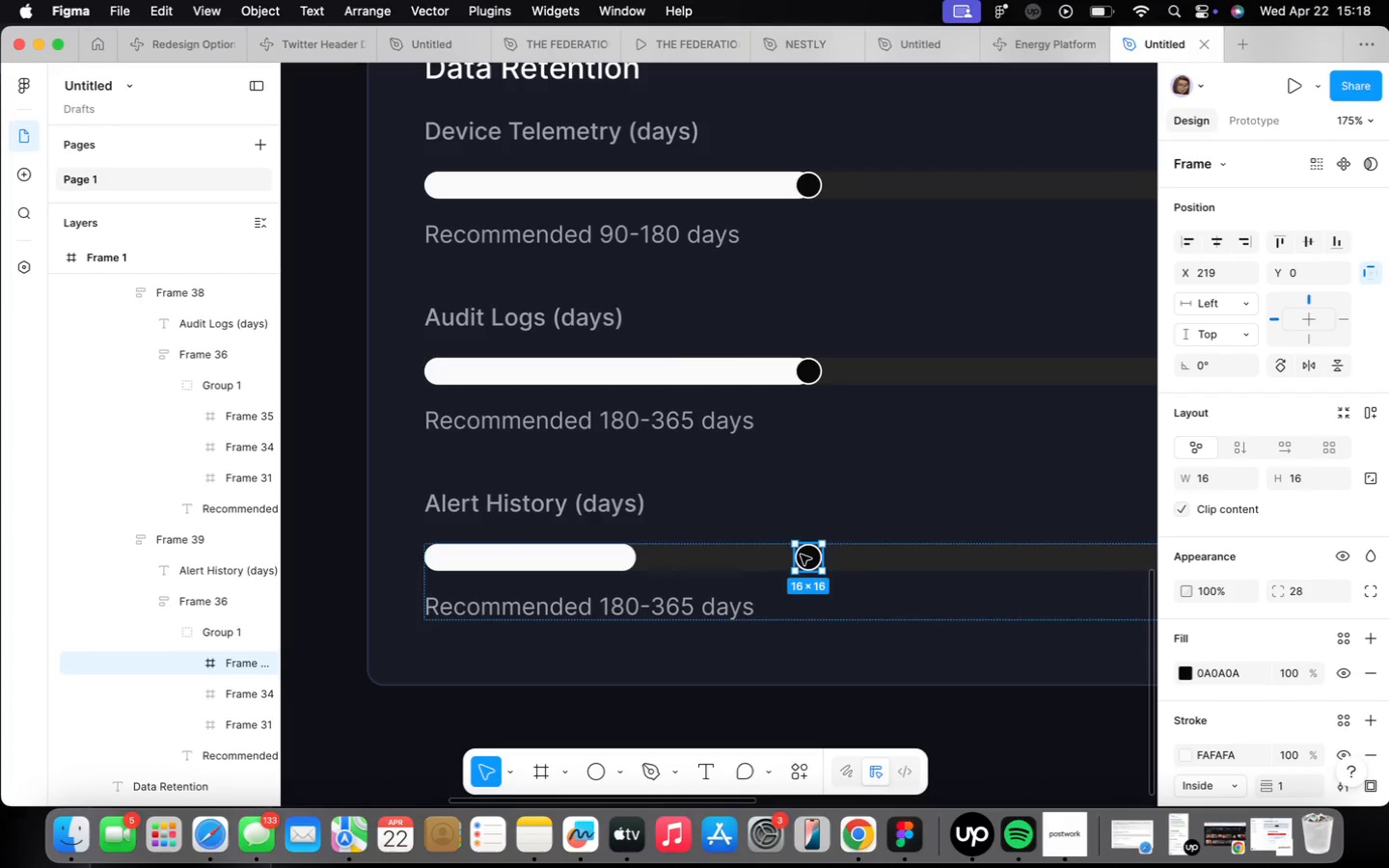 
hold_key(key=ArrowLeft, duration=1.5)
 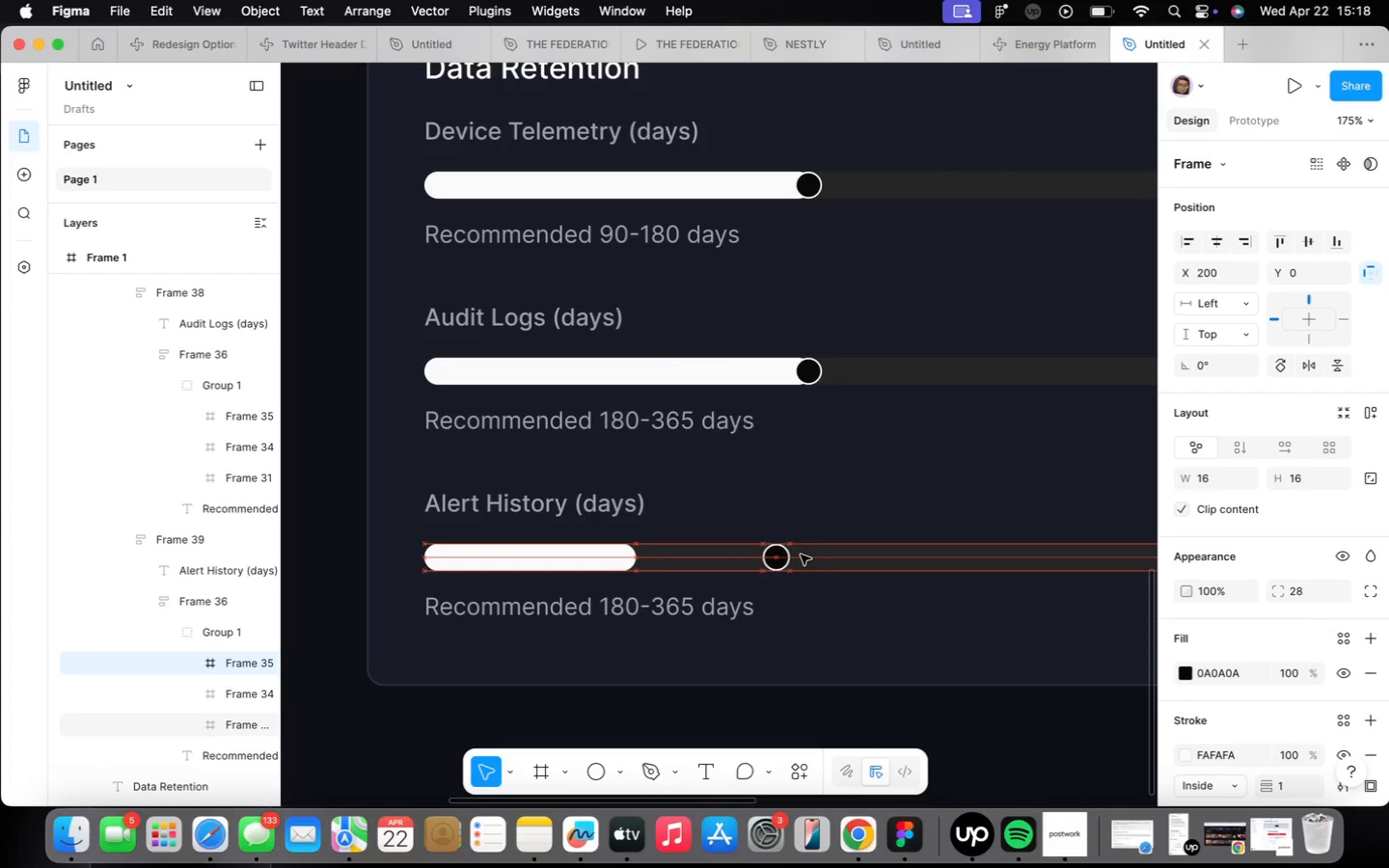 
hold_key(key=ArrowLeft, duration=1.51)
 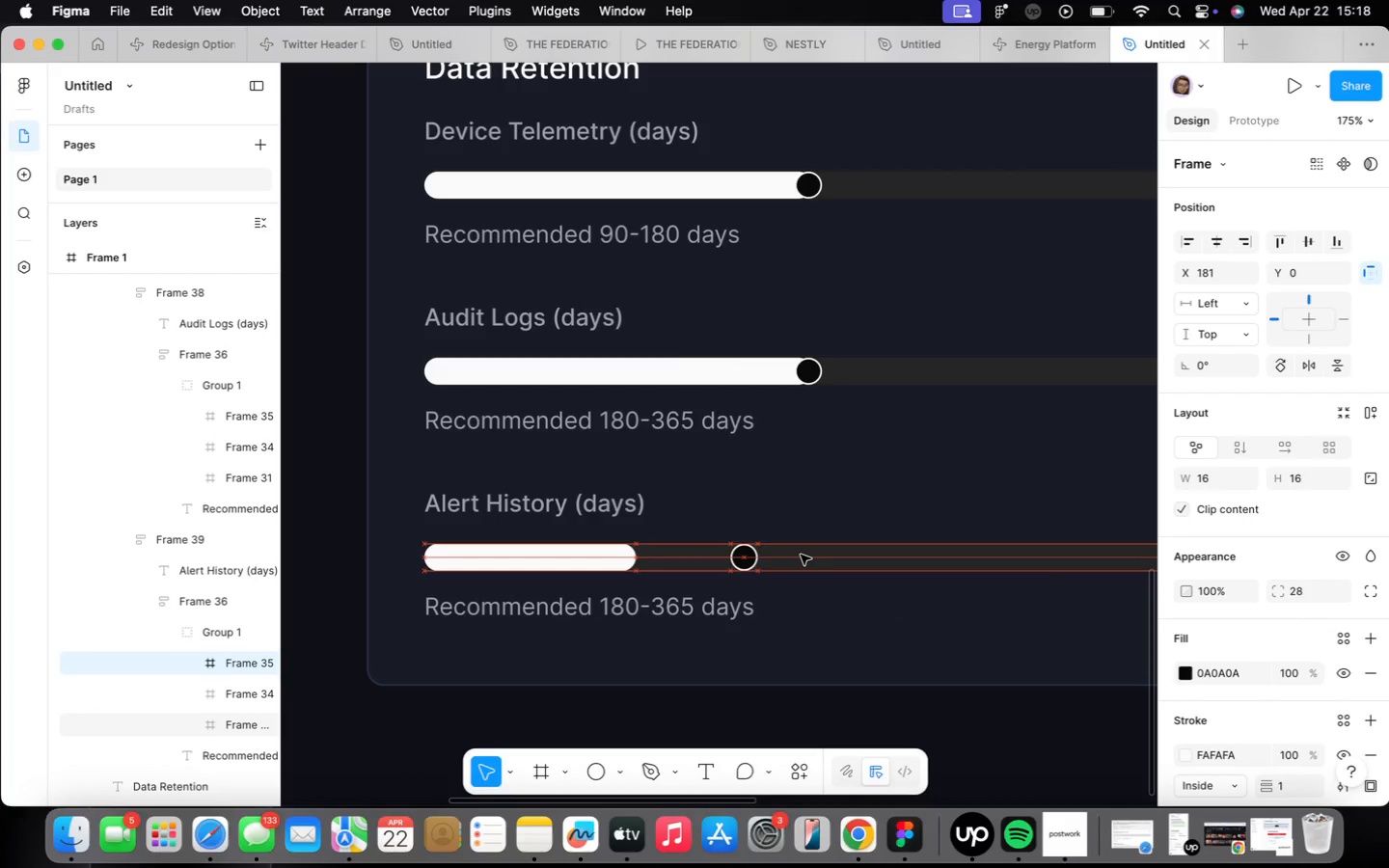 
hold_key(key=ArrowLeft, duration=1.51)
 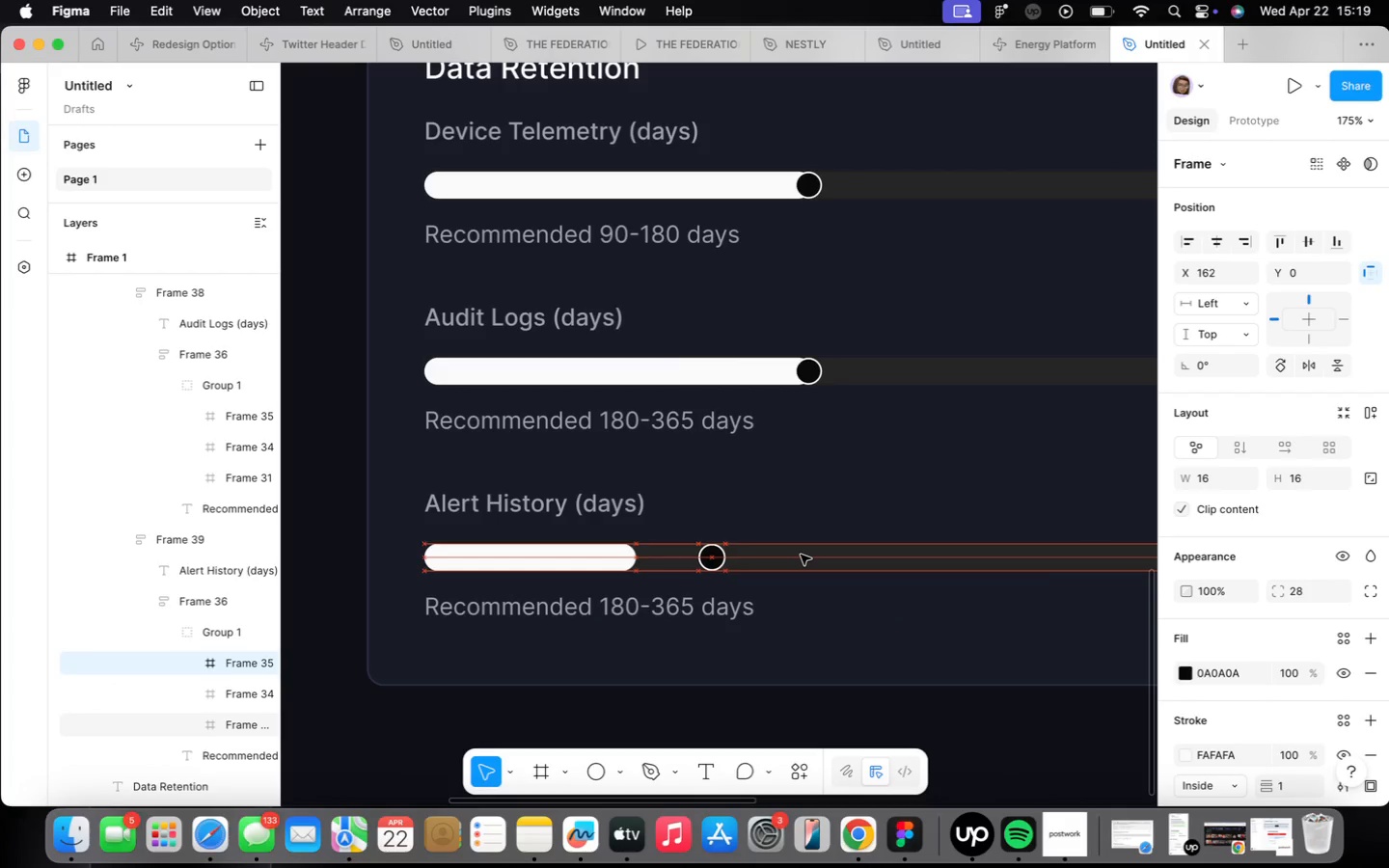 
hold_key(key=ArrowLeft, duration=1.57)
 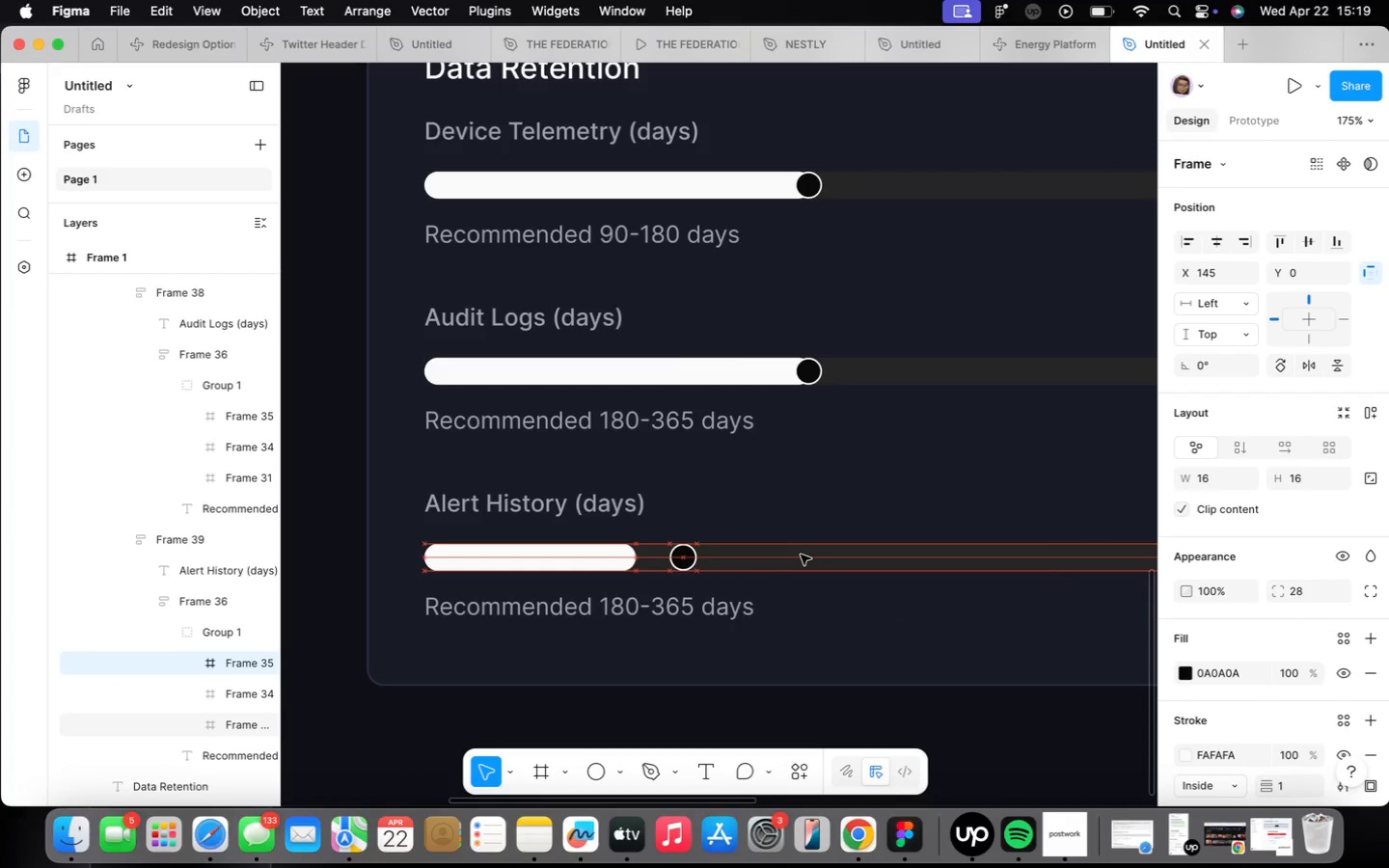 
hold_key(key=ArrowLeft, duration=1.58)
 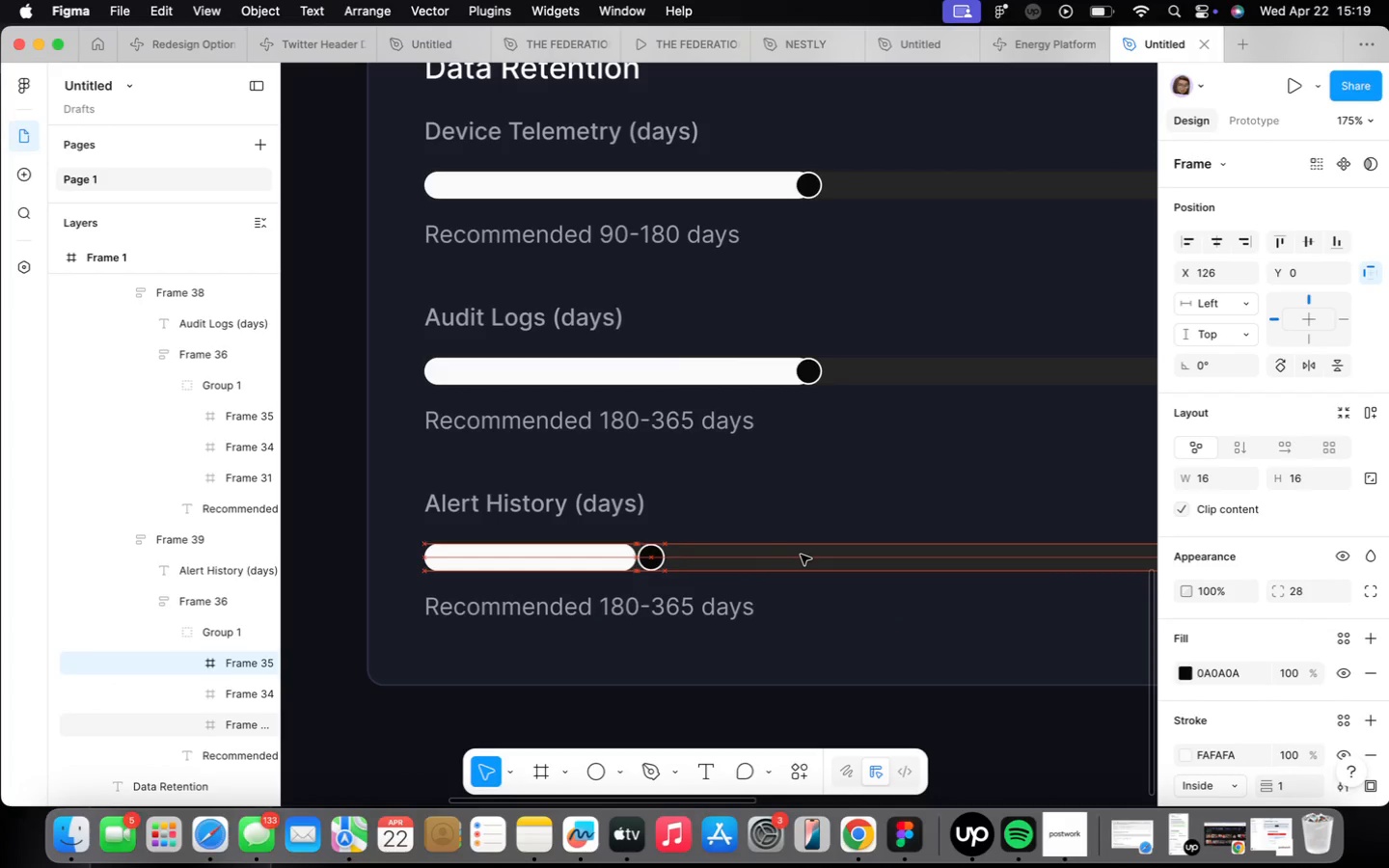 
hold_key(key=ArrowLeft, duration=1.18)
 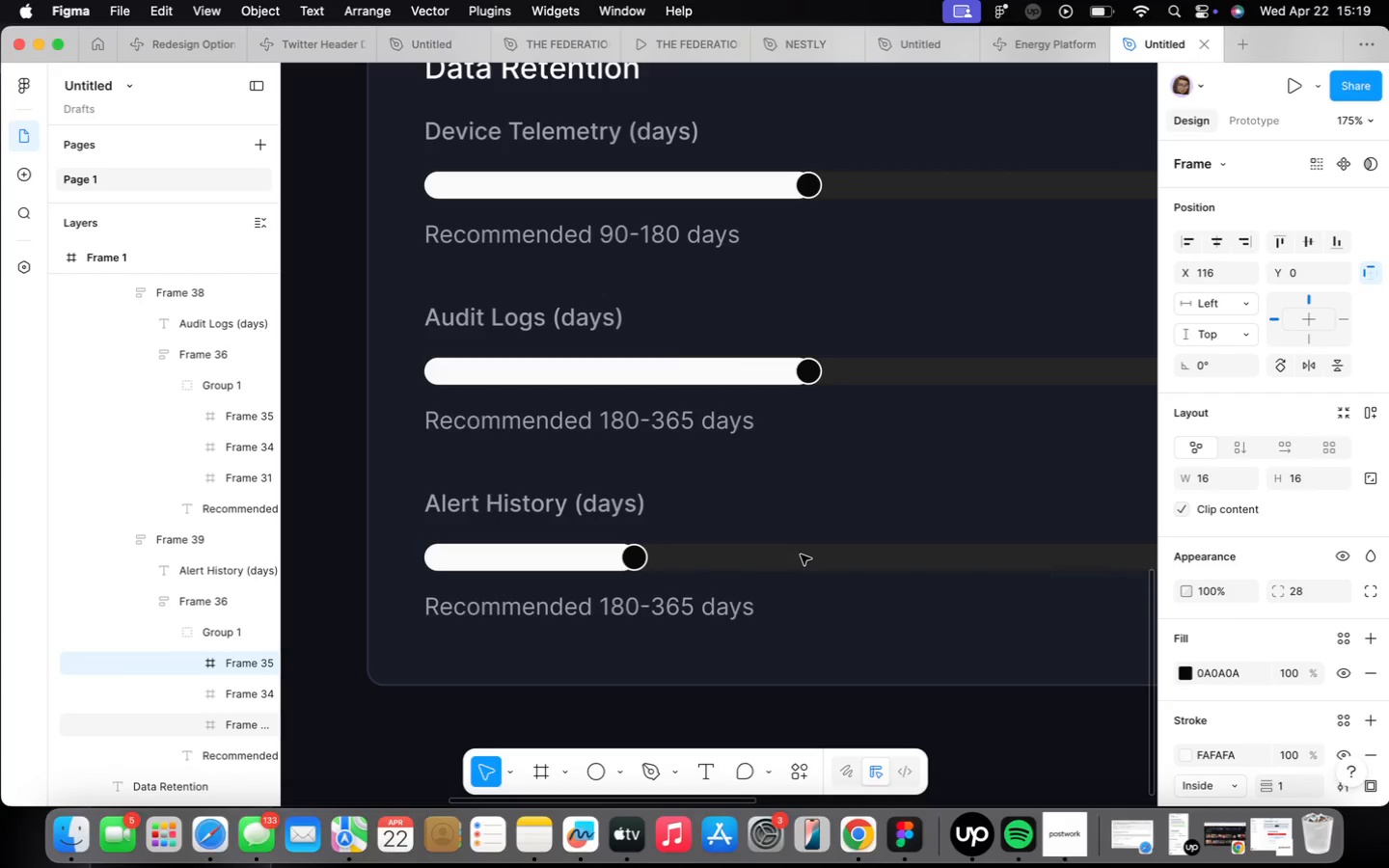 
key(ArrowLeft)
 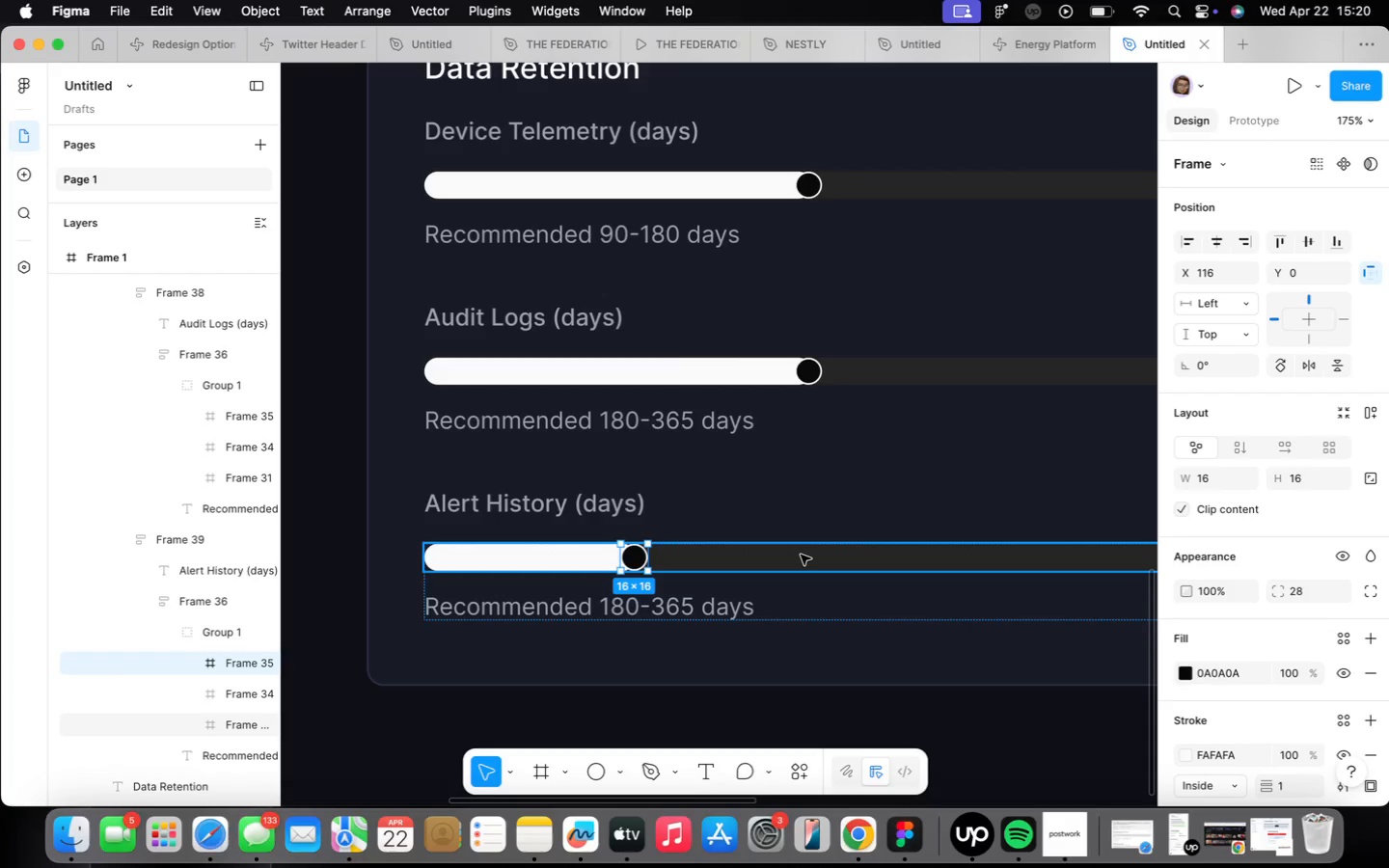 
wait(60.24)
 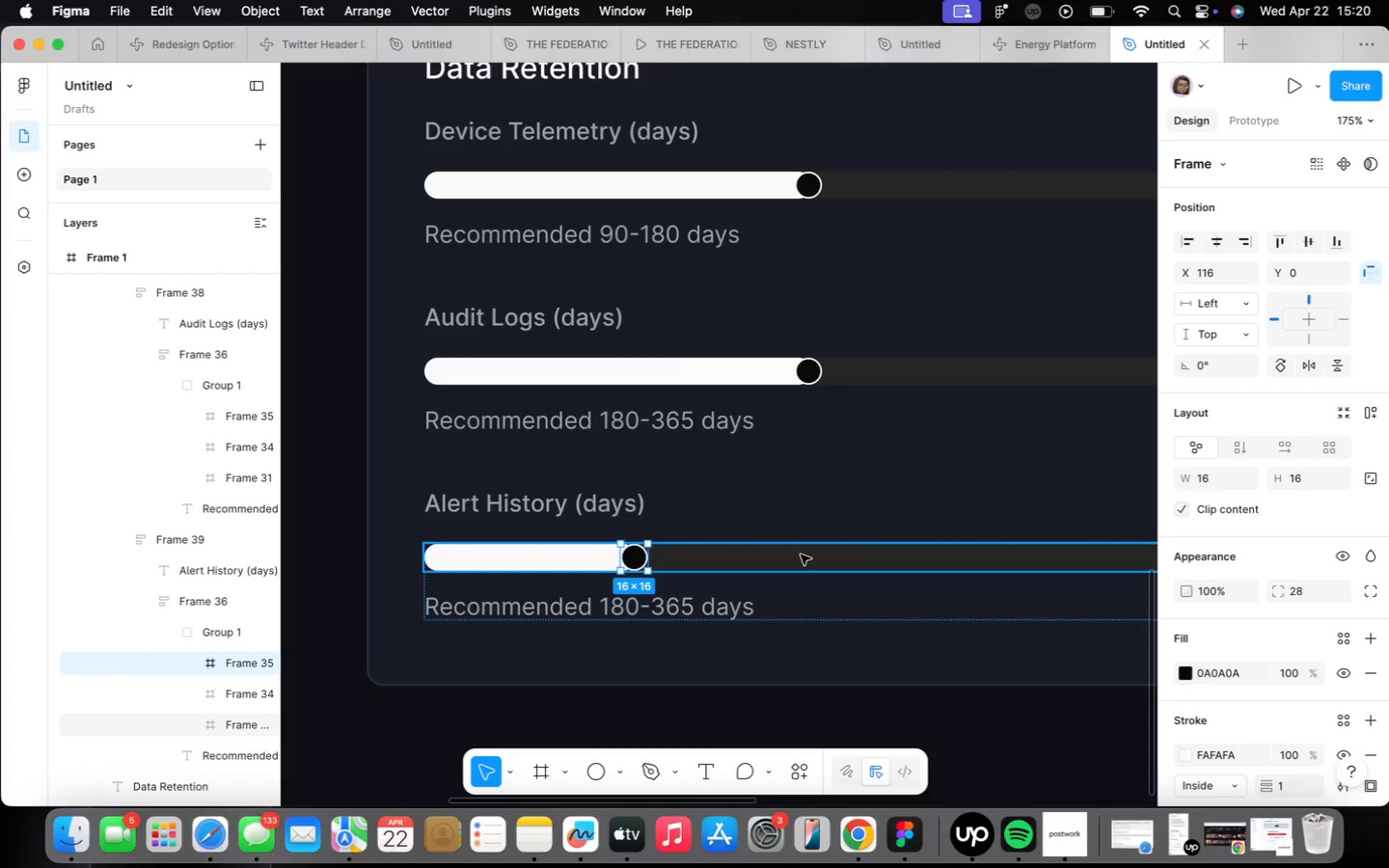 
scroll: coordinate [725, 633], scroll_direction: down, amount: 9.0
 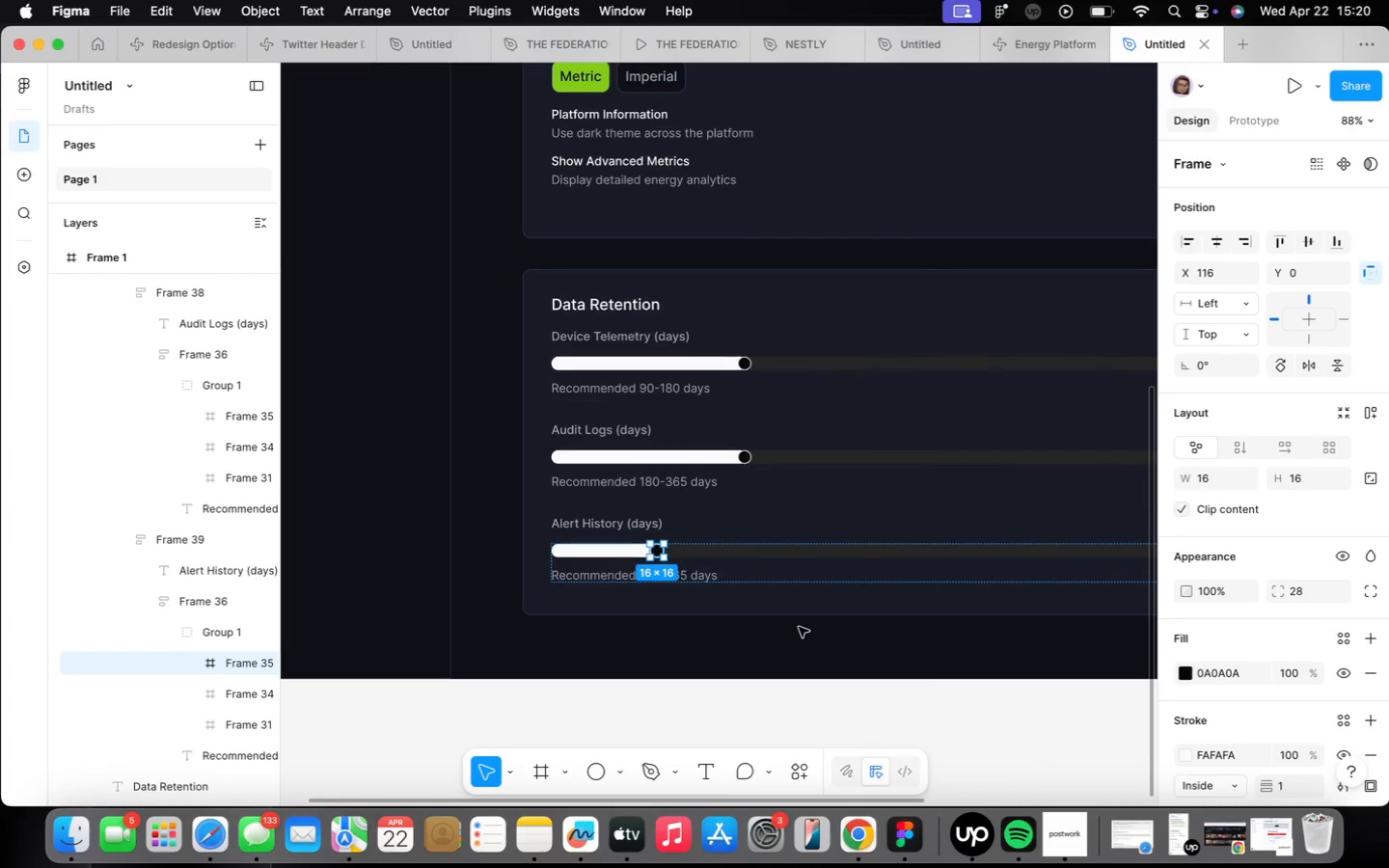 
left_click([798, 617])
 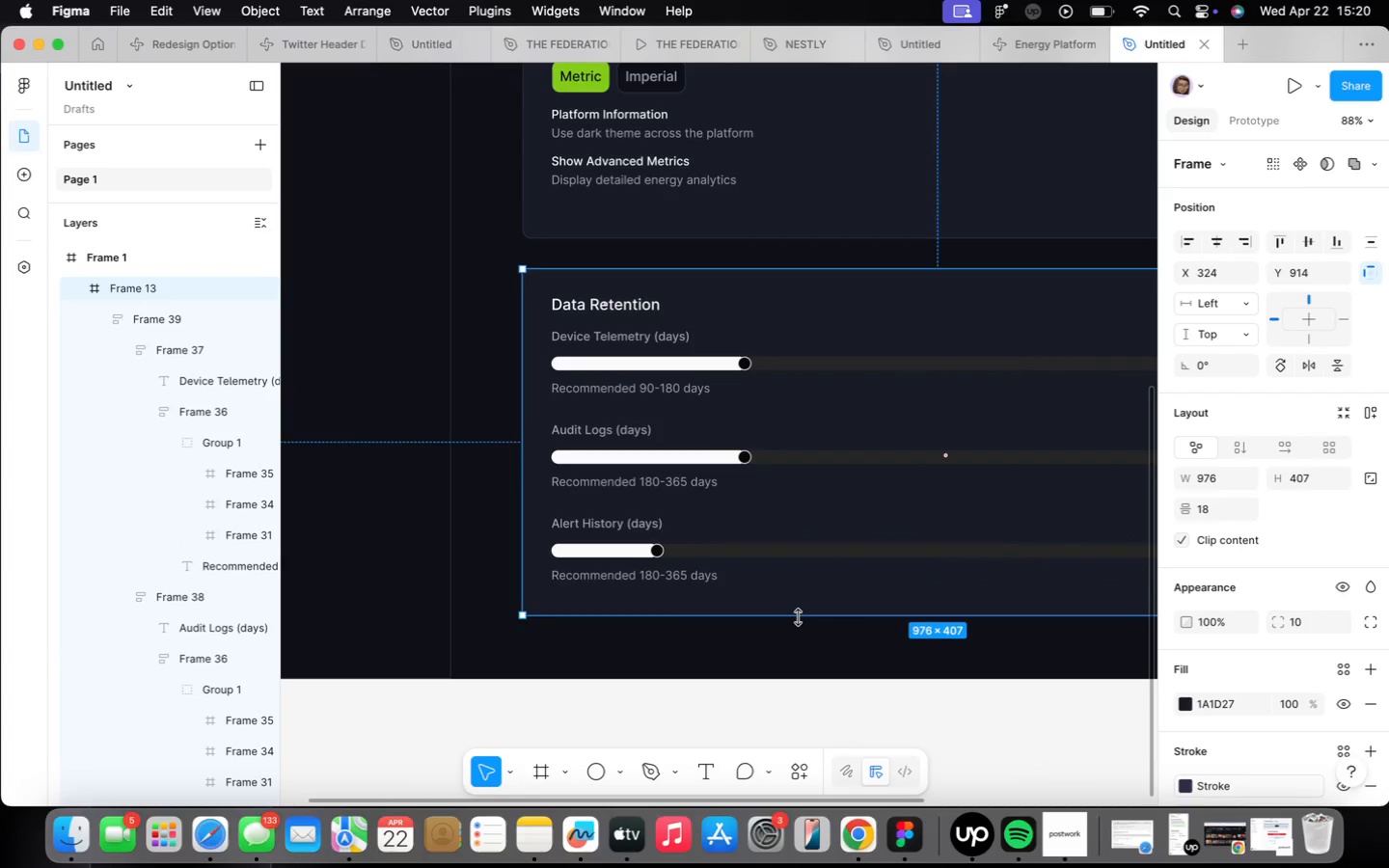 
left_click_drag(start_coordinate=[798, 617], to_coordinate=[797, 657])
 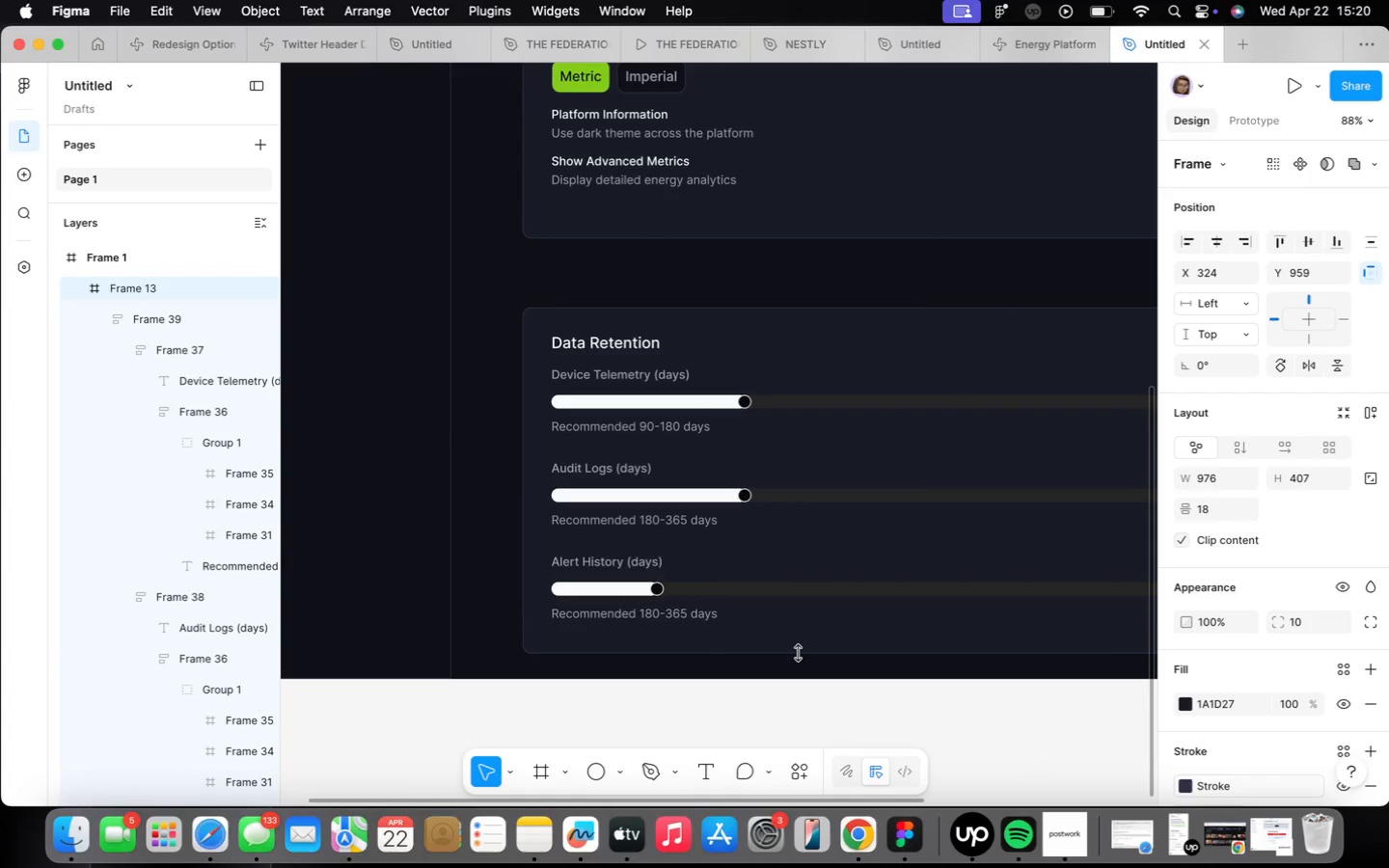 
key(Meta+CommandLeft)
 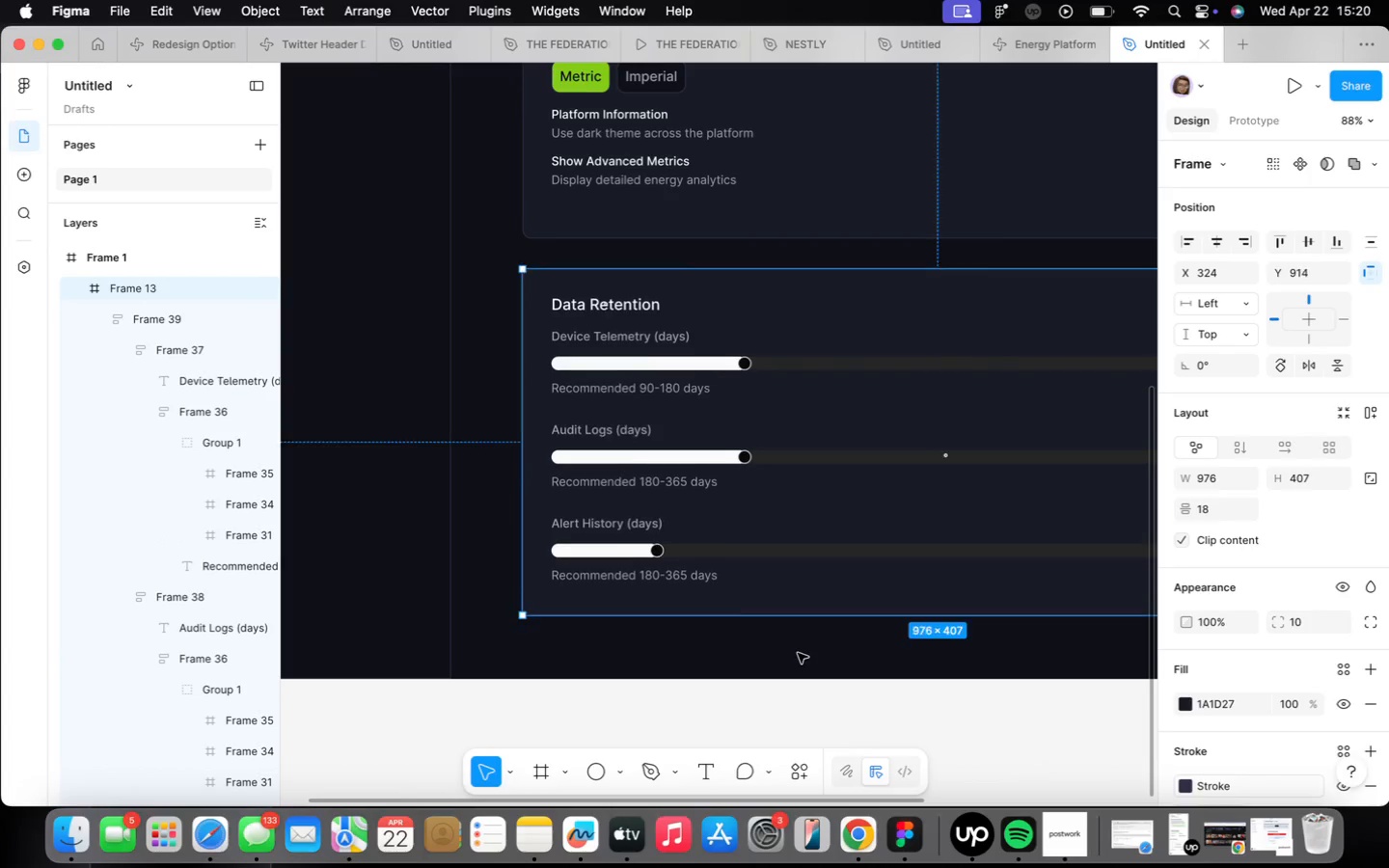 
key(Meta+Z)
 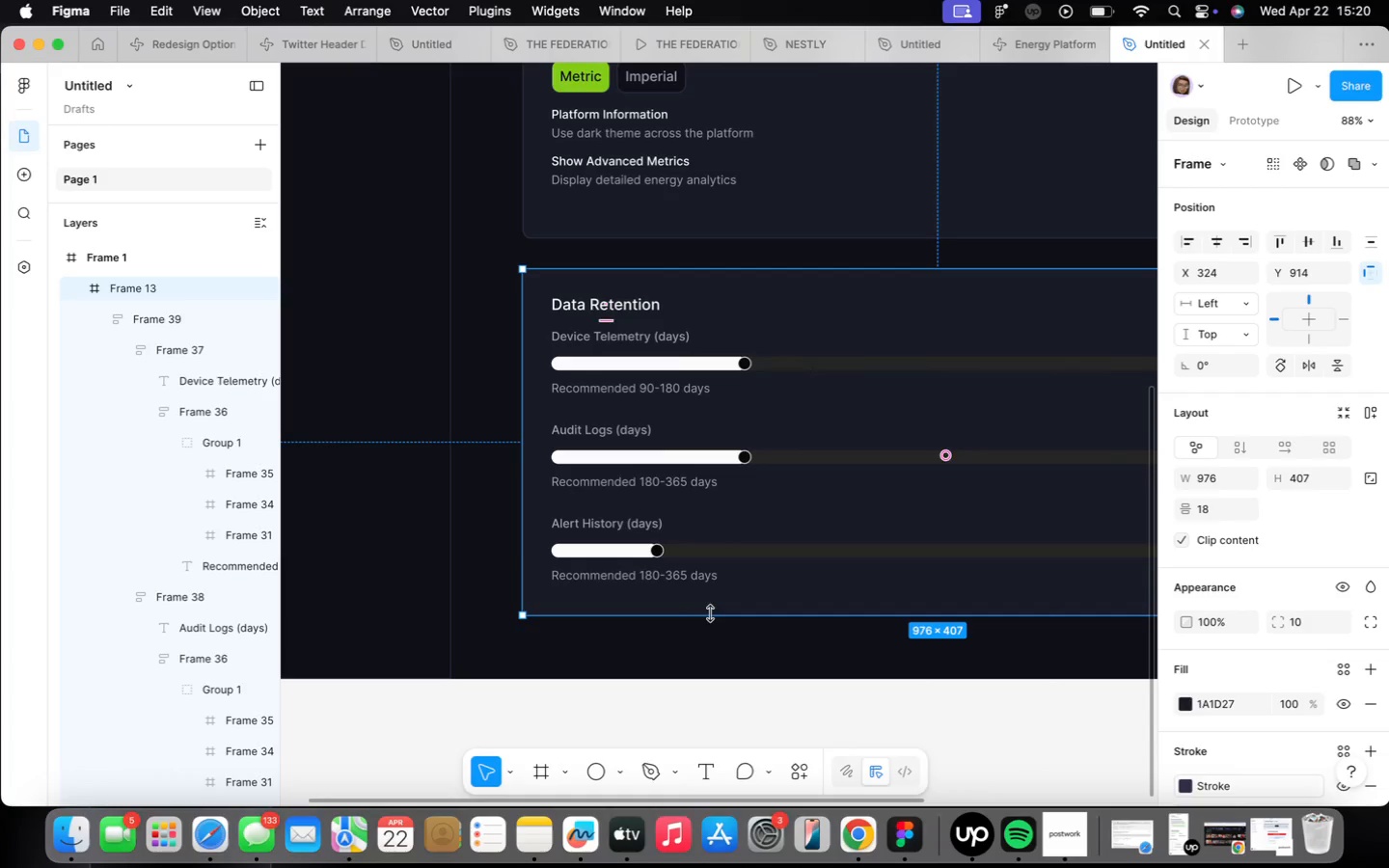 
left_click_drag(start_coordinate=[714, 617], to_coordinate=[721, 664])
 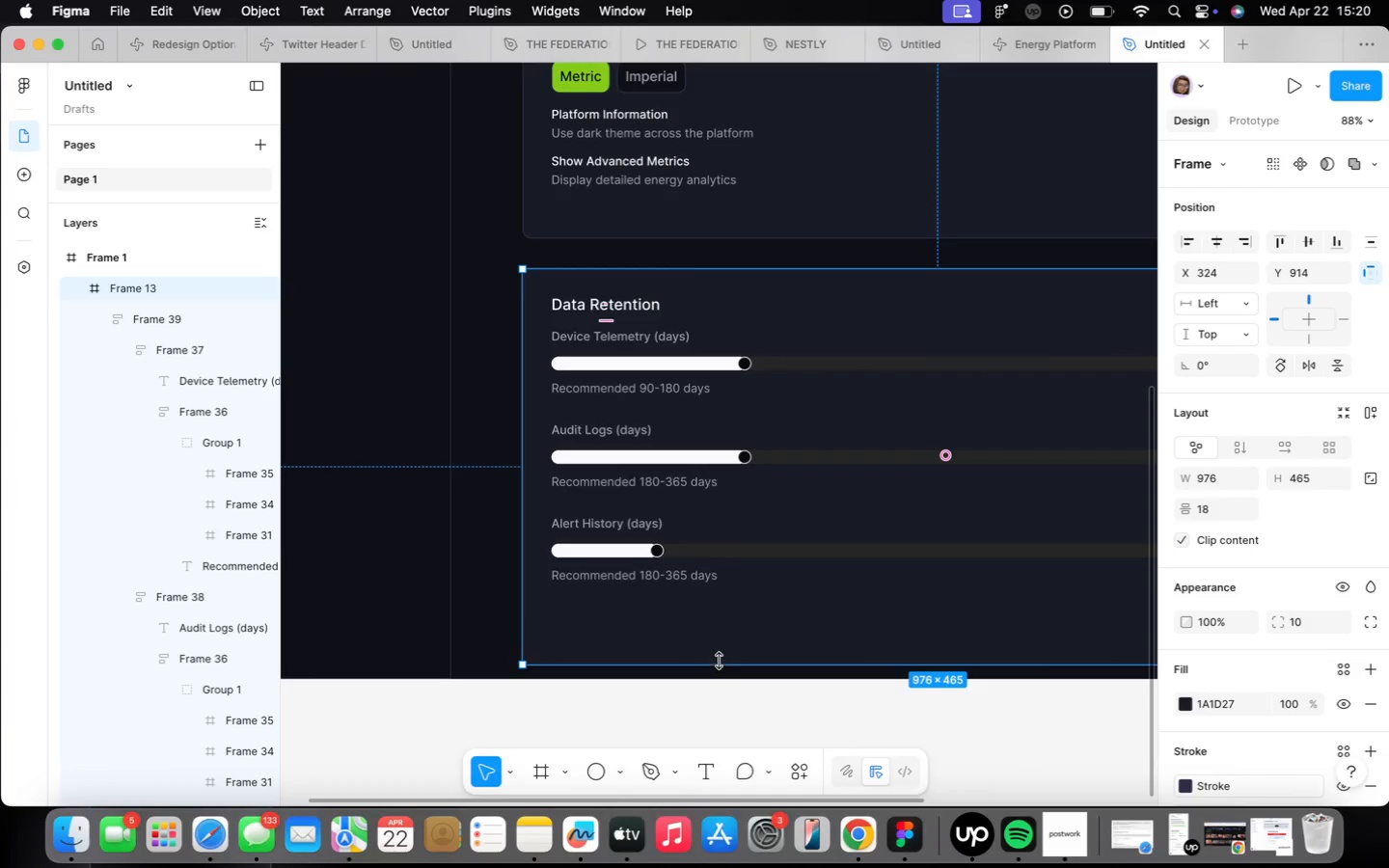 
scroll: coordinate [716, 610], scroll_direction: down, amount: 24.0
 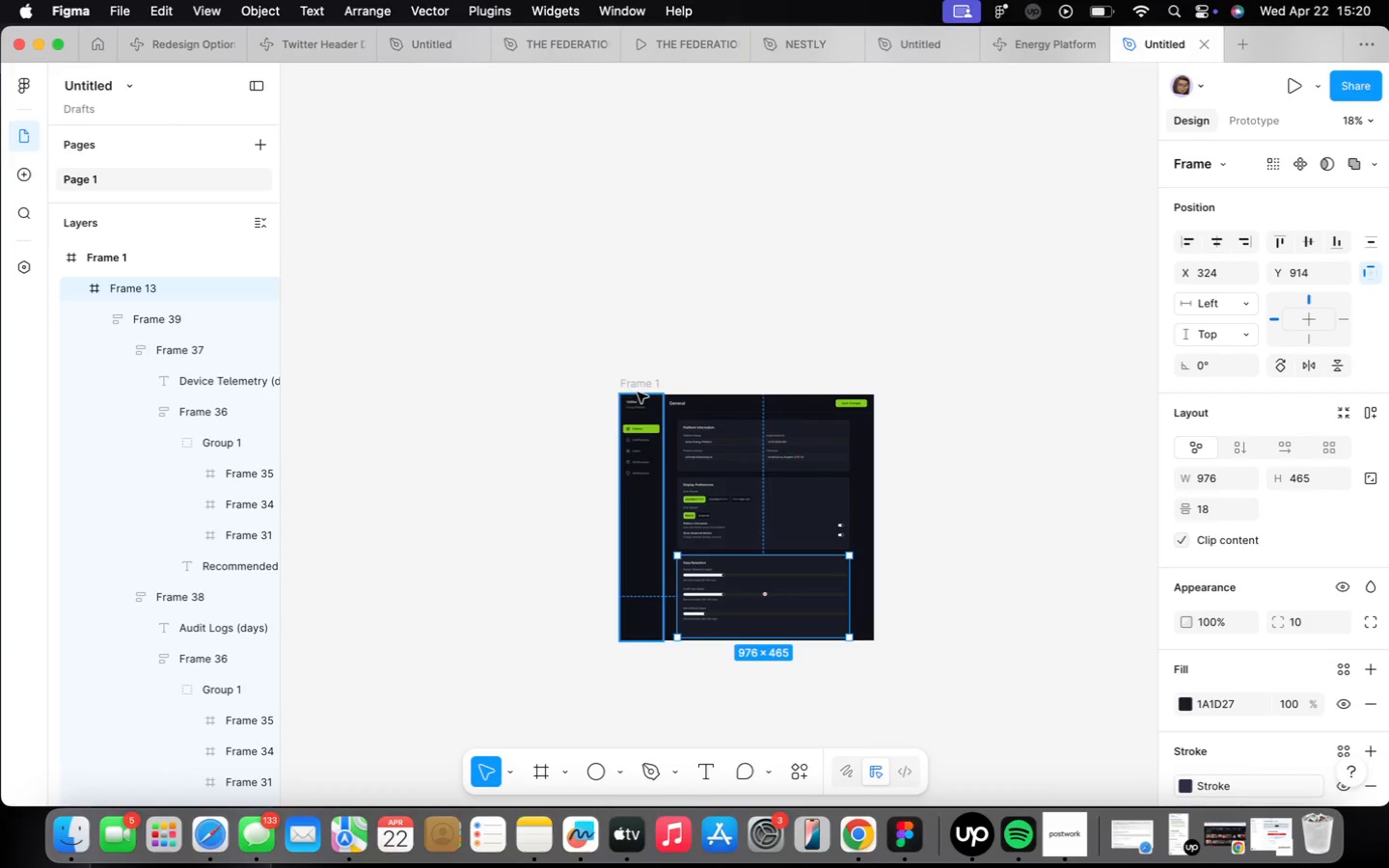 
left_click([638, 386])
 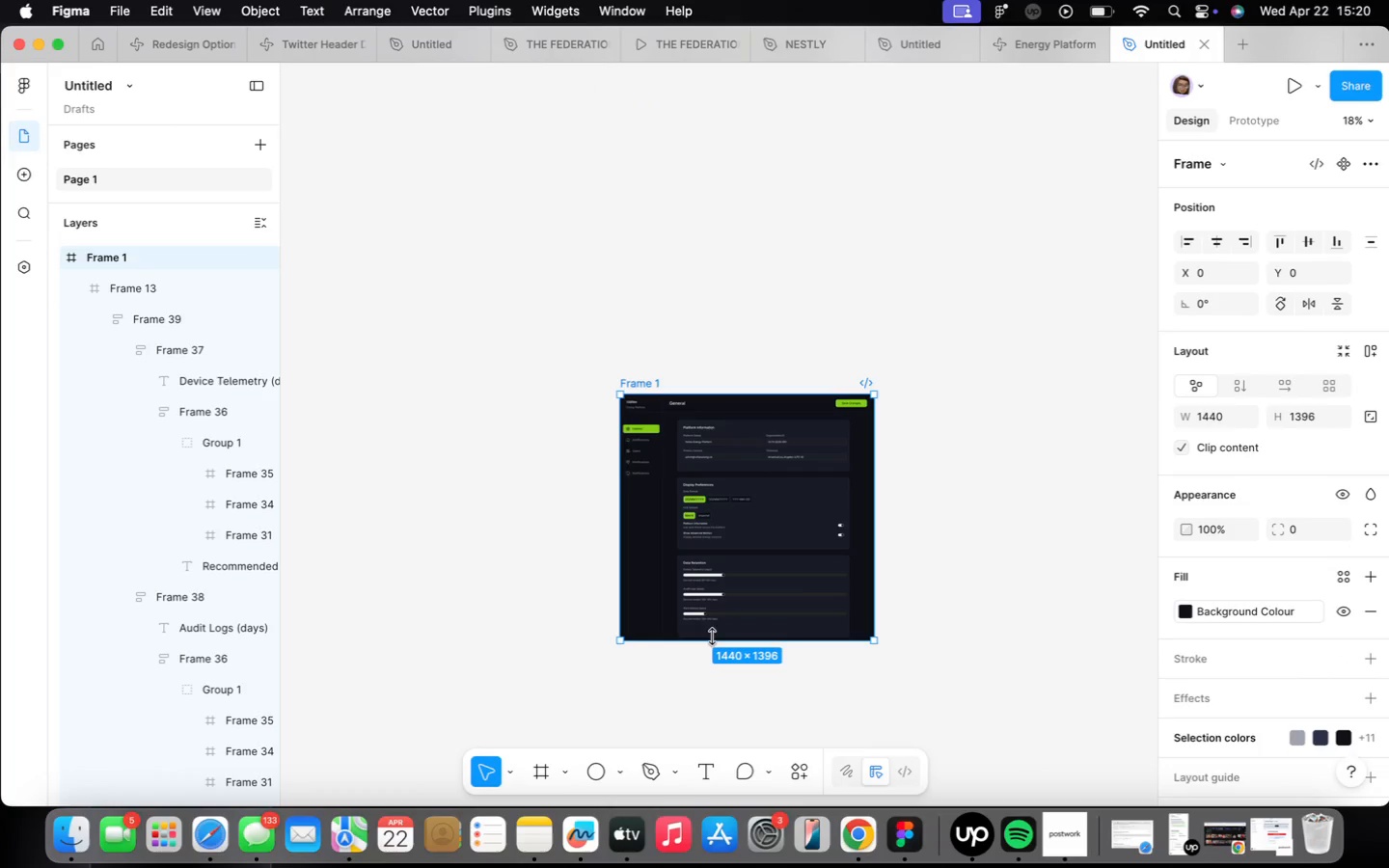 
left_click_drag(start_coordinate=[711, 638], to_coordinate=[716, 665])
 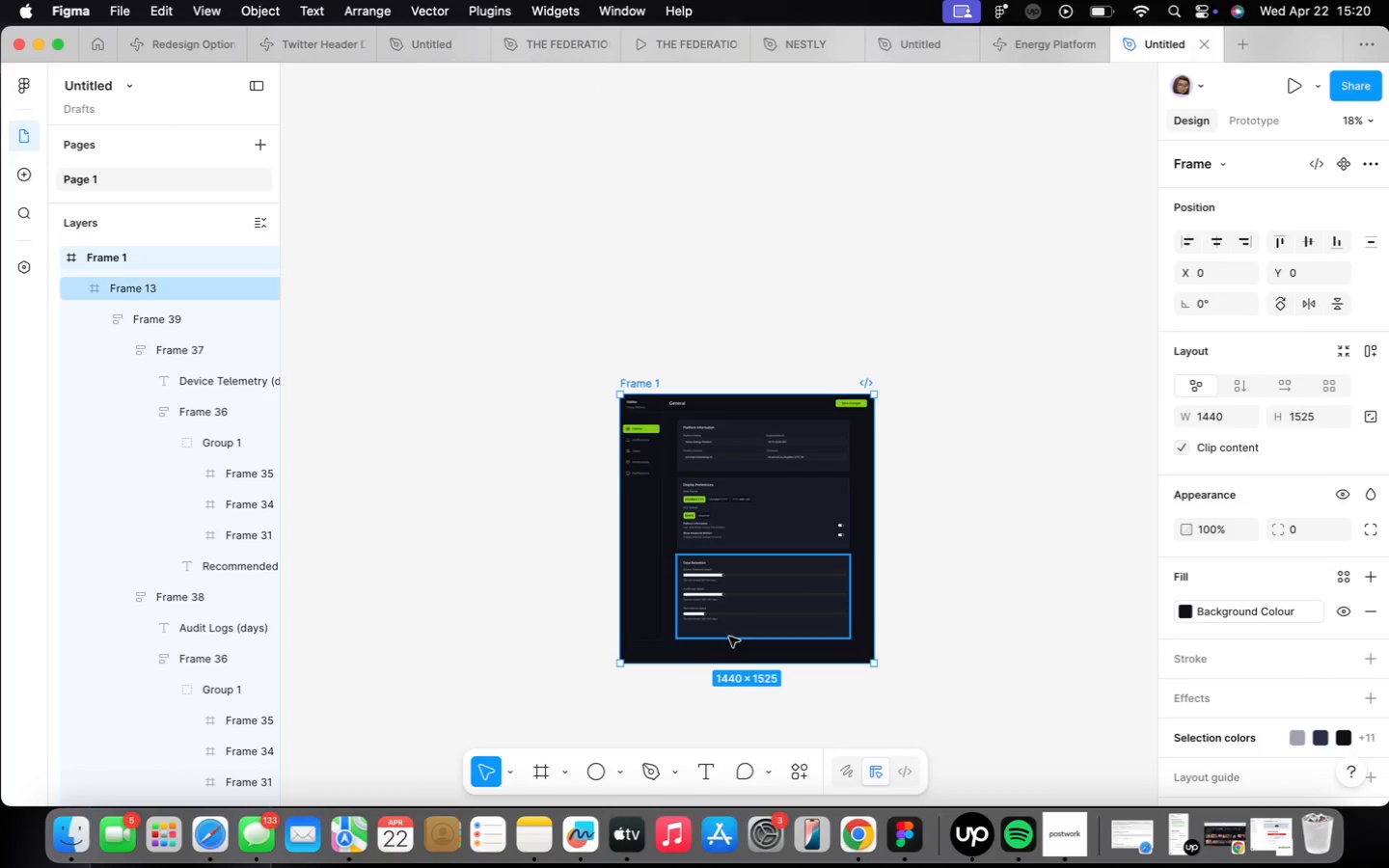 
scroll: coordinate [689, 645], scroll_direction: up, amount: 15.0
 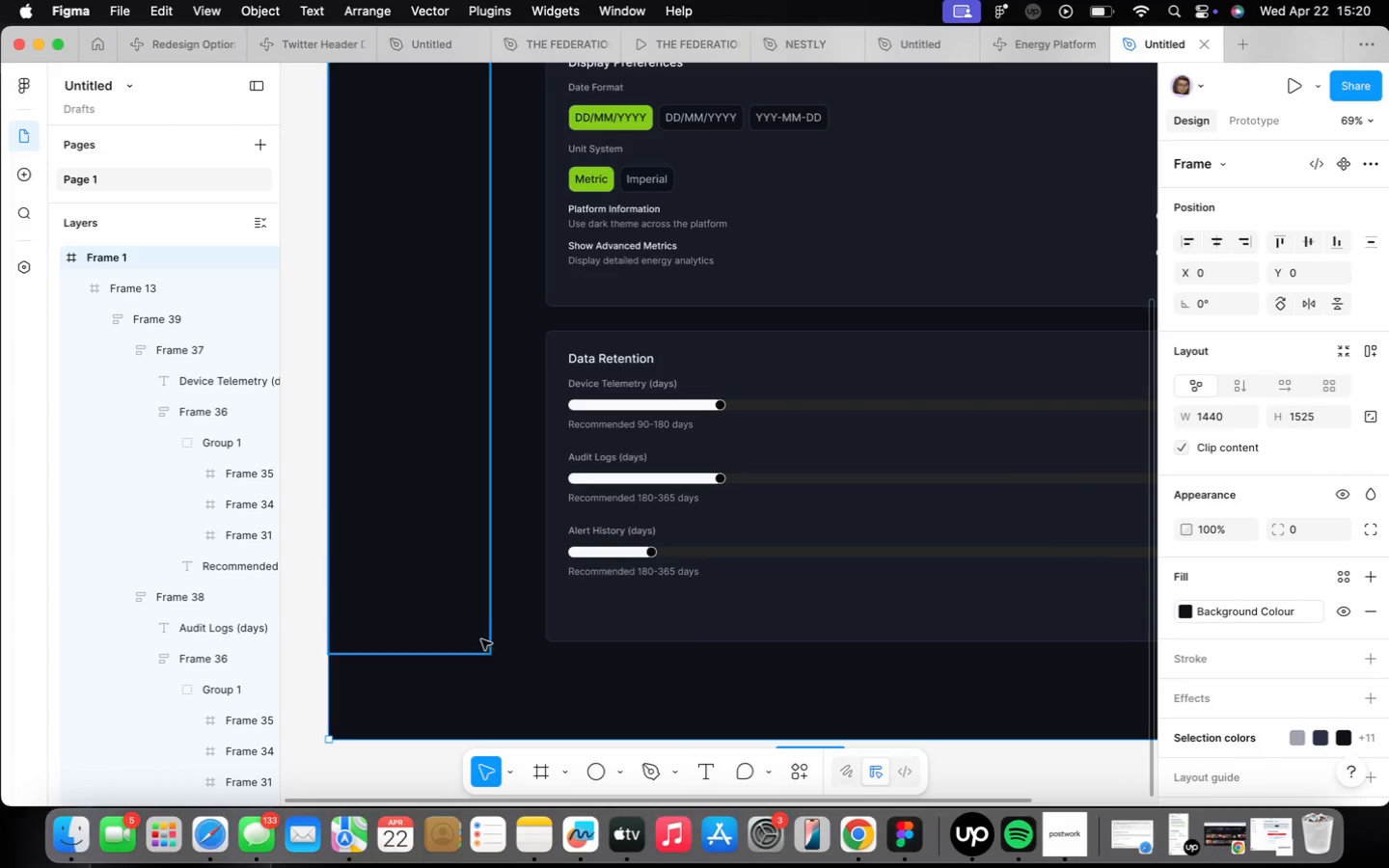 
left_click([460, 636])
 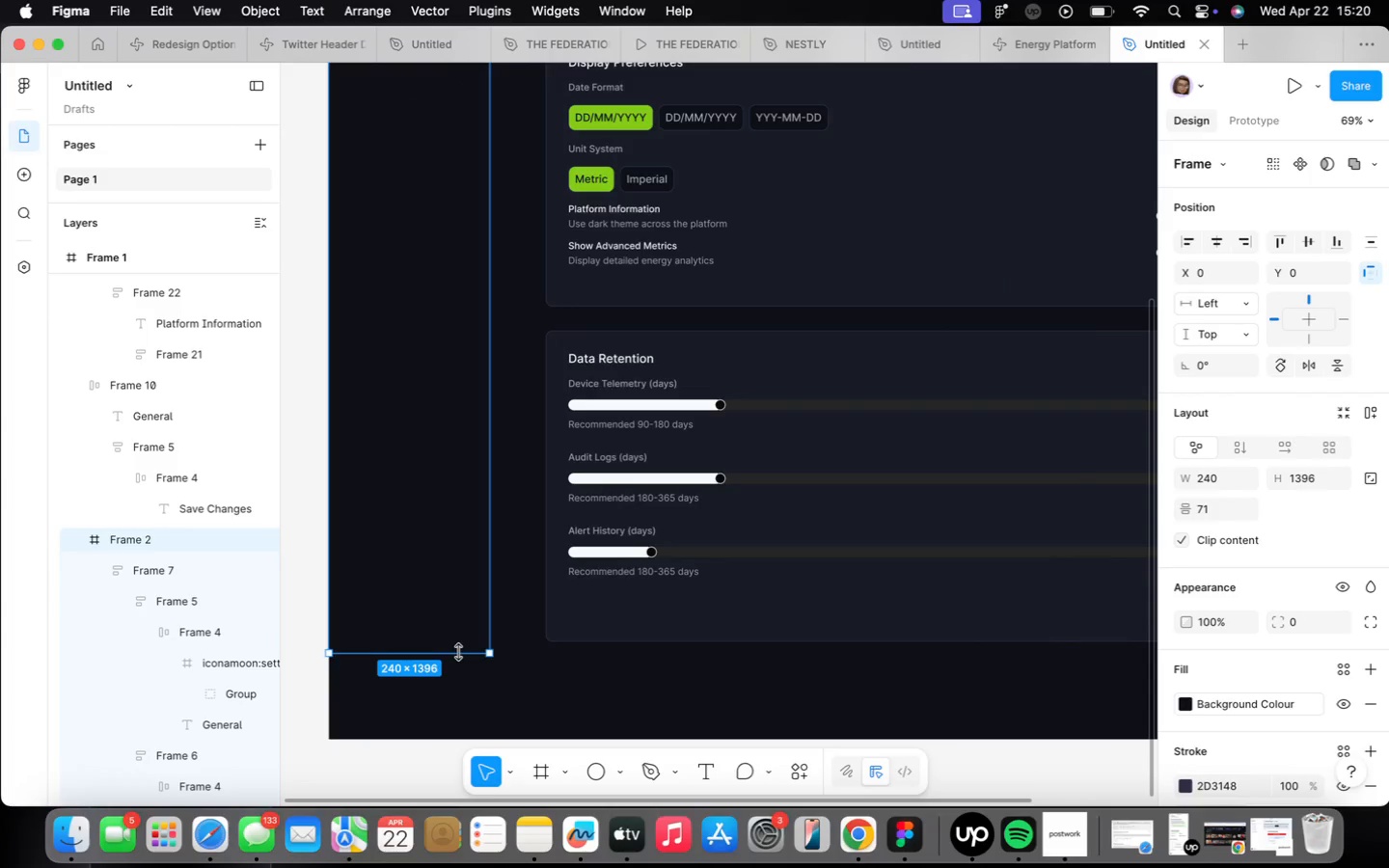 
left_click_drag(start_coordinate=[459, 652], to_coordinate=[461, 735])
 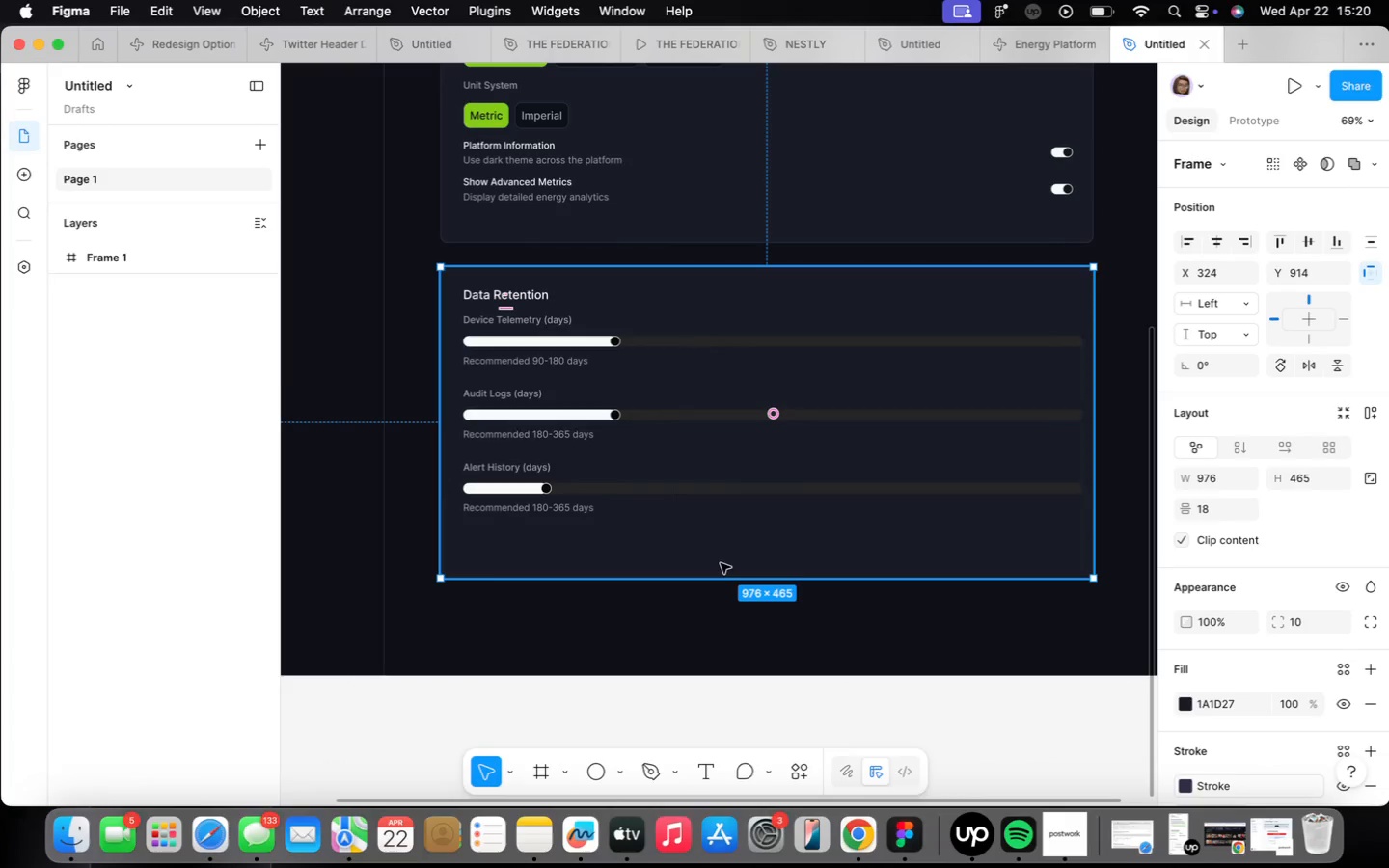 
left_click_drag(start_coordinate=[721, 581], to_coordinate=[726, 605])
 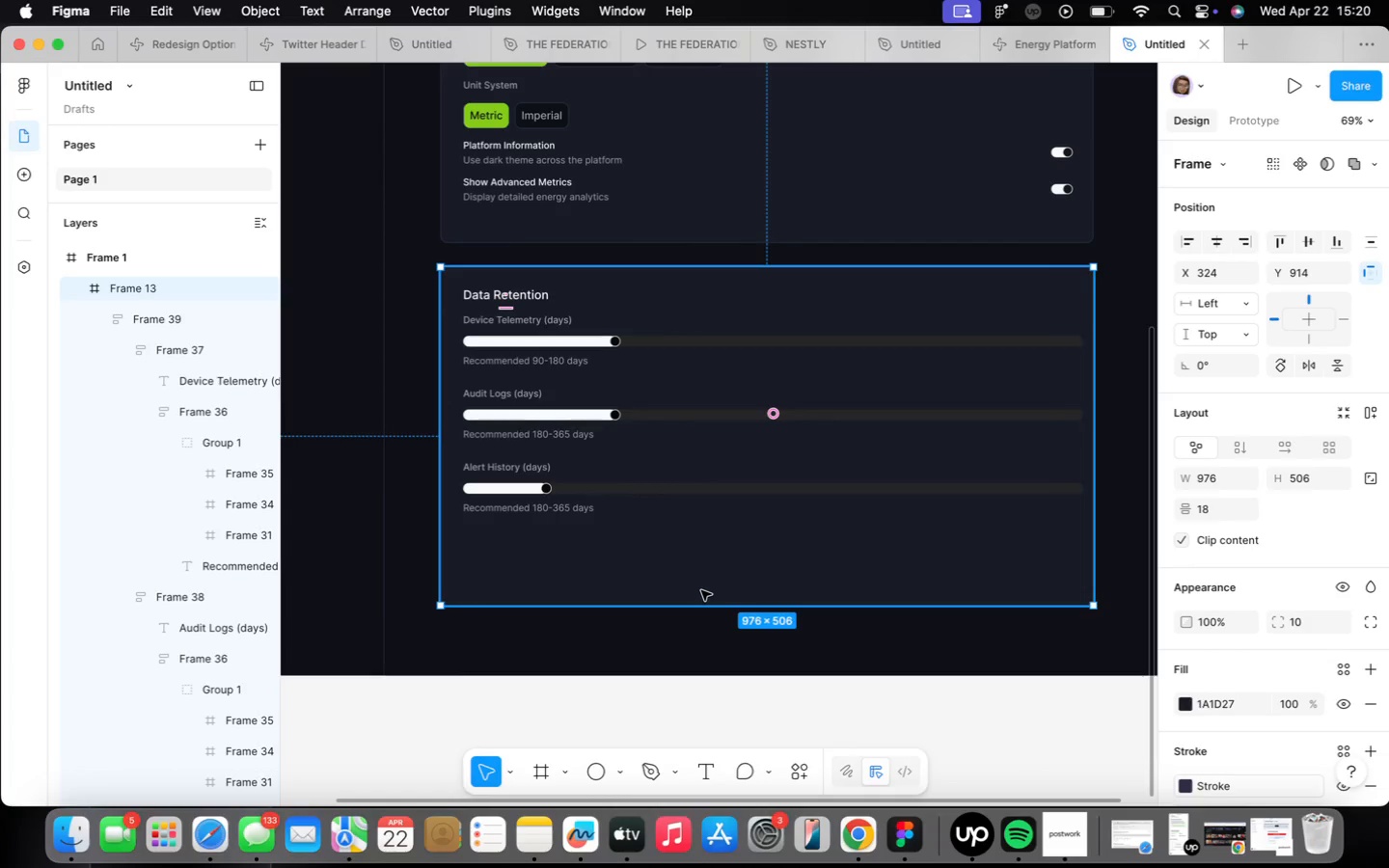 
wait(26.95)
 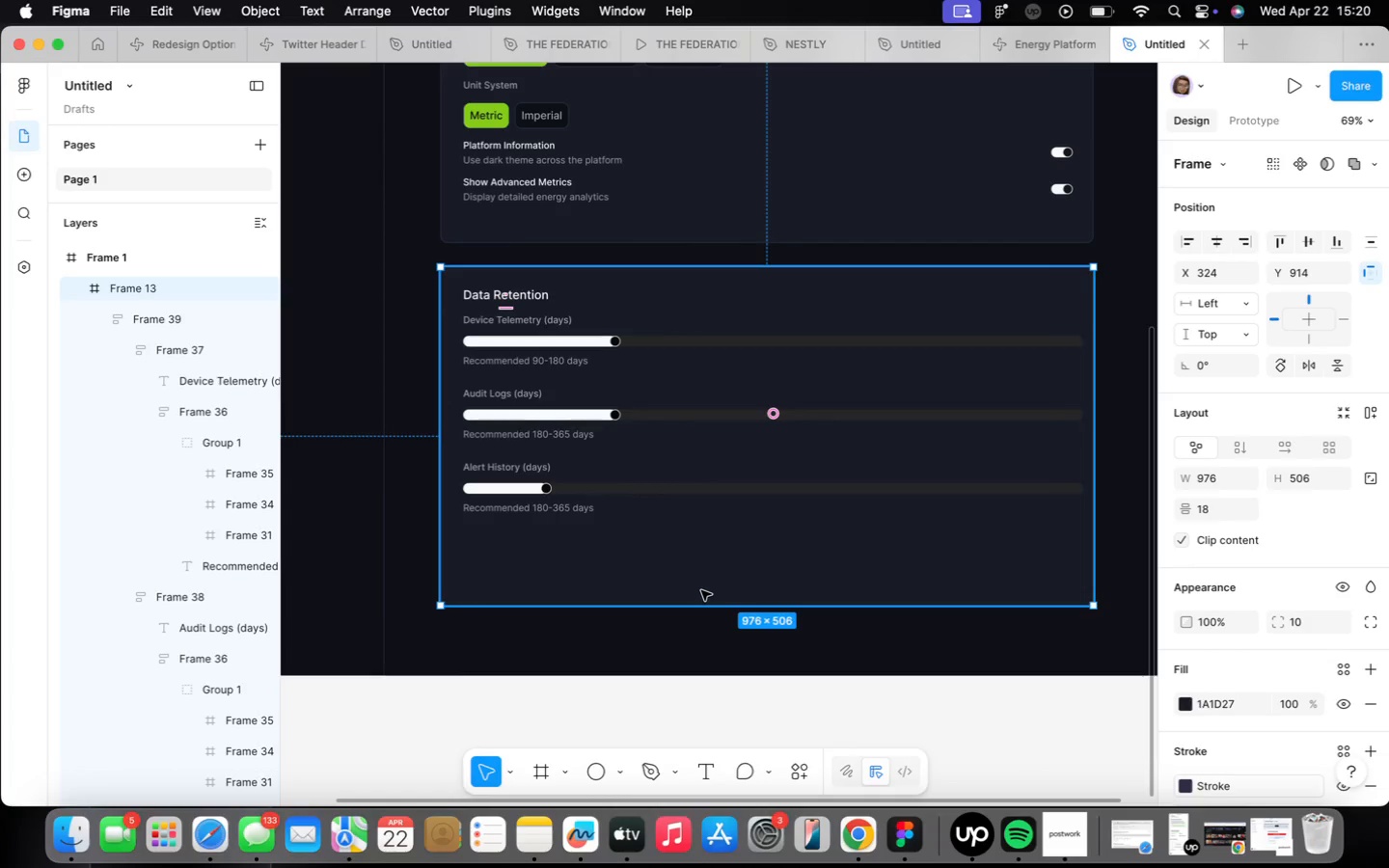 
key(T)
 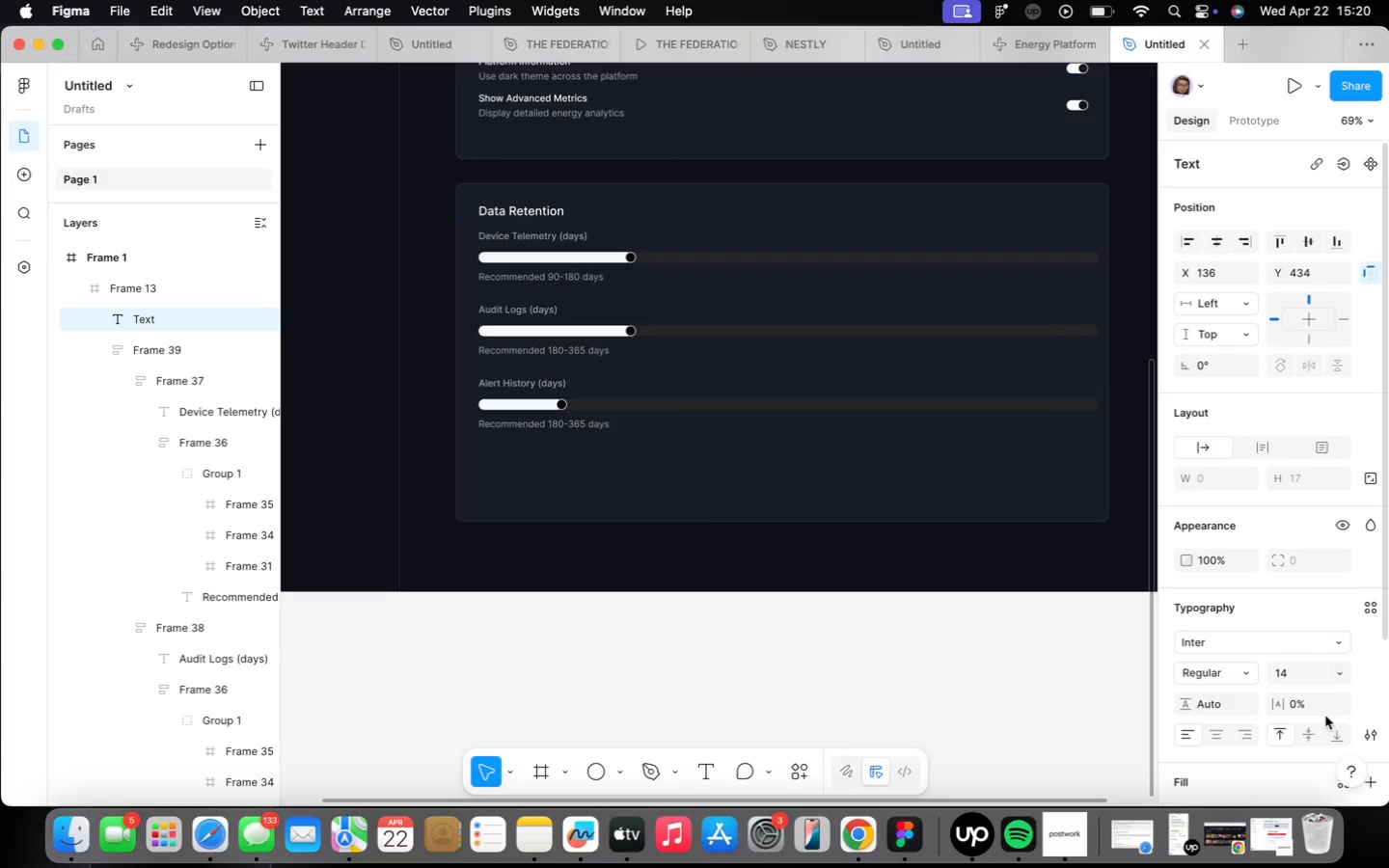 
wait(5.1)
 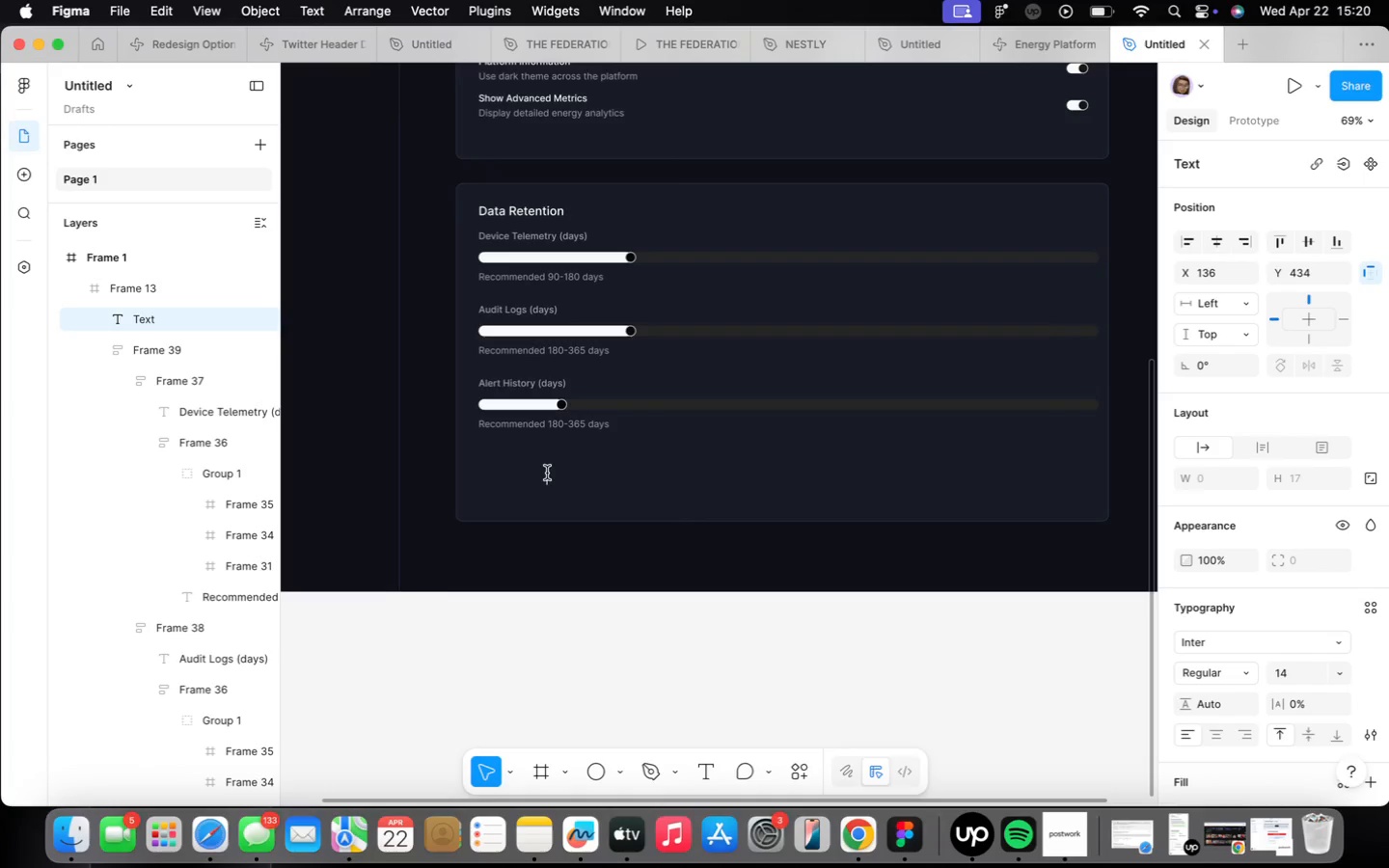 
scroll: coordinate [1253, 716], scroll_direction: down, amount: 9.0
 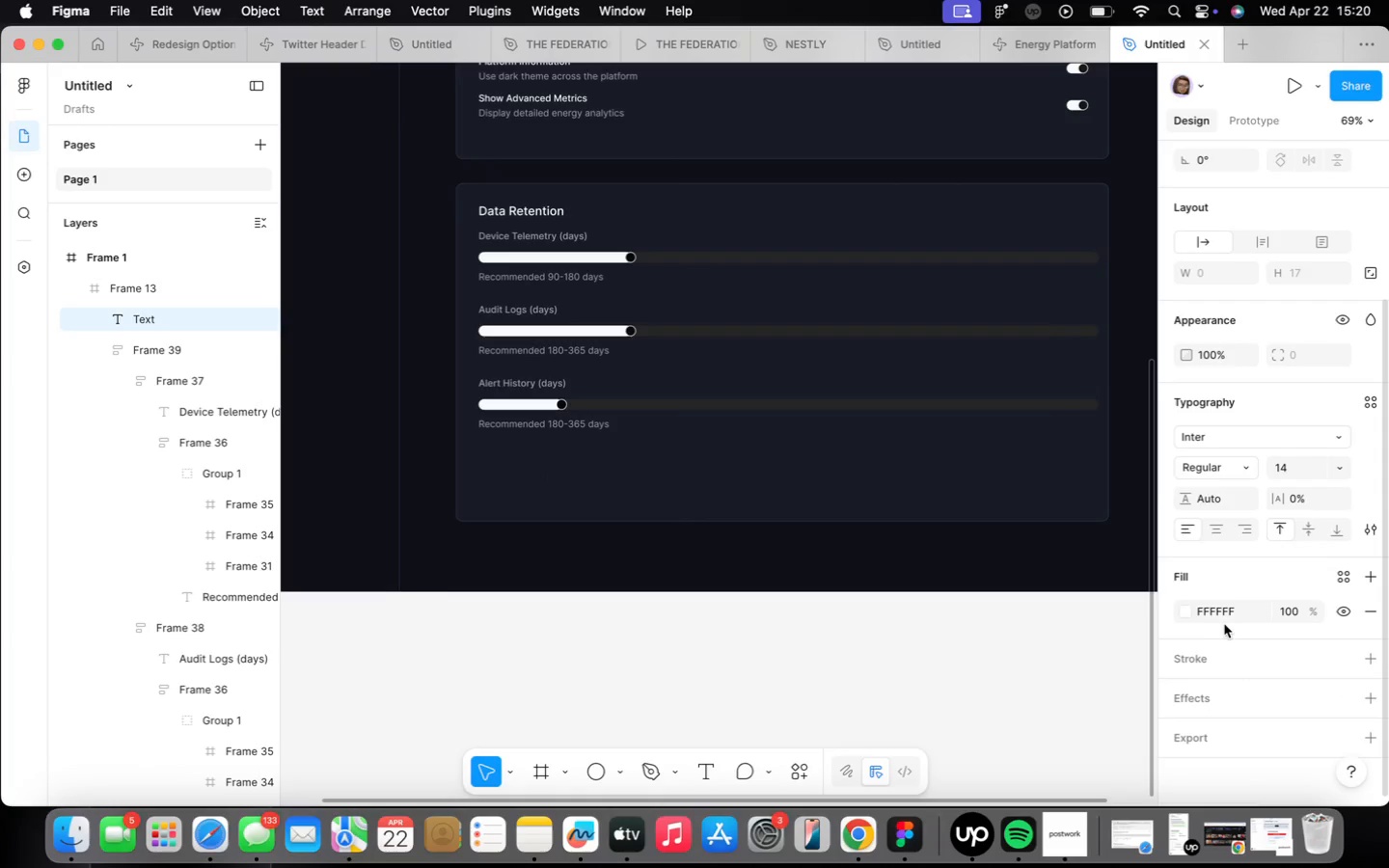 
left_click([1235, 618])
 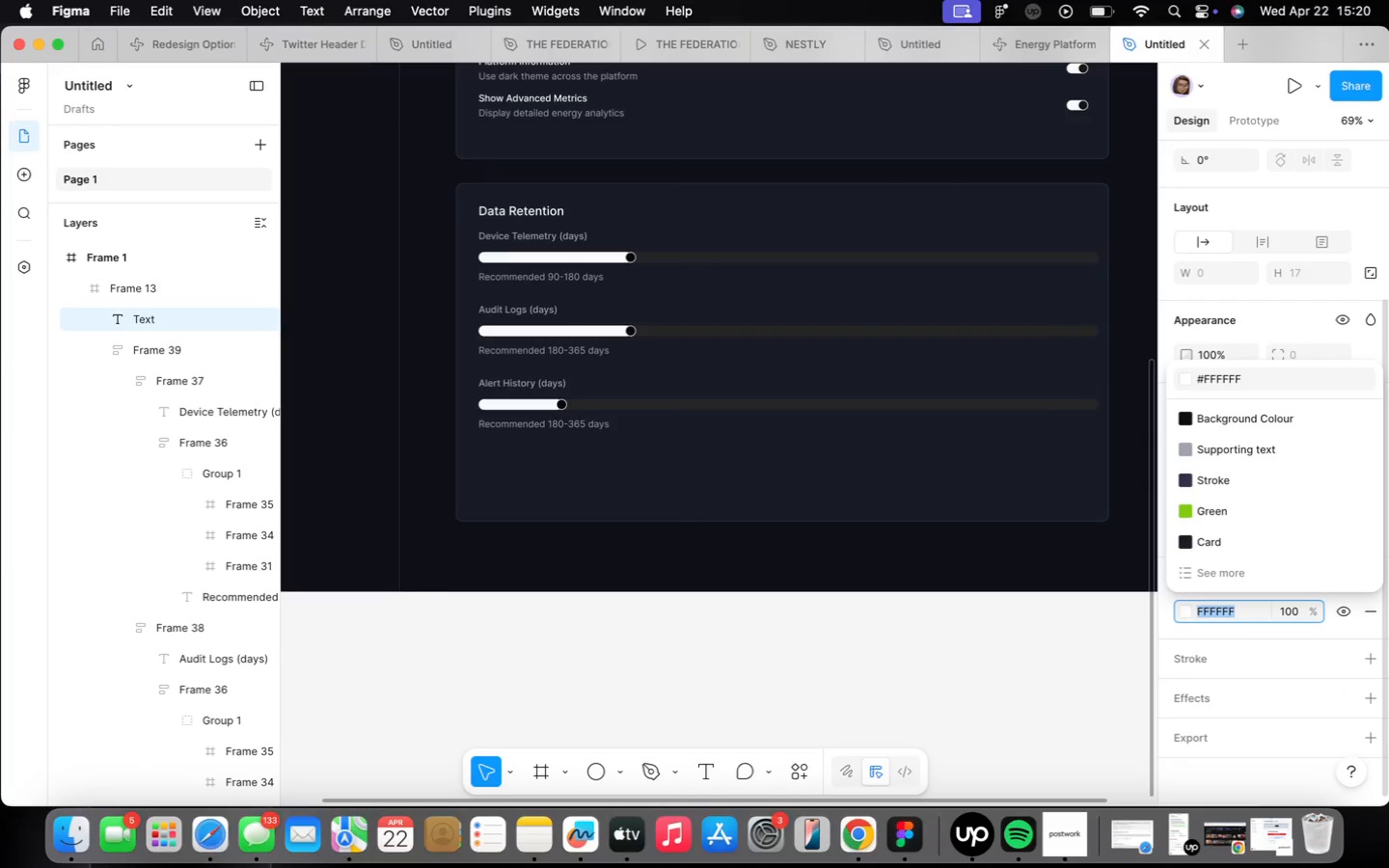 
type(ef4444)
 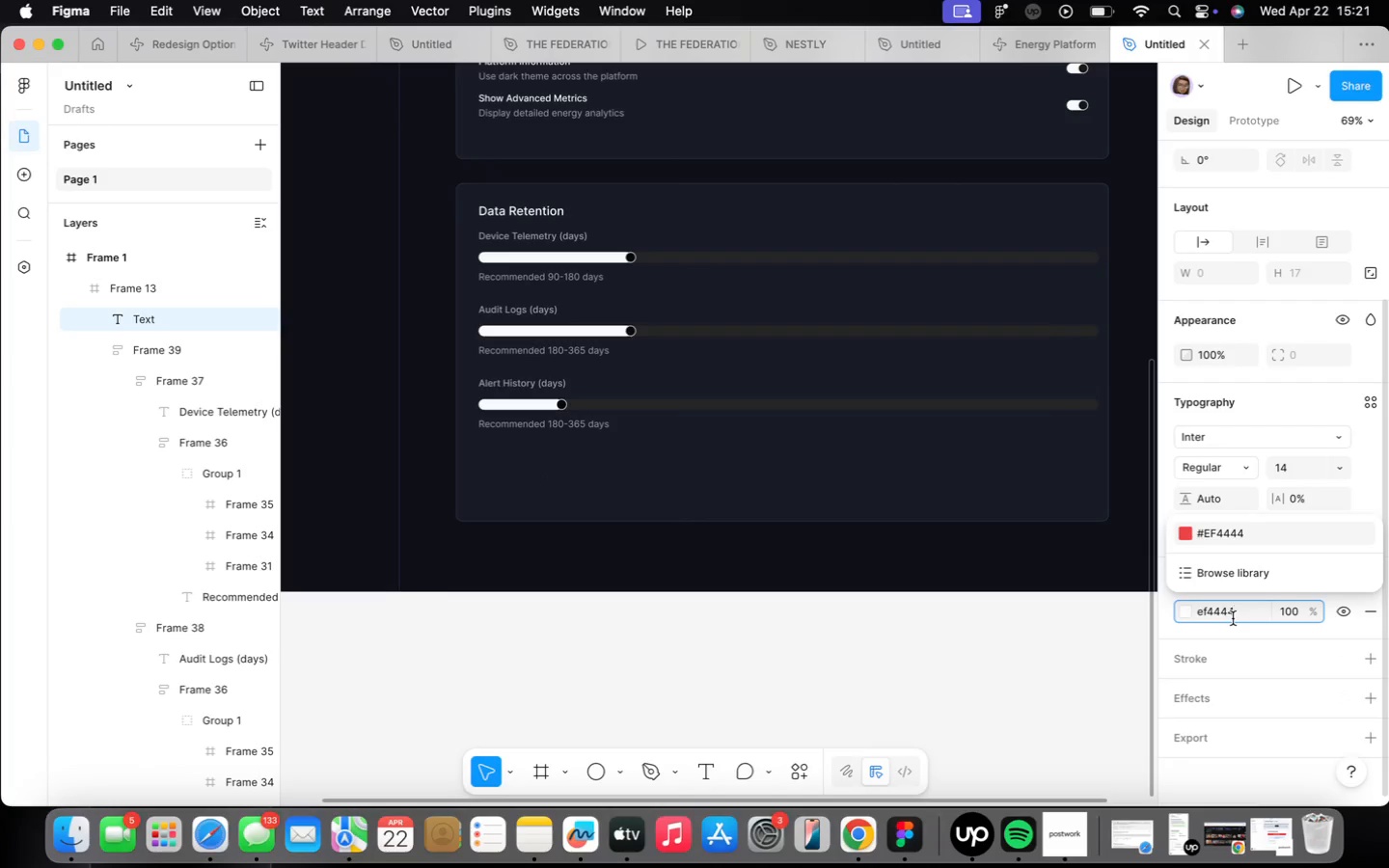 
key(Enter)
 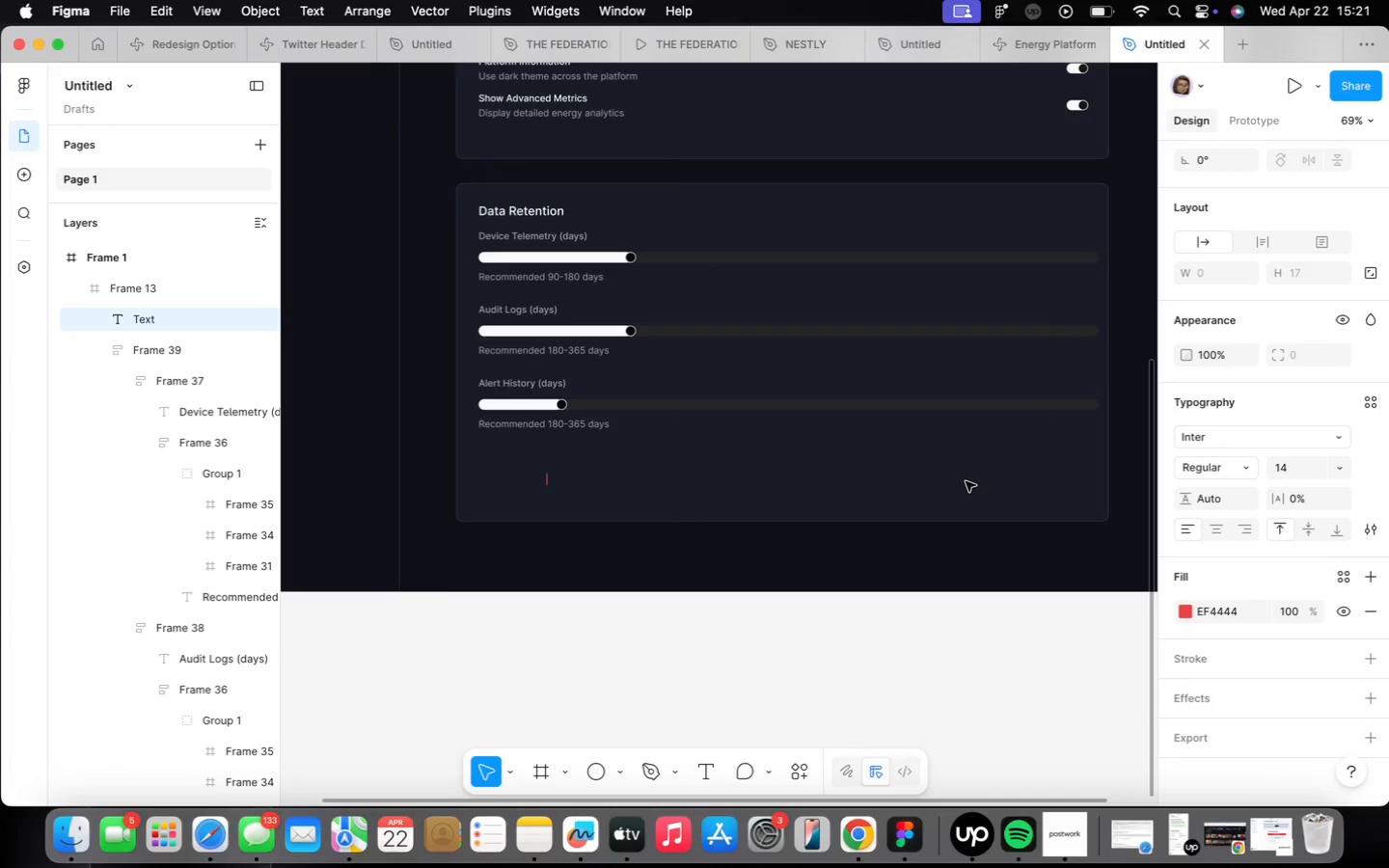 
type(Wae)
key(Backspace)
type(rning:)
 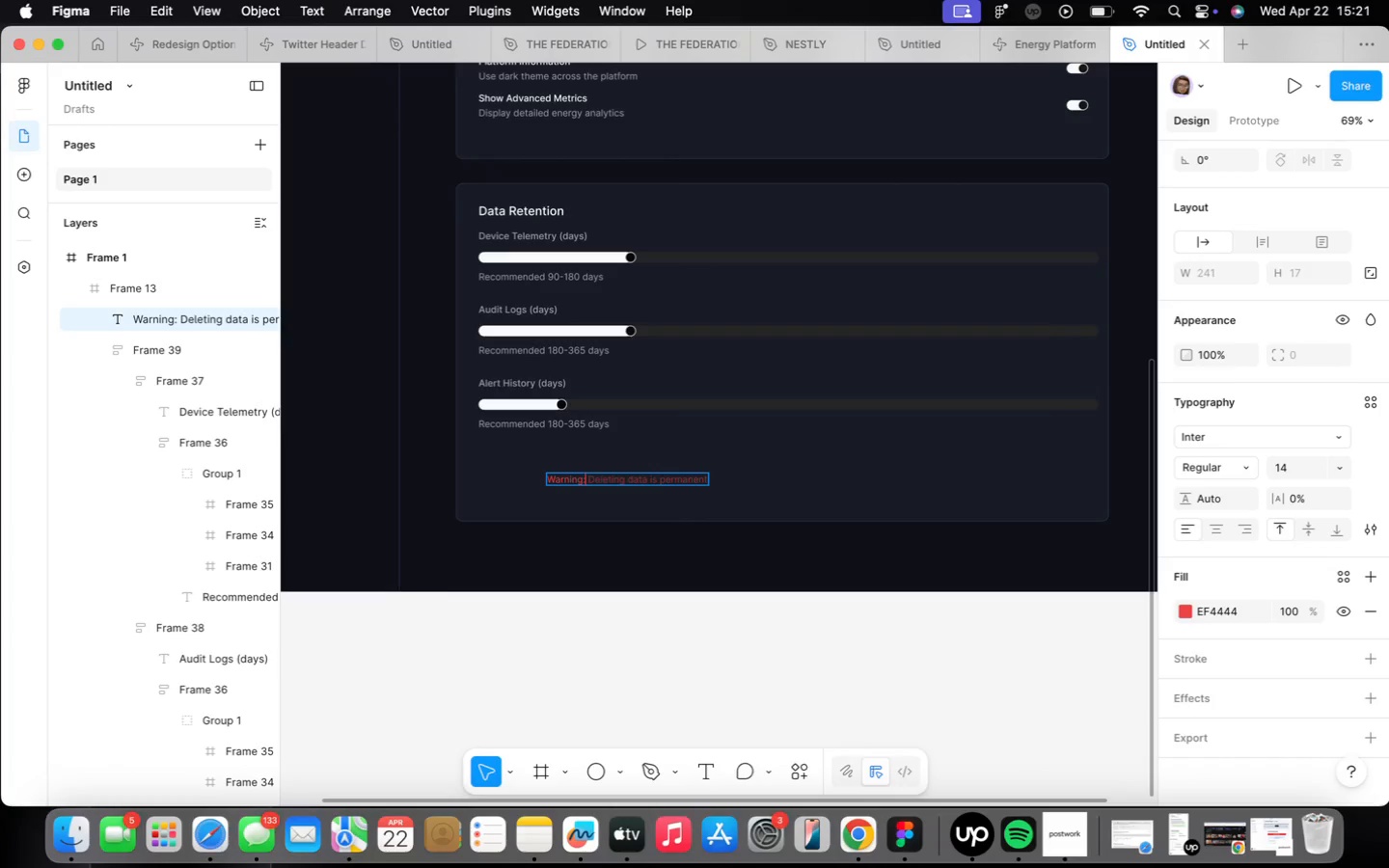 
key(Space)
 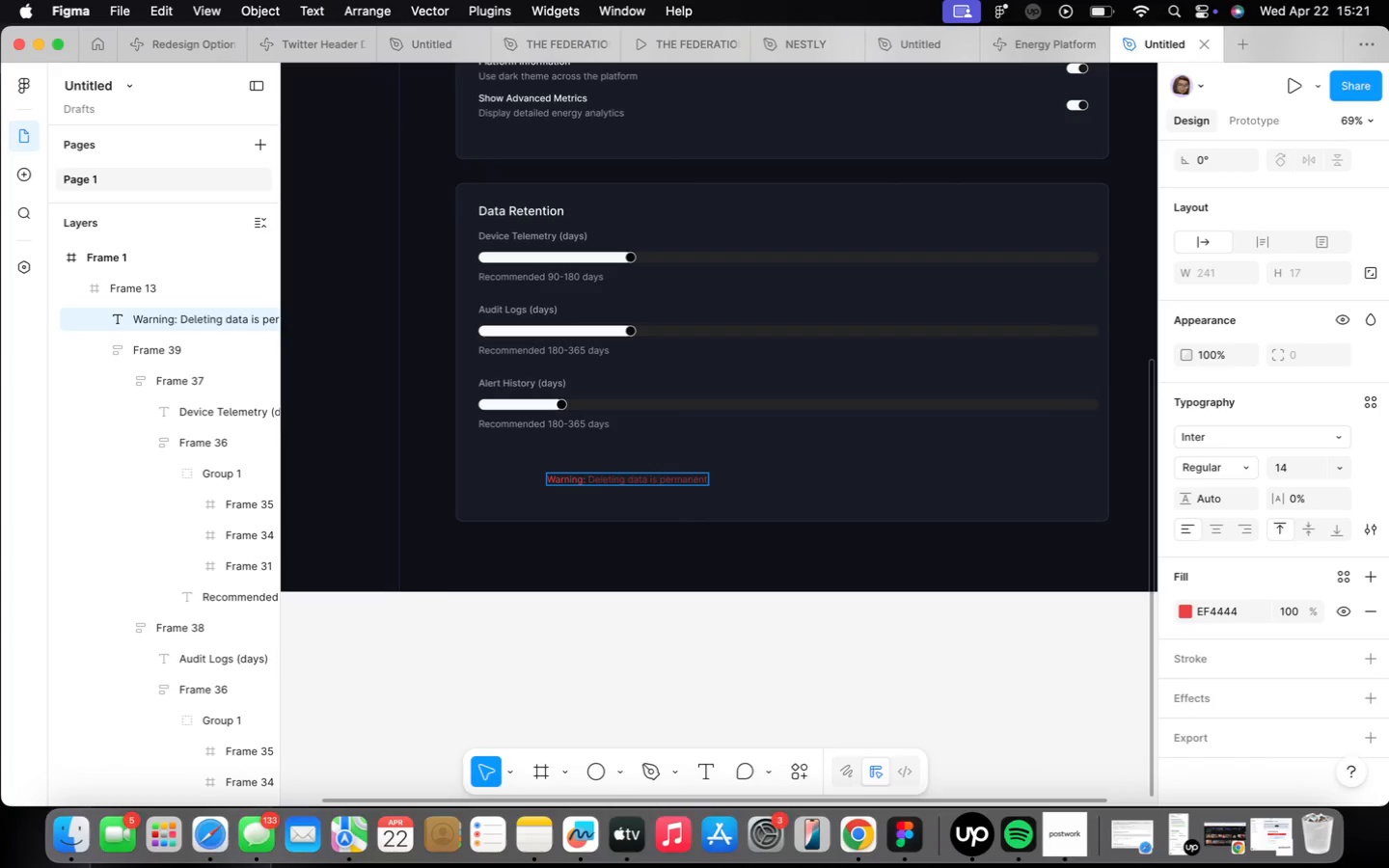 
key(CapsLock)
 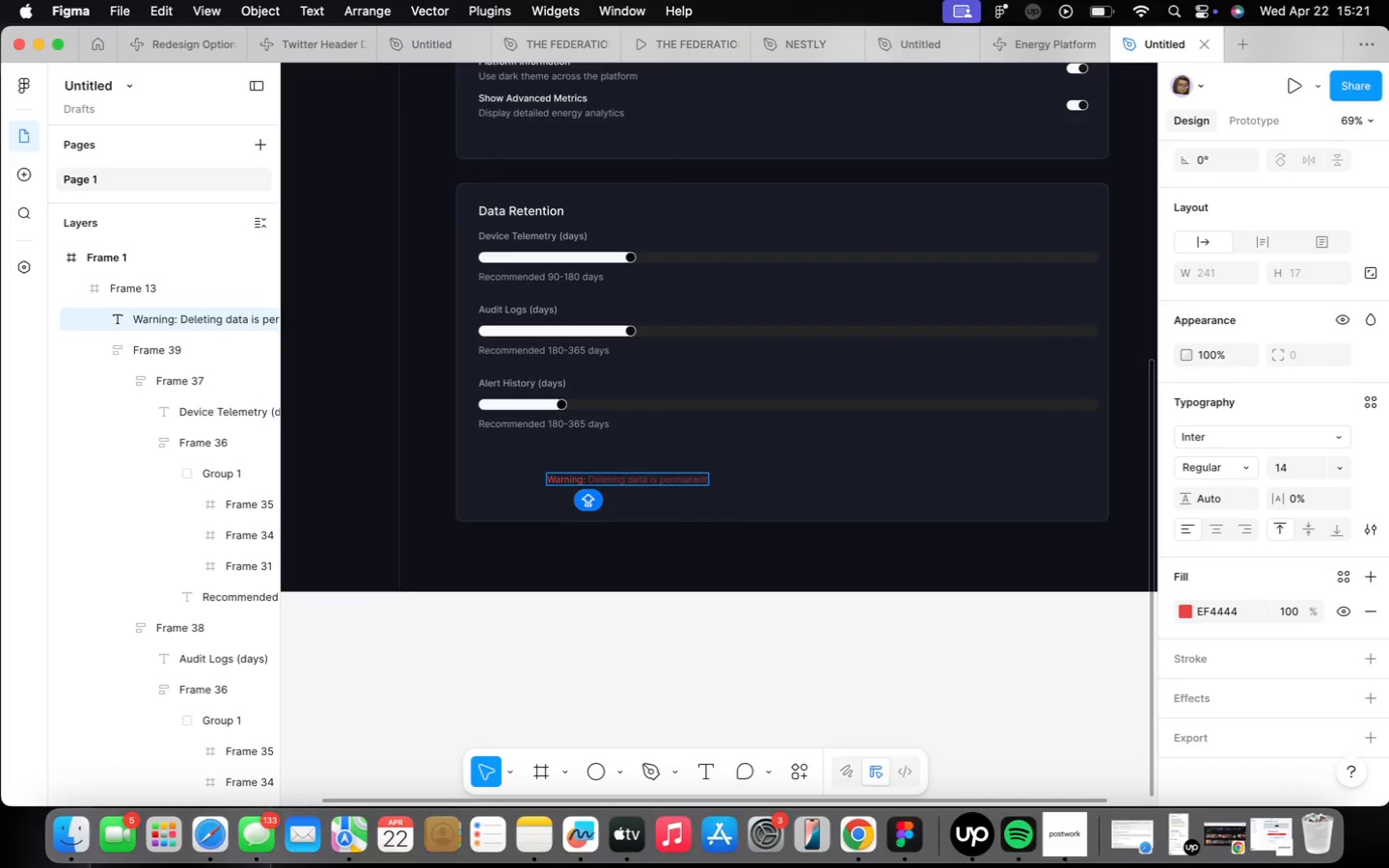 
key(S)
 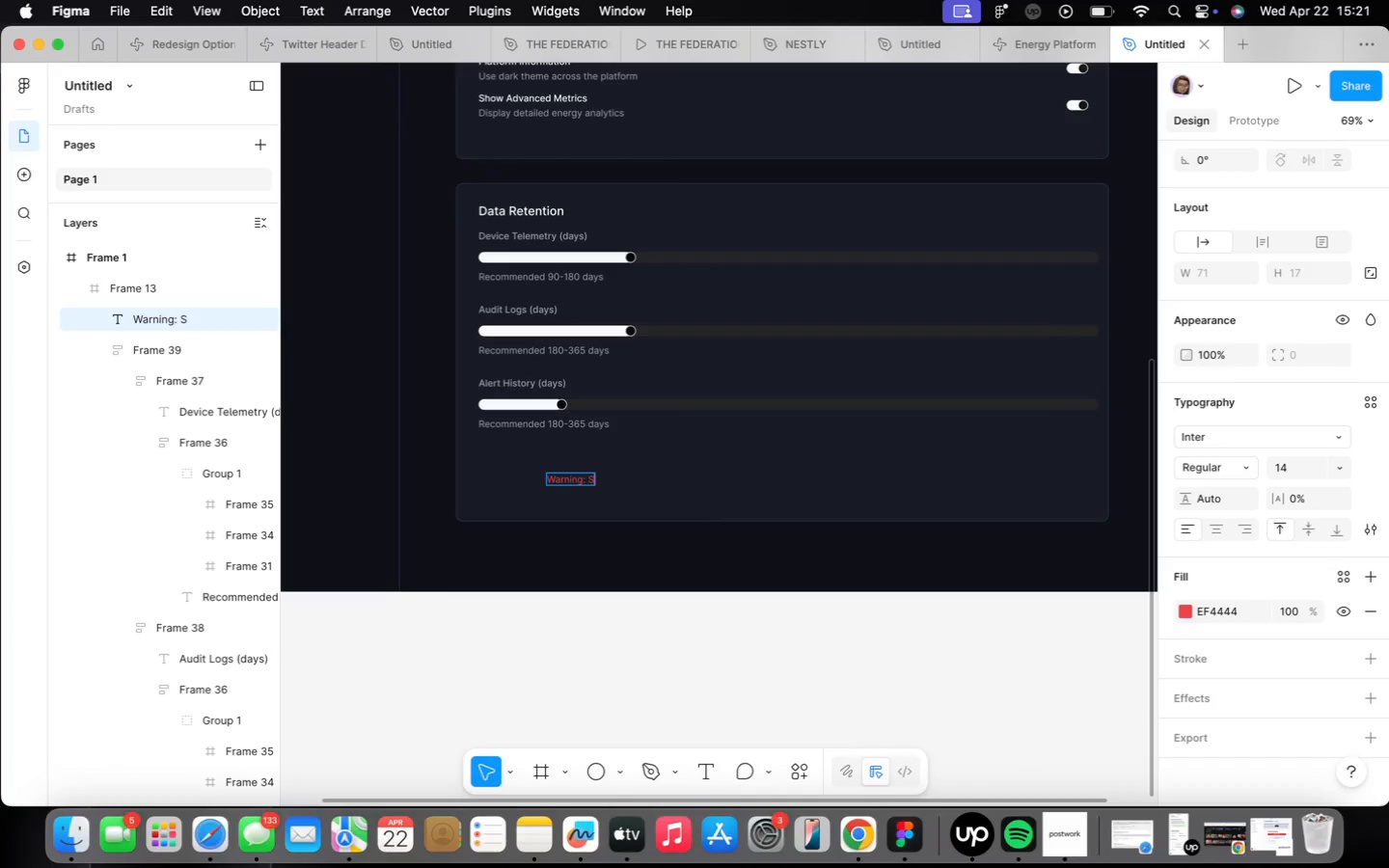 
key(CapsLock)
 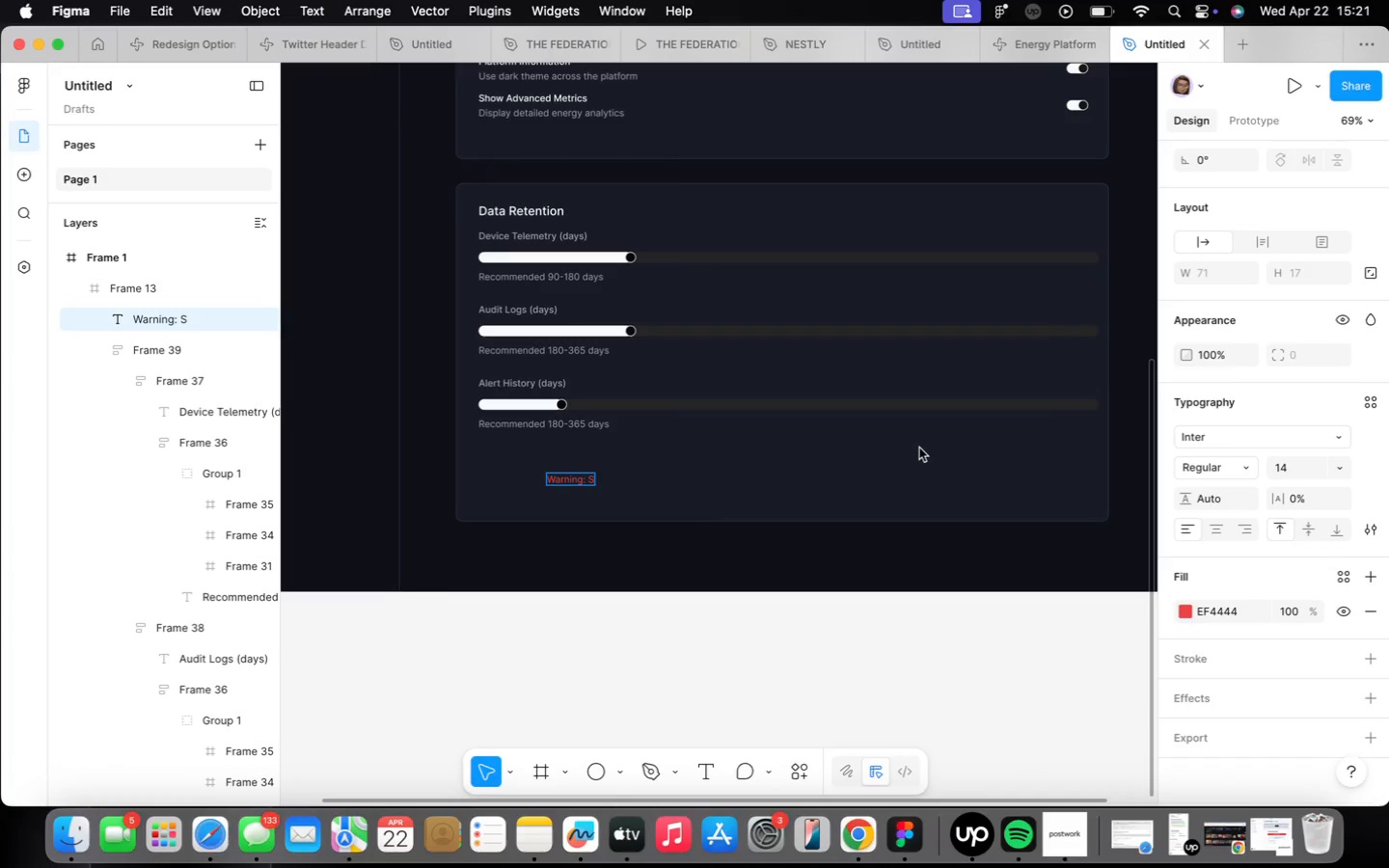 
type(etting )
 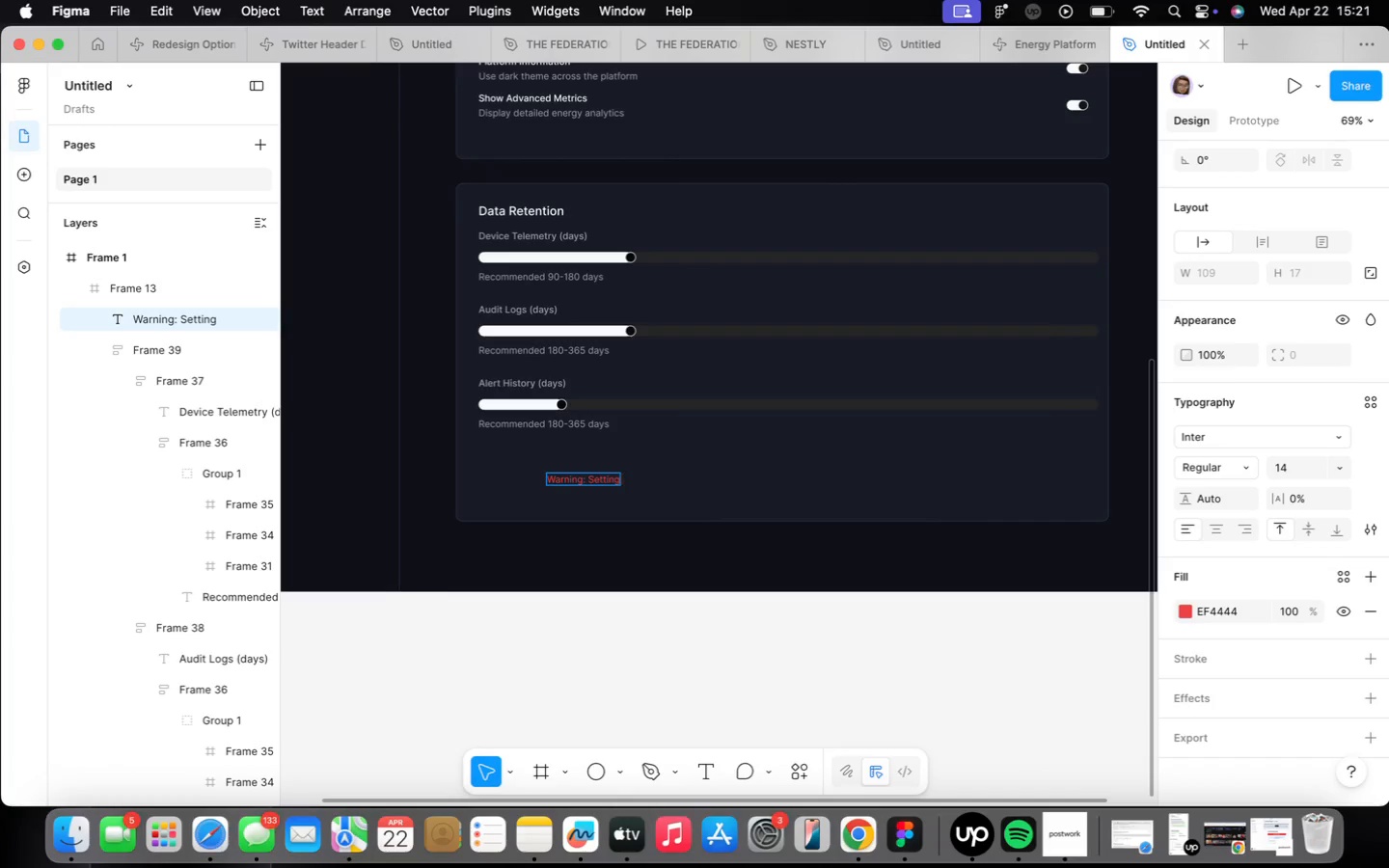 
type(below 0)
key(Backspace)
type(60 days )
 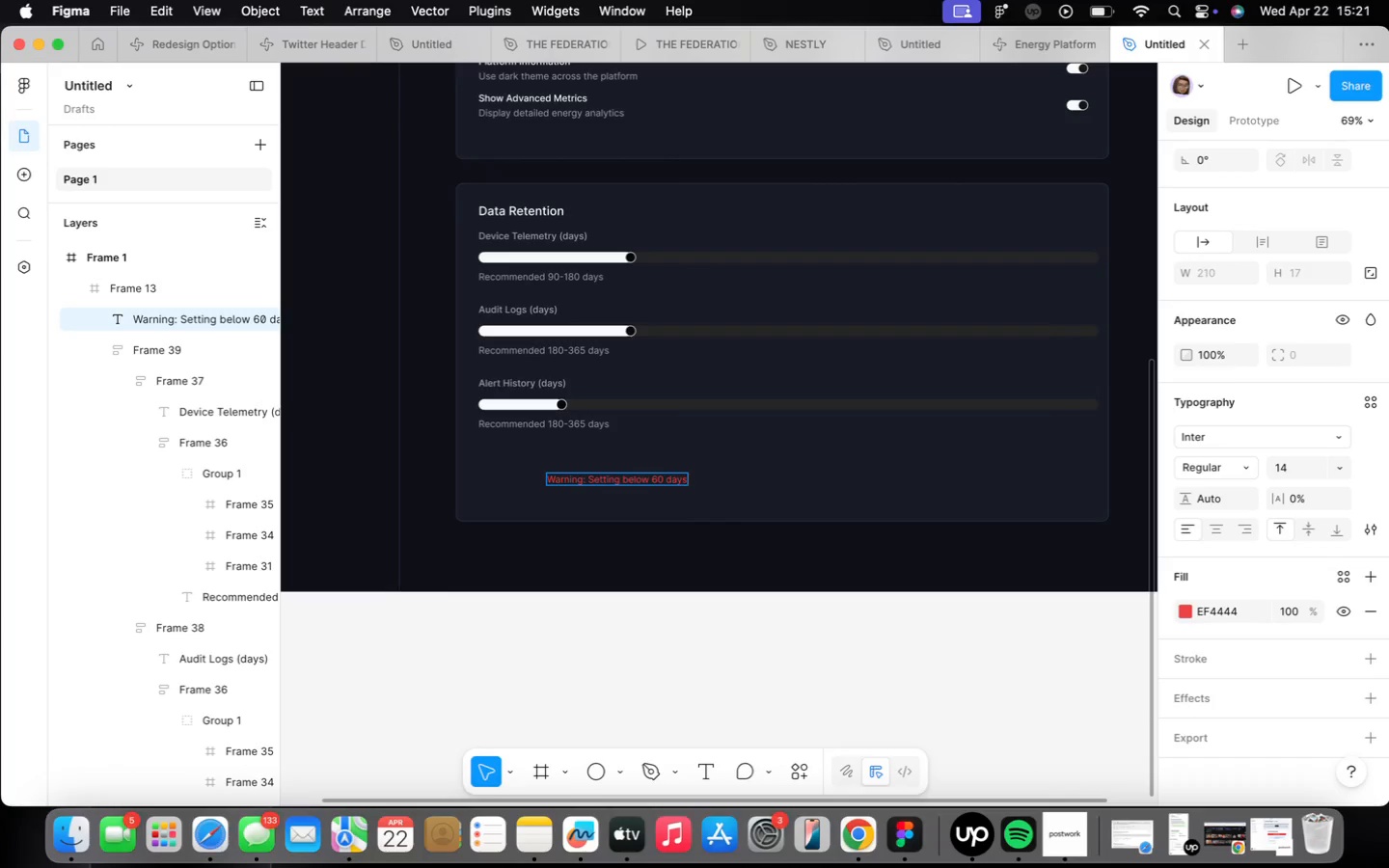 
type(may impace)
key(Backspace)
 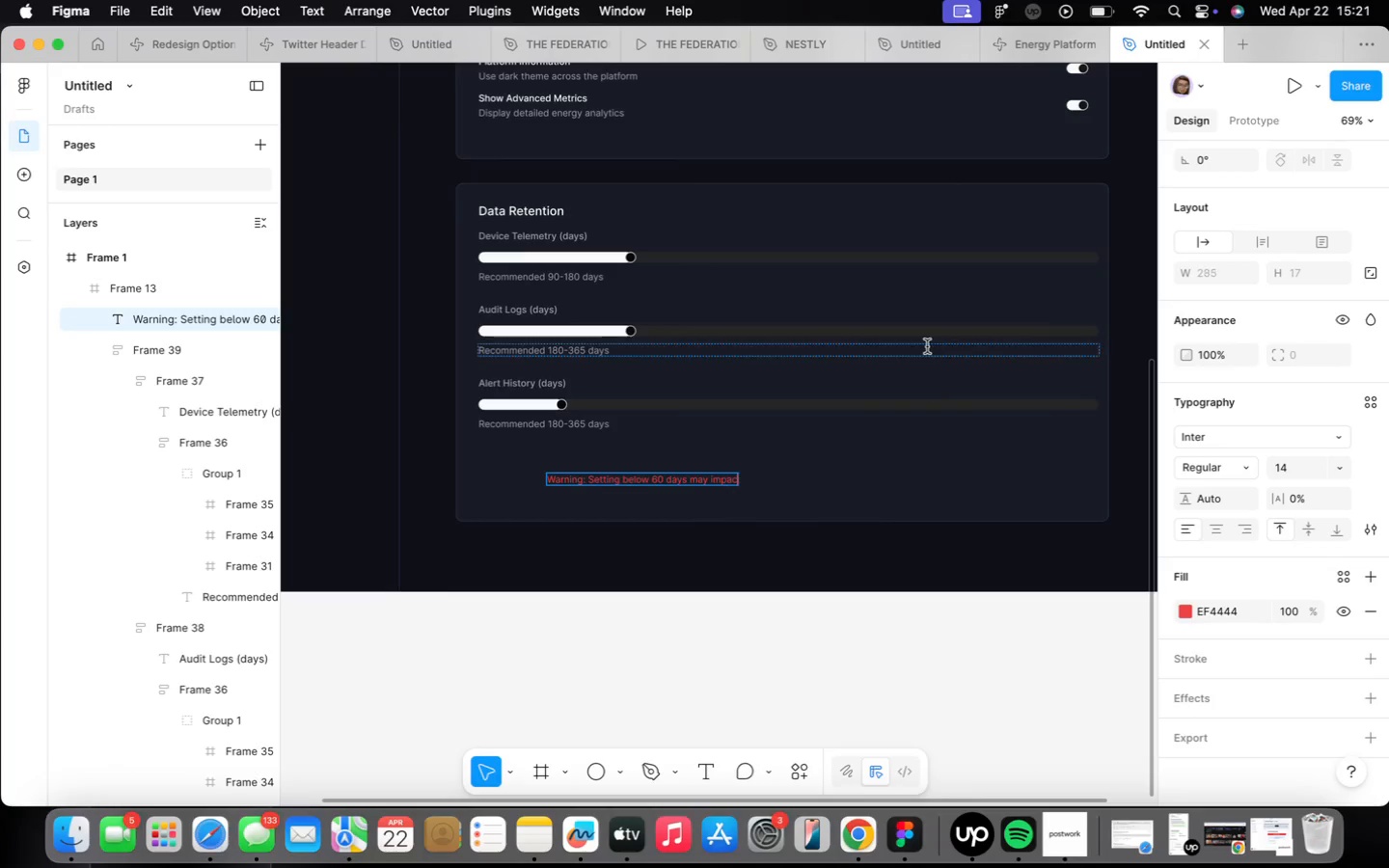 
key(R)
 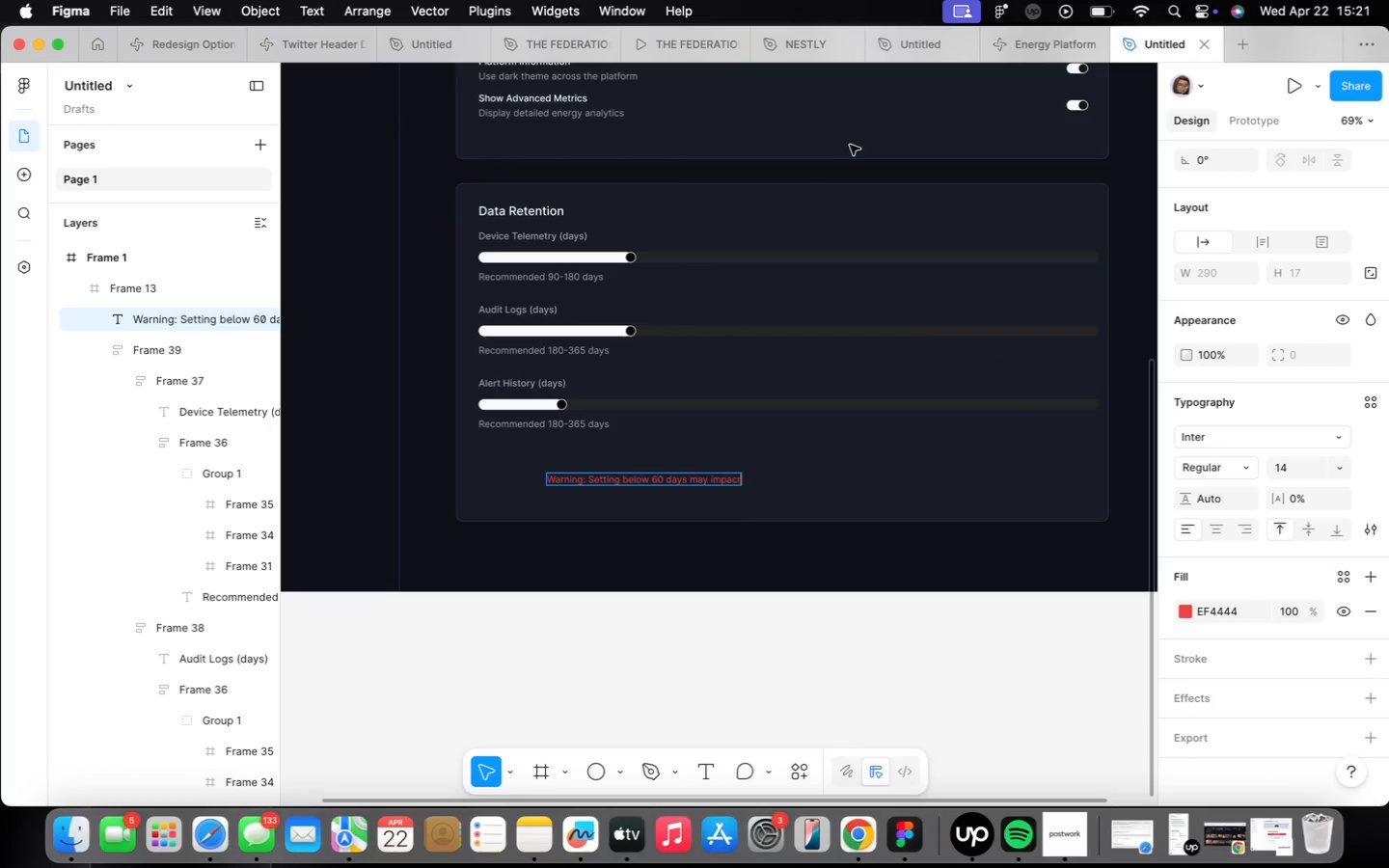 
key(Backspace)
 